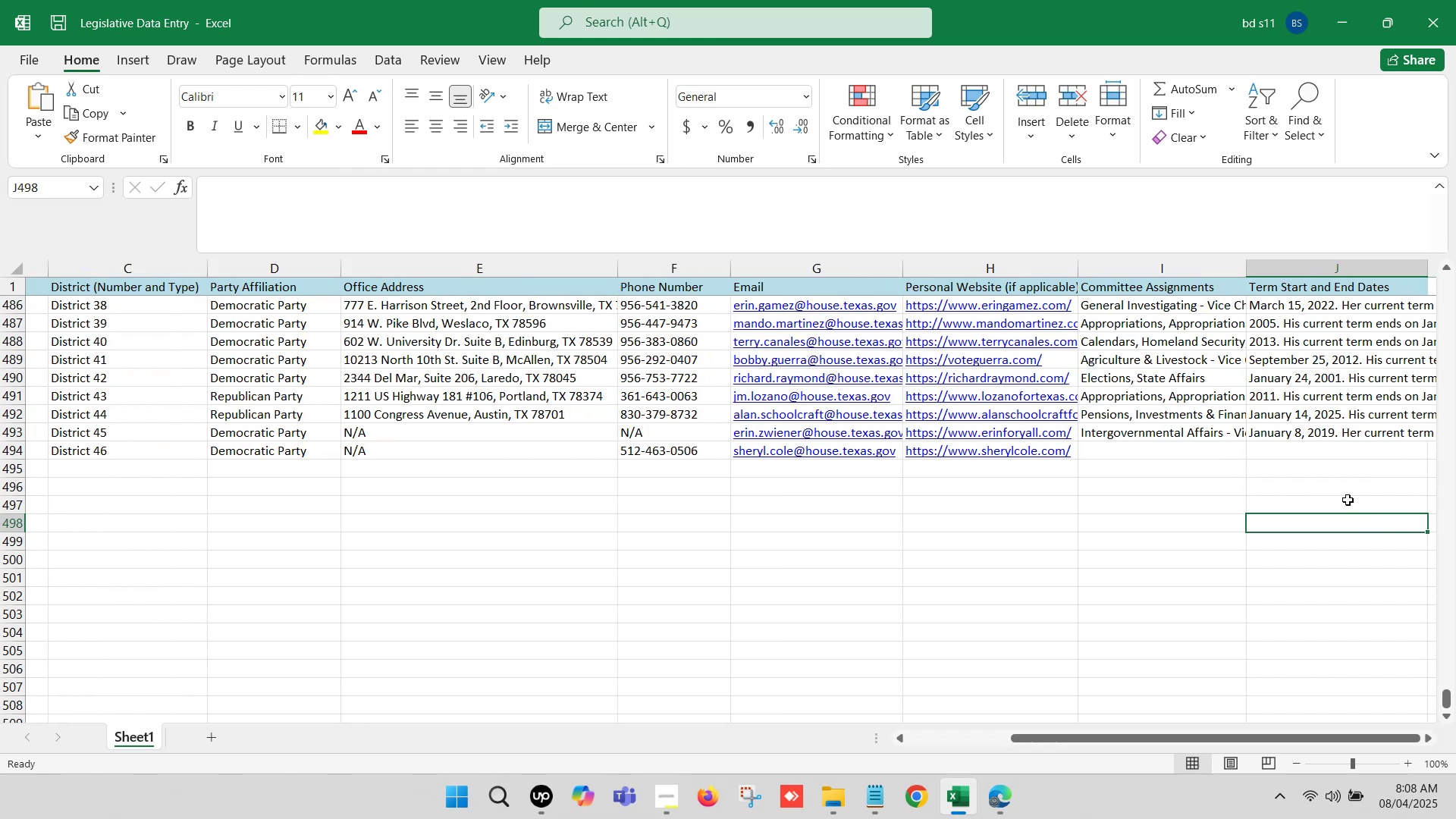 
key(ArrowRight)
 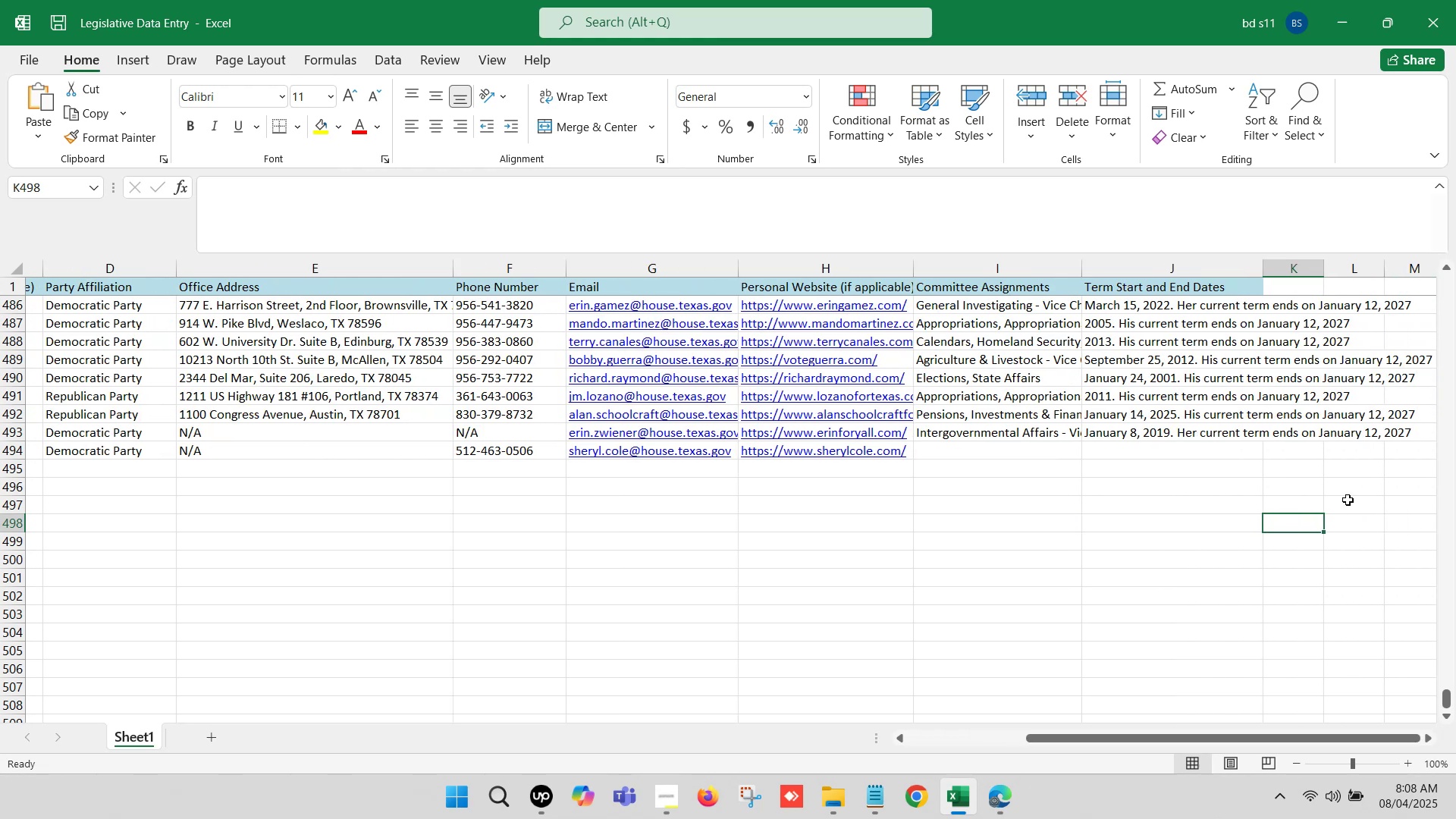 
key(ArrowRight)
 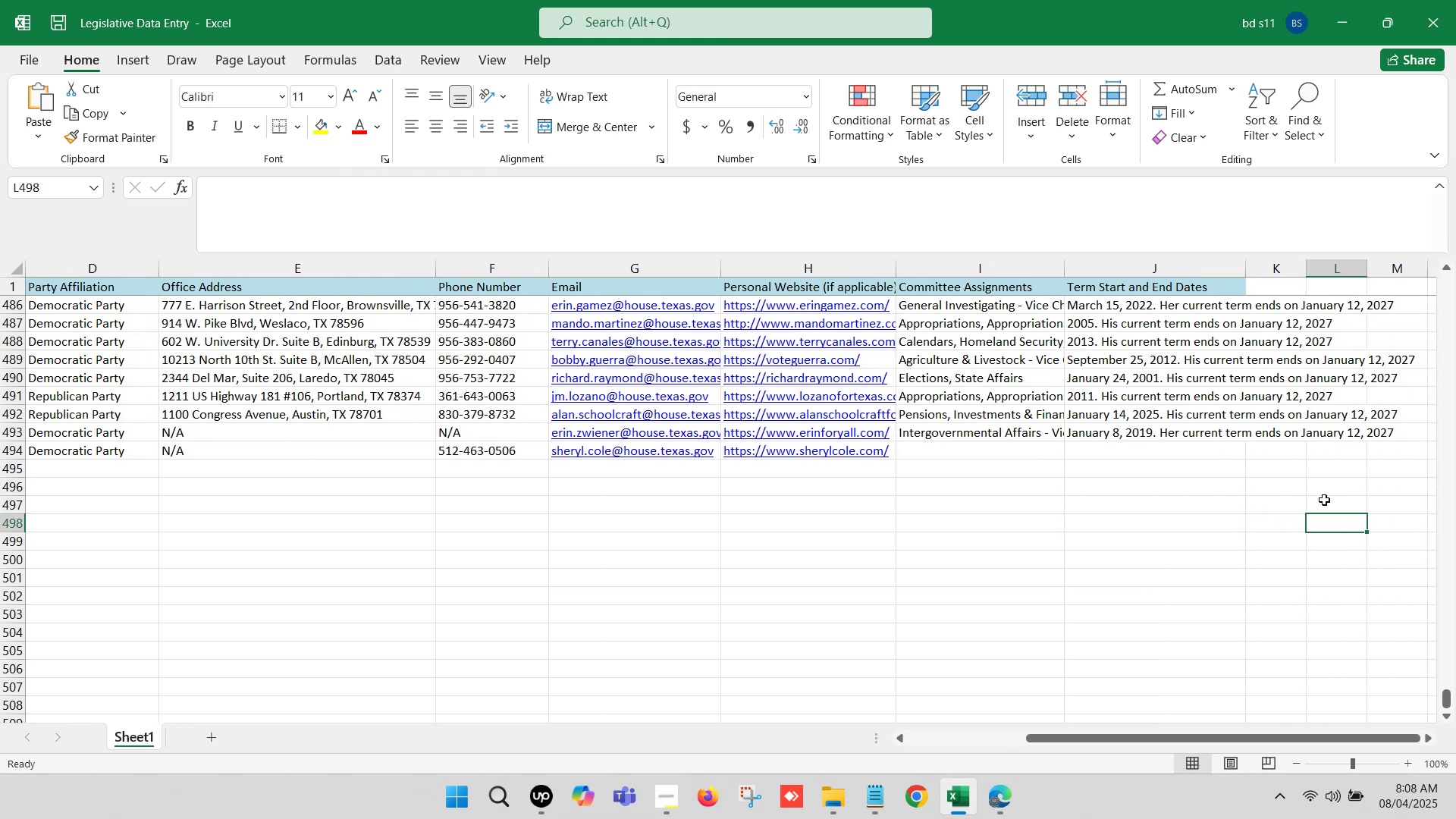 
key(ArrowRight)
 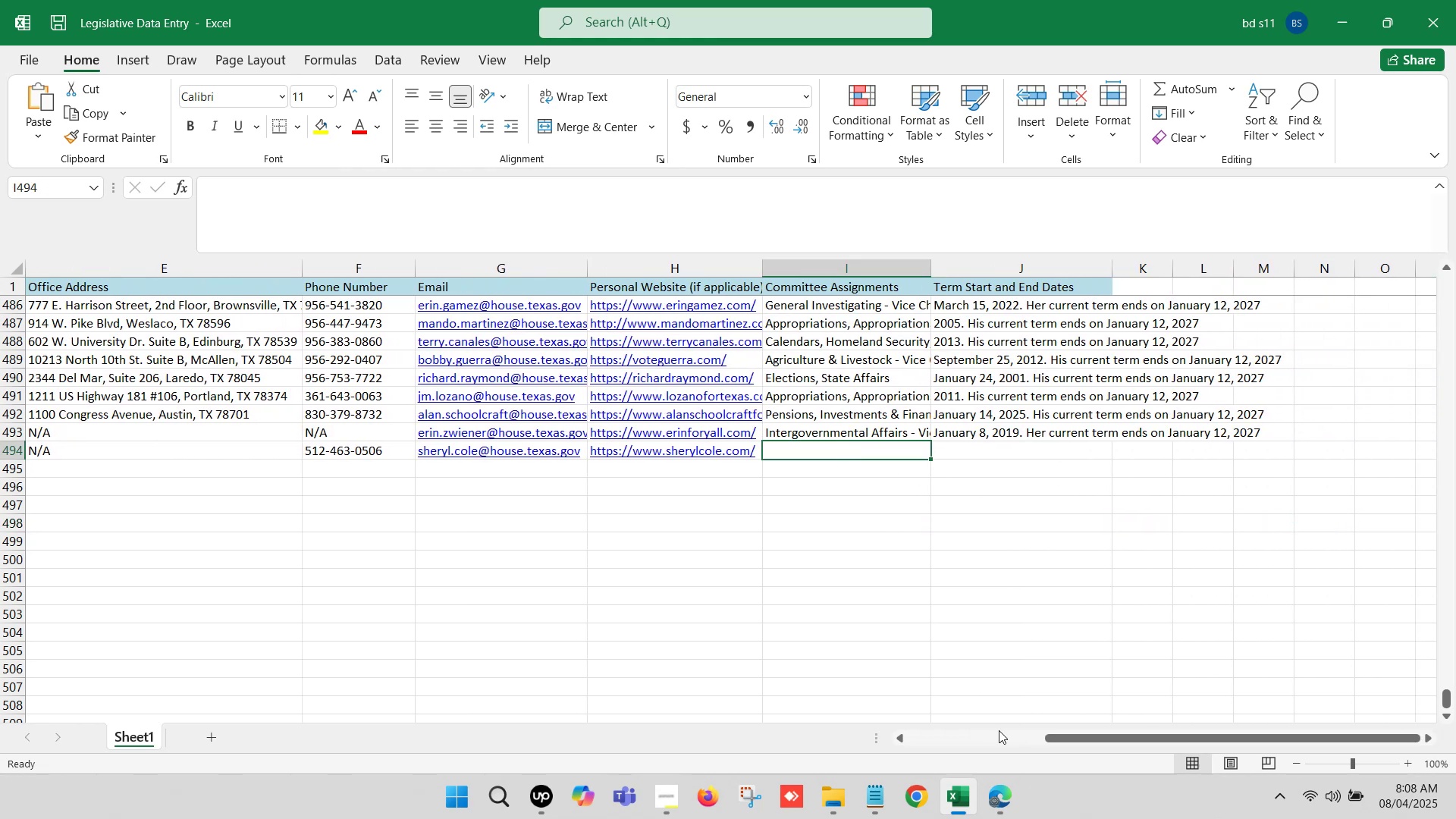 
left_click([1001, 791])
 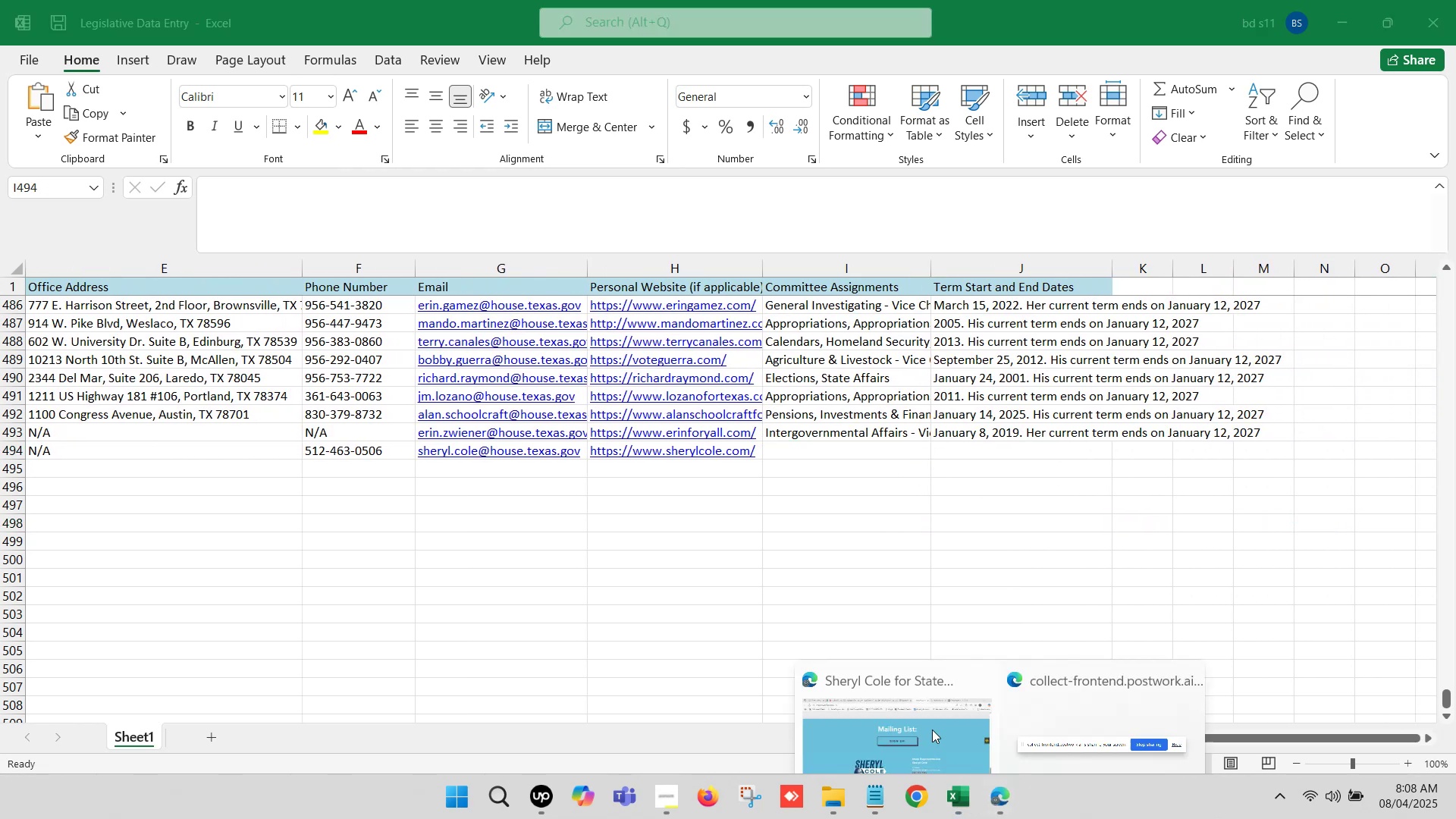 
left_click([908, 692])
 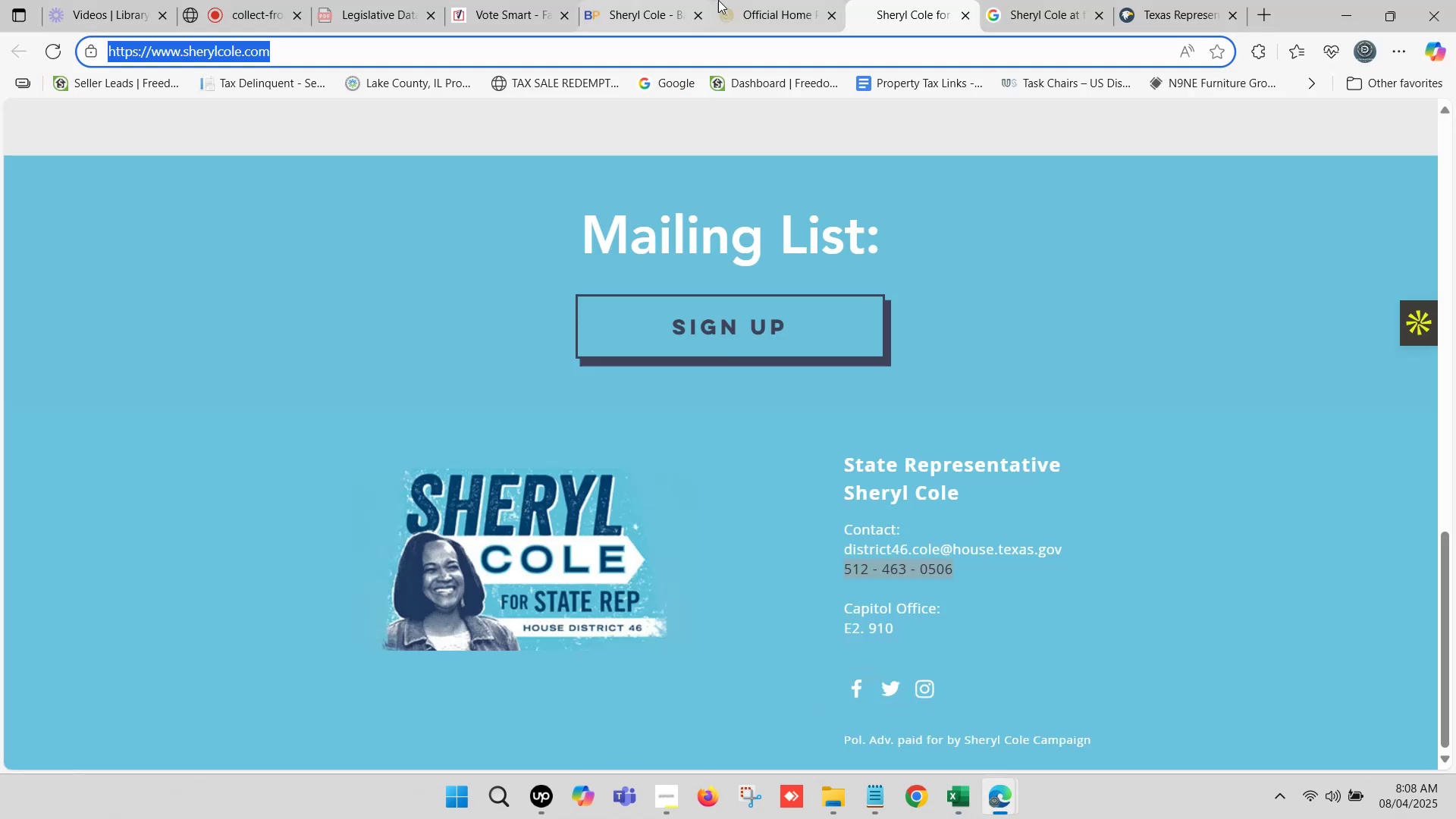 
left_click([746, 0])
 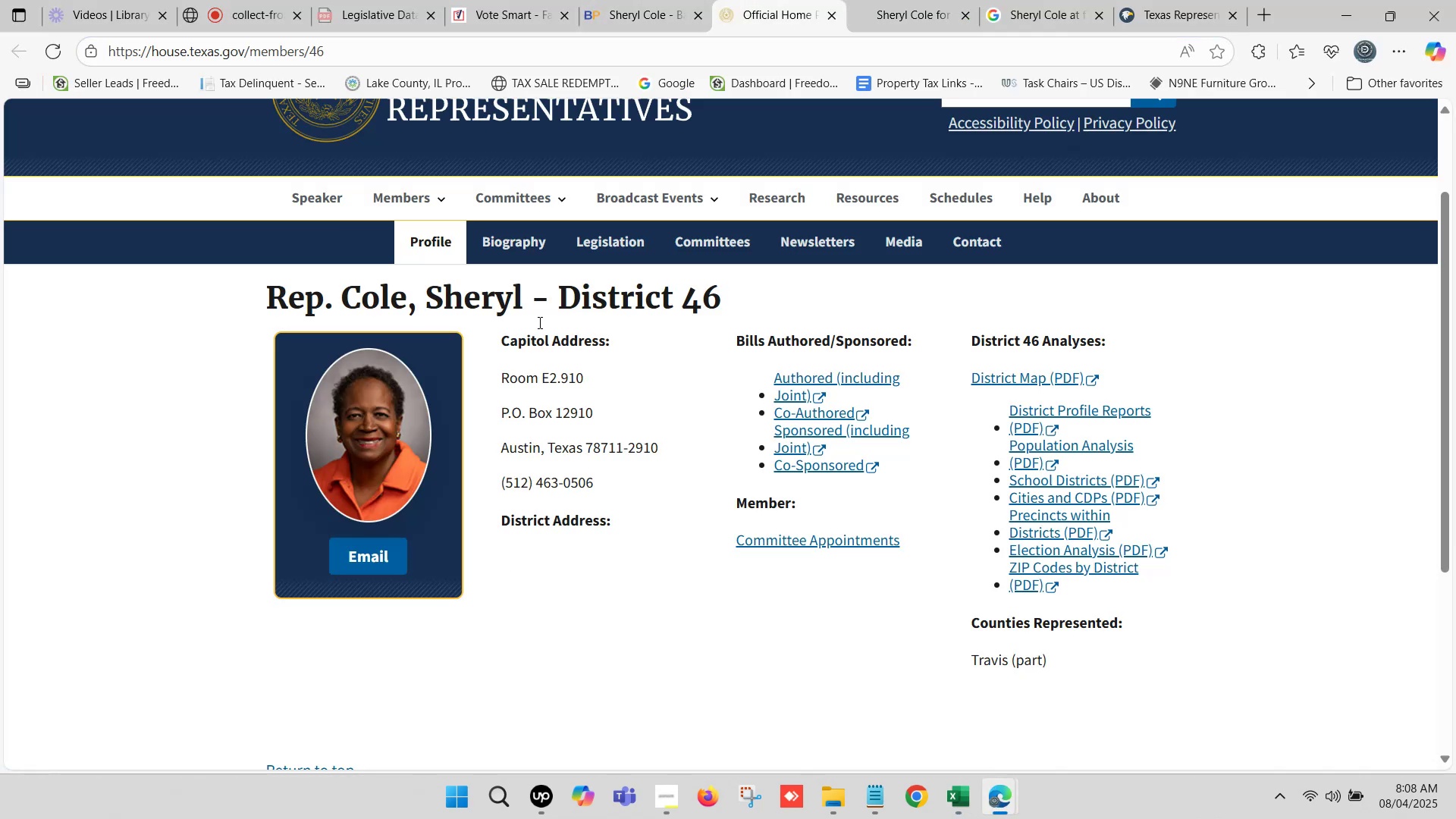 
scroll: coordinate [545, 331], scroll_direction: up, amount: 1.0
 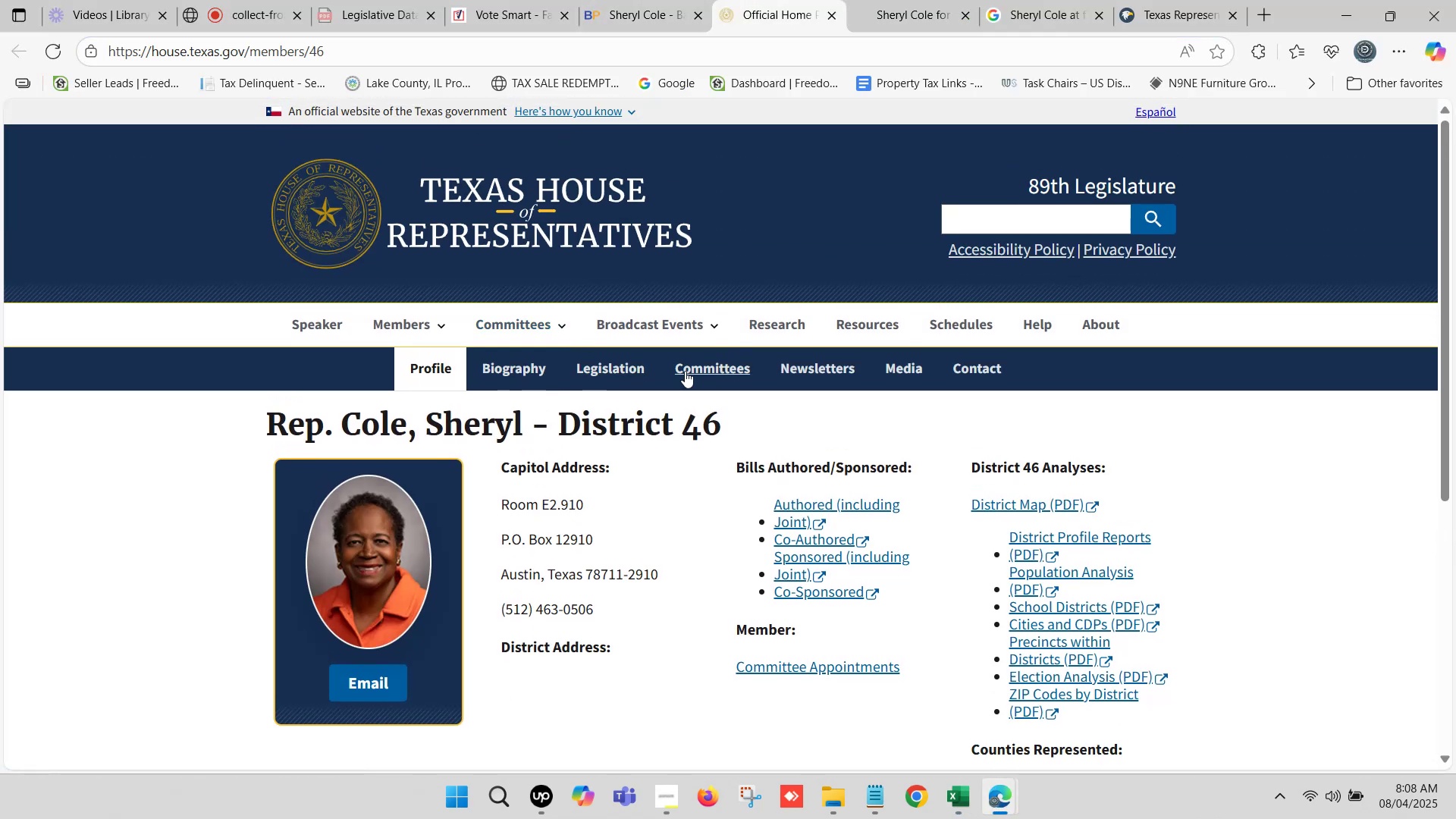 
left_click([701, 368])
 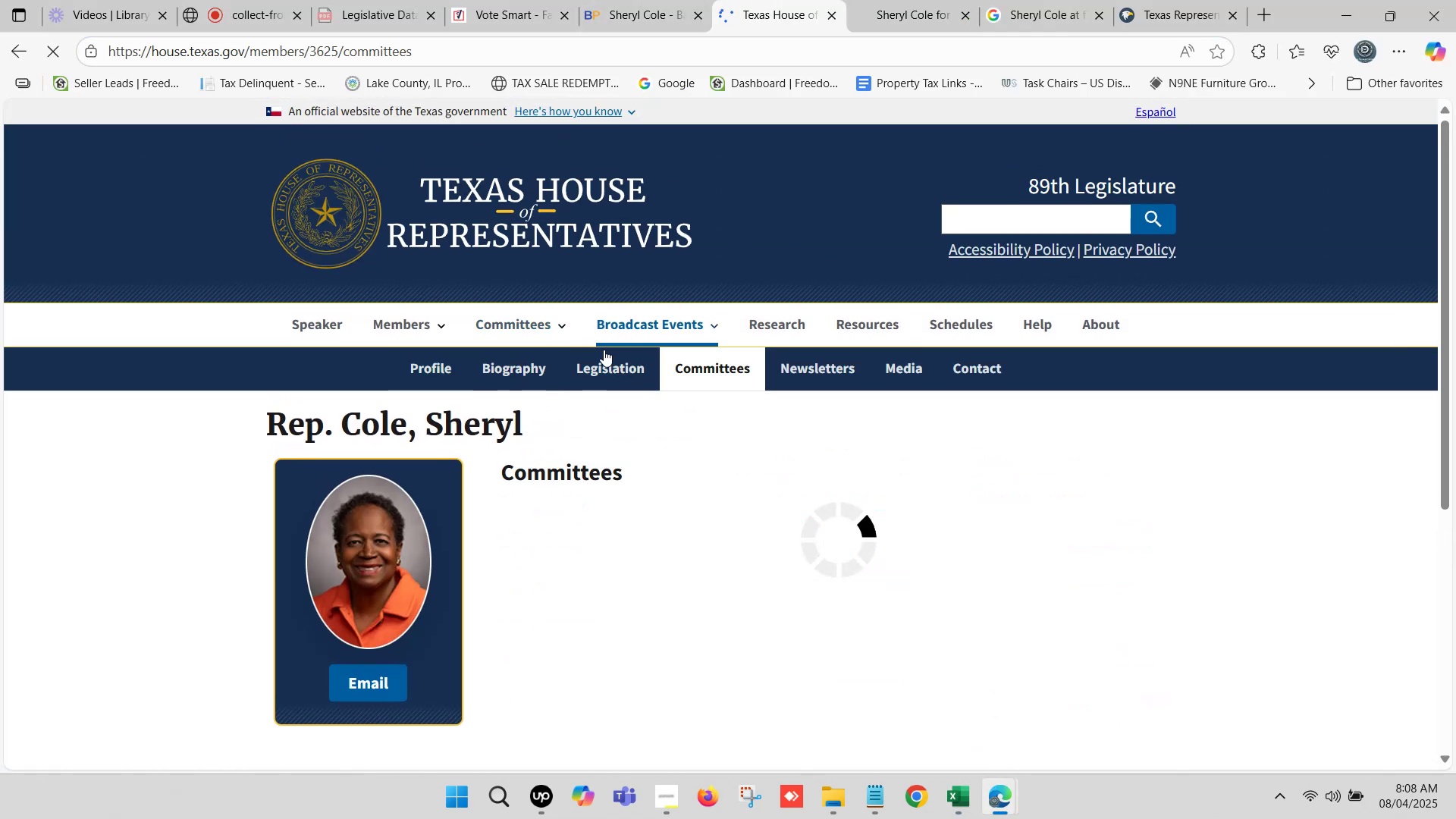 
scroll: coordinate [566, 382], scroll_direction: down, amount: 1.0
 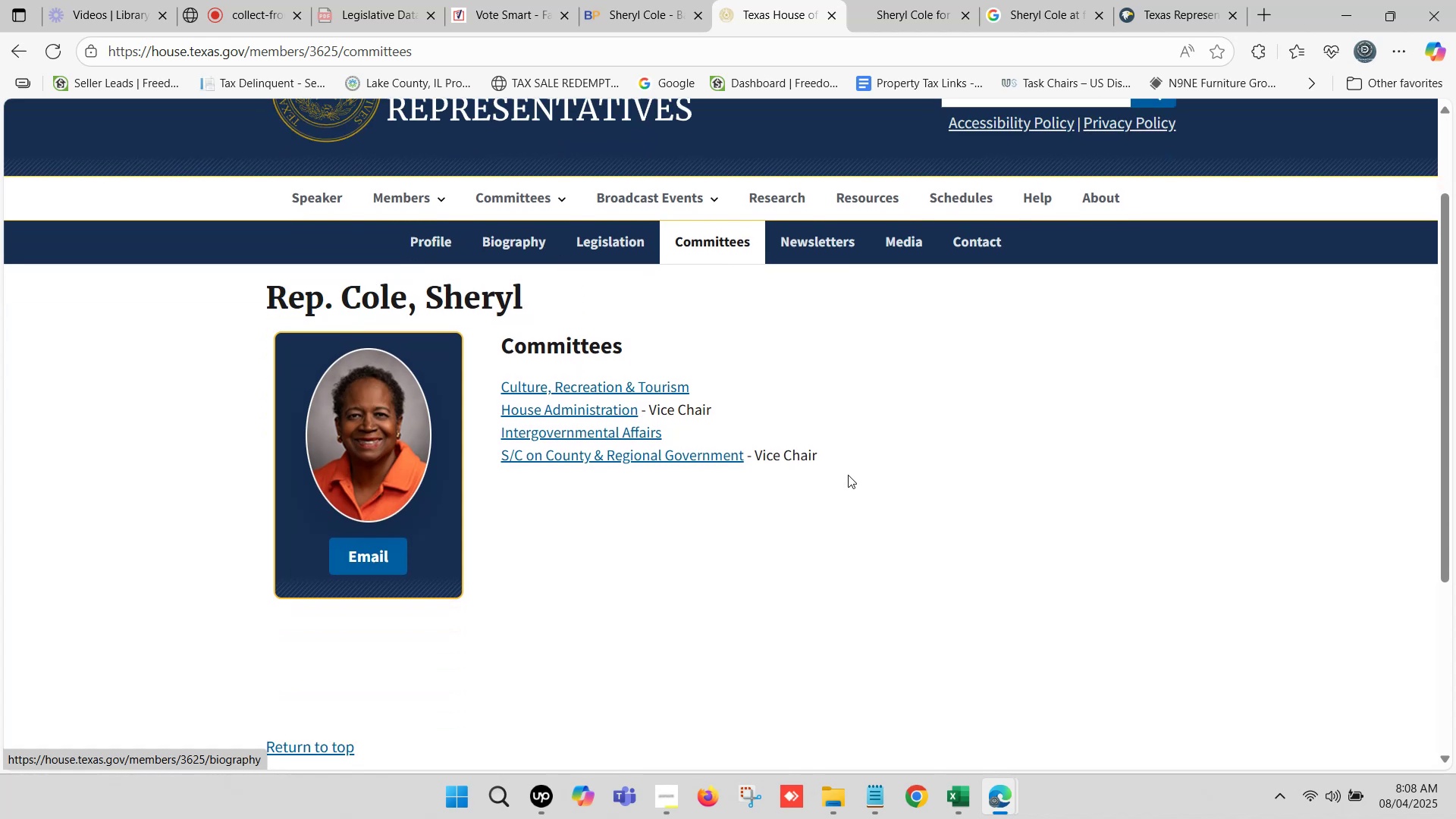 
left_click_drag(start_coordinate=[845, 457], to_coordinate=[500, 391])
 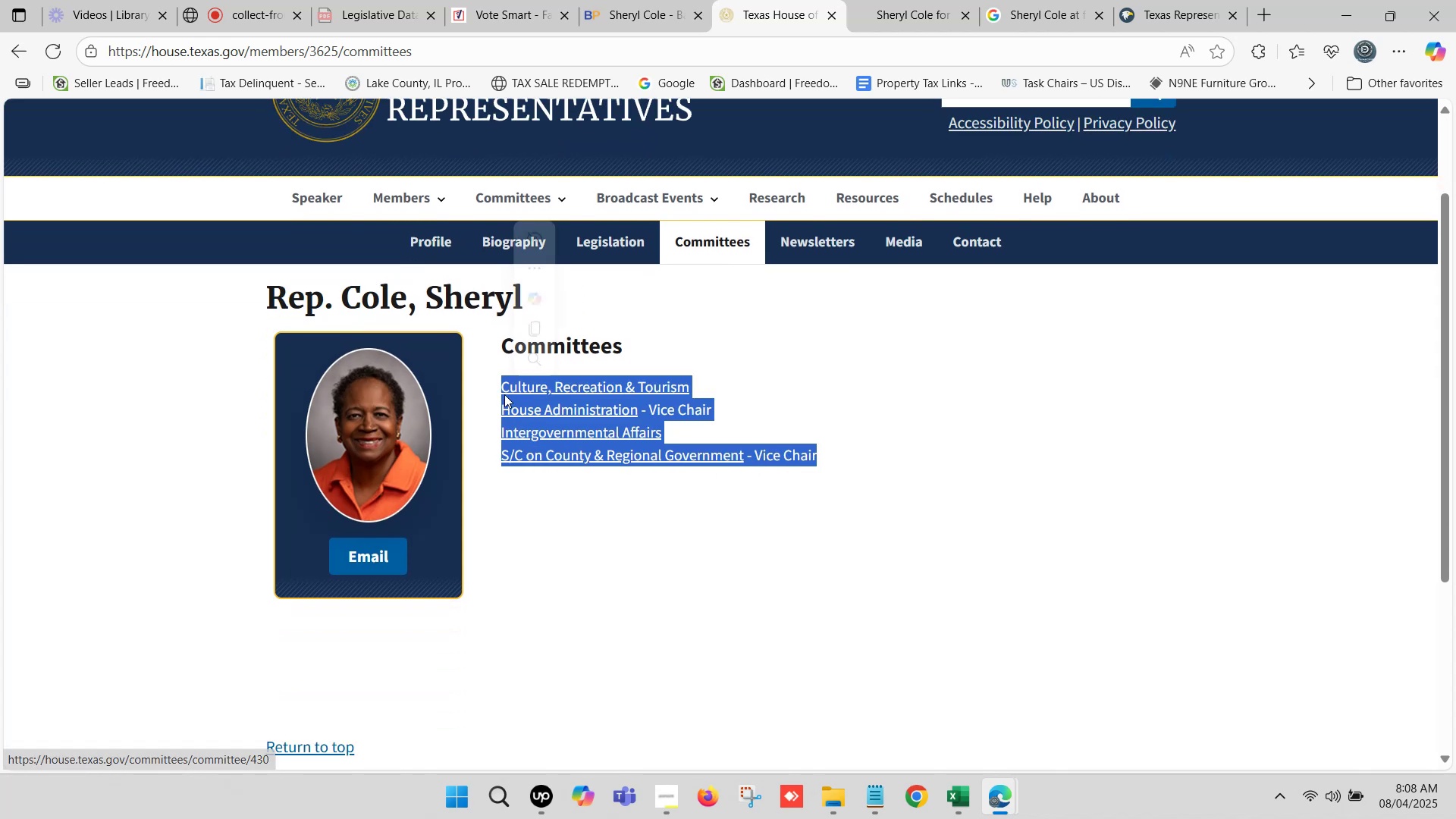 
key(Control+ControlLeft)
 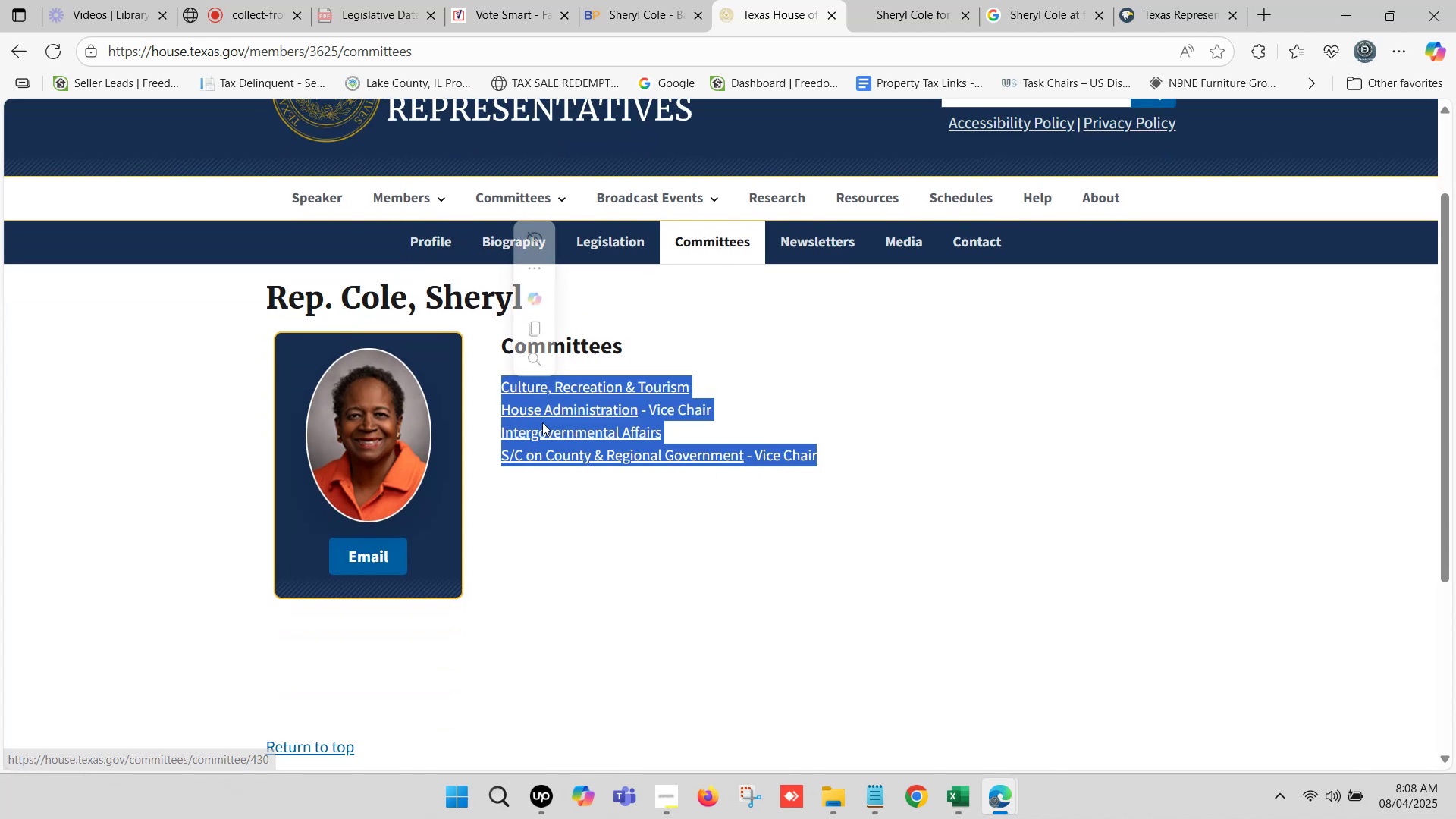 
key(Control+C)
 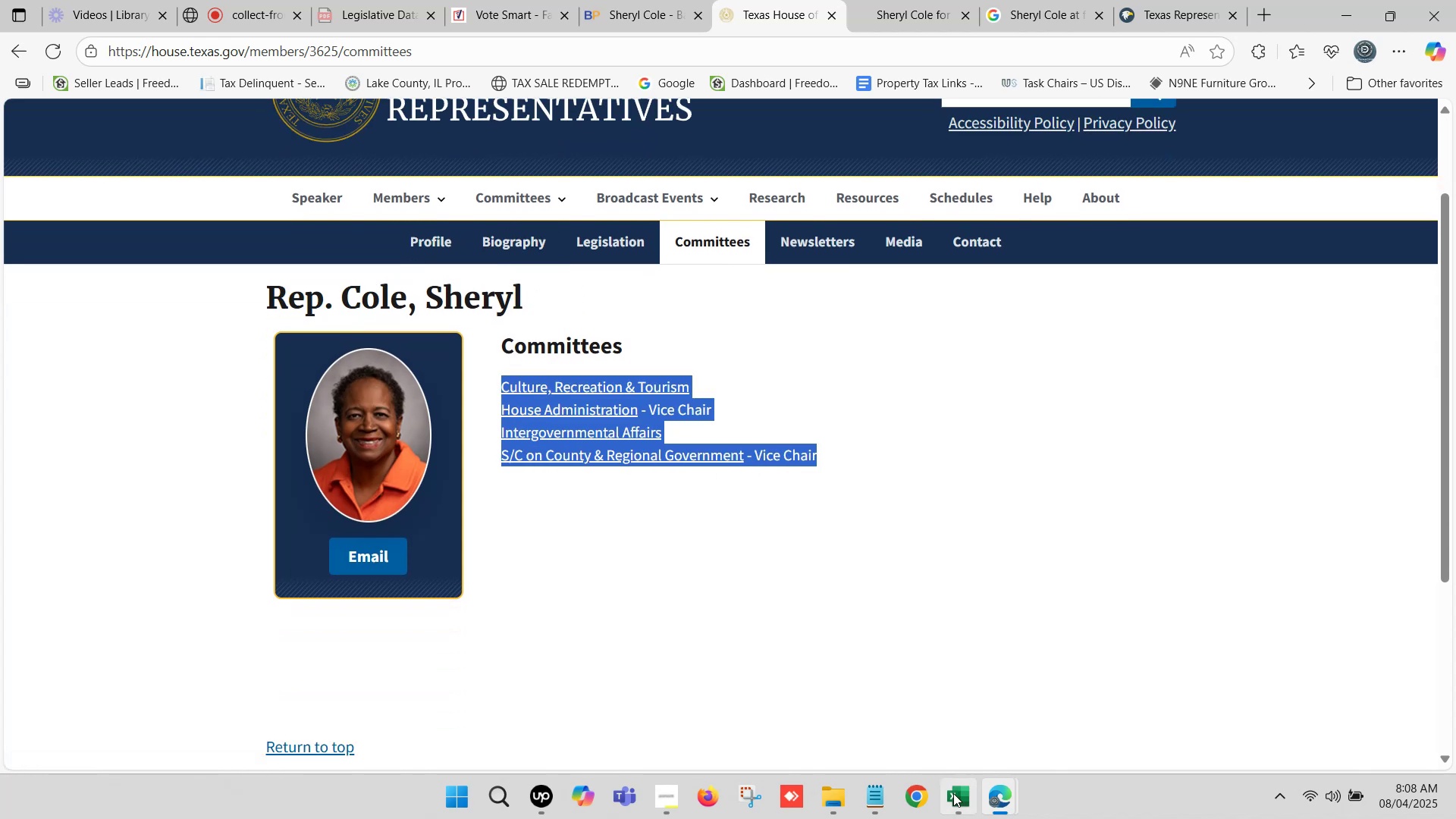 
left_click_drag(start_coordinate=[954, 795], to_coordinate=[958, 795])
 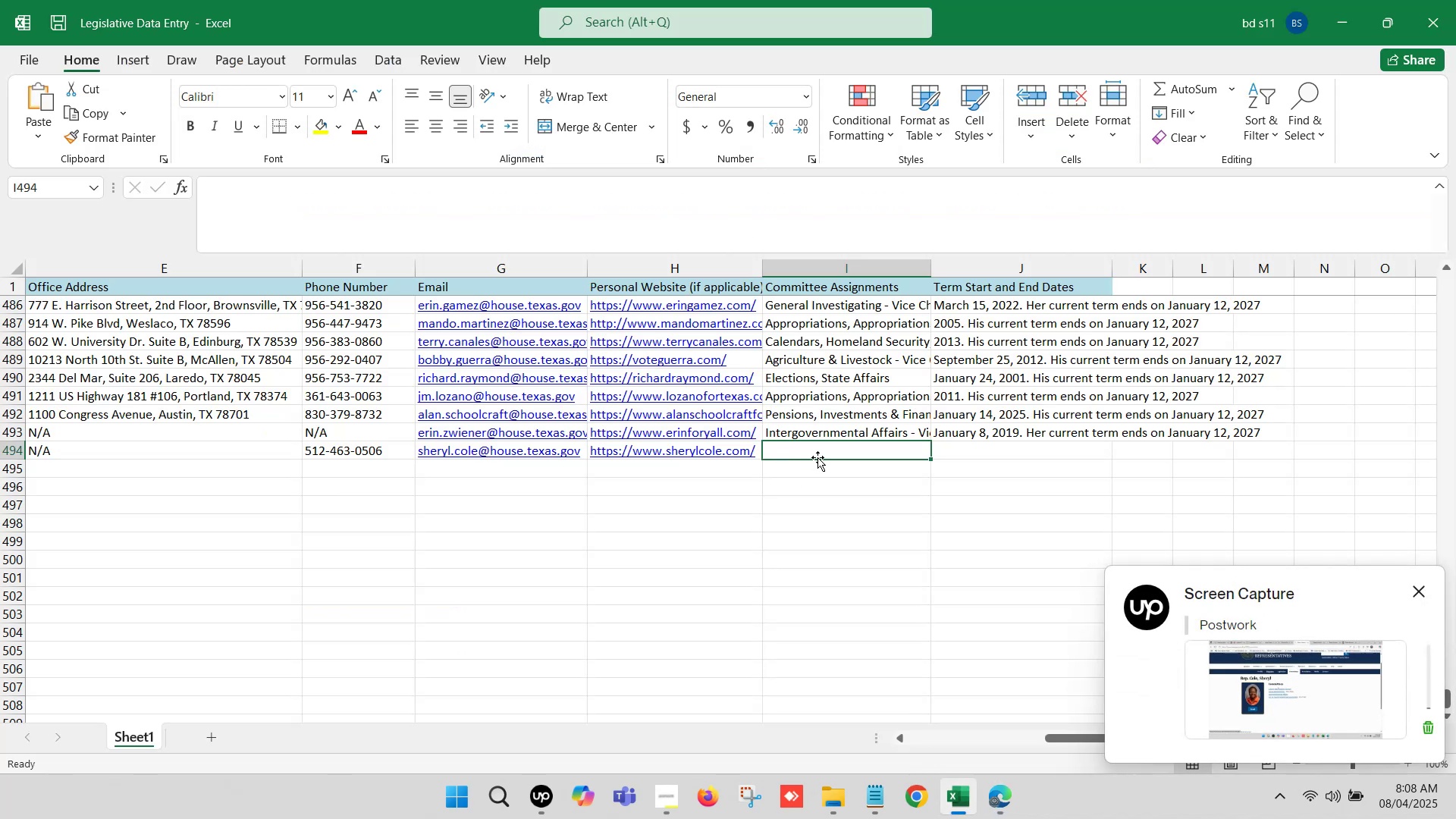 
double_click([824, 452])
 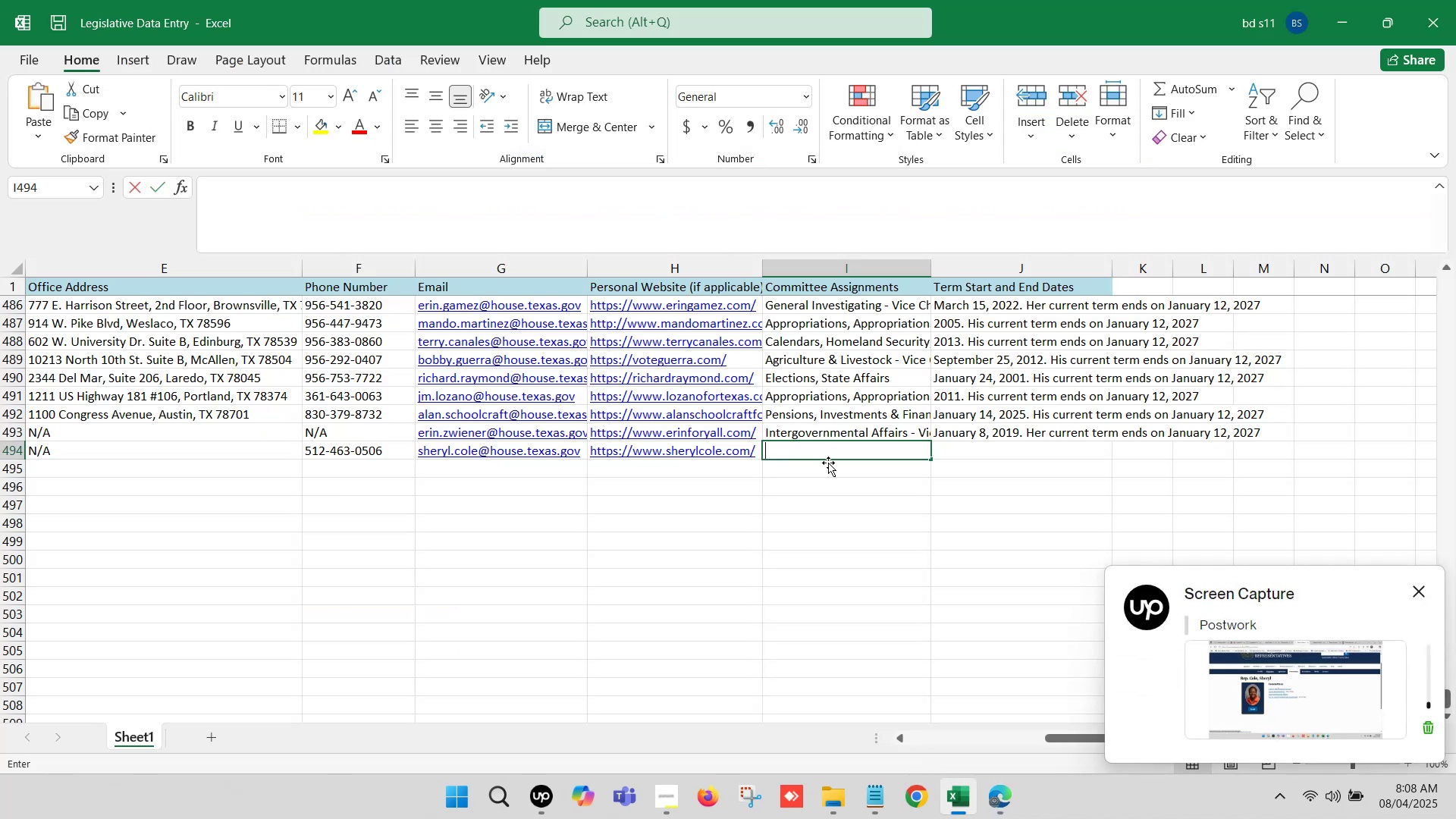 
key(Control+ControlLeft)
 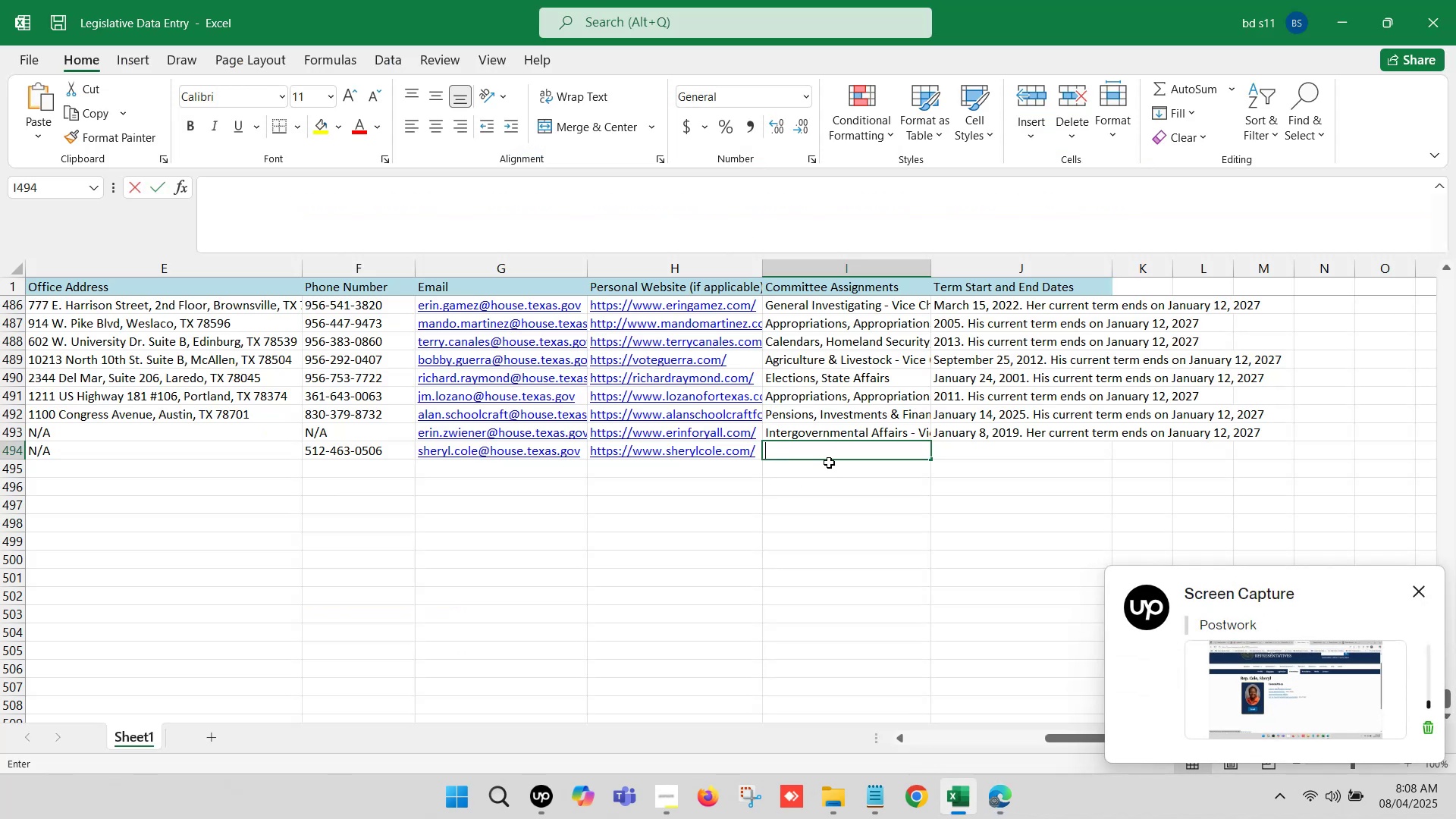 
key(Control+V)
 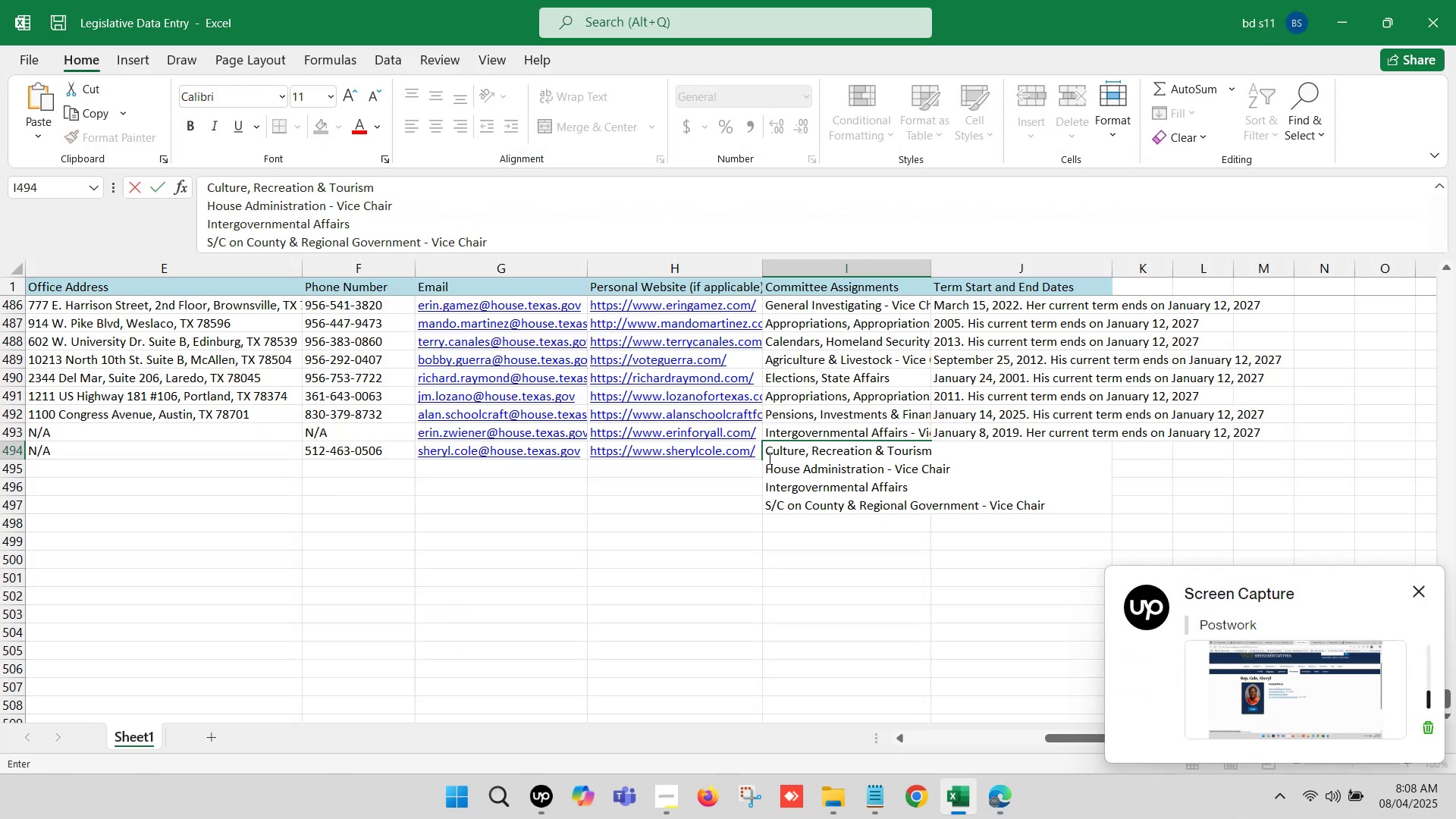 
left_click([767, 465])
 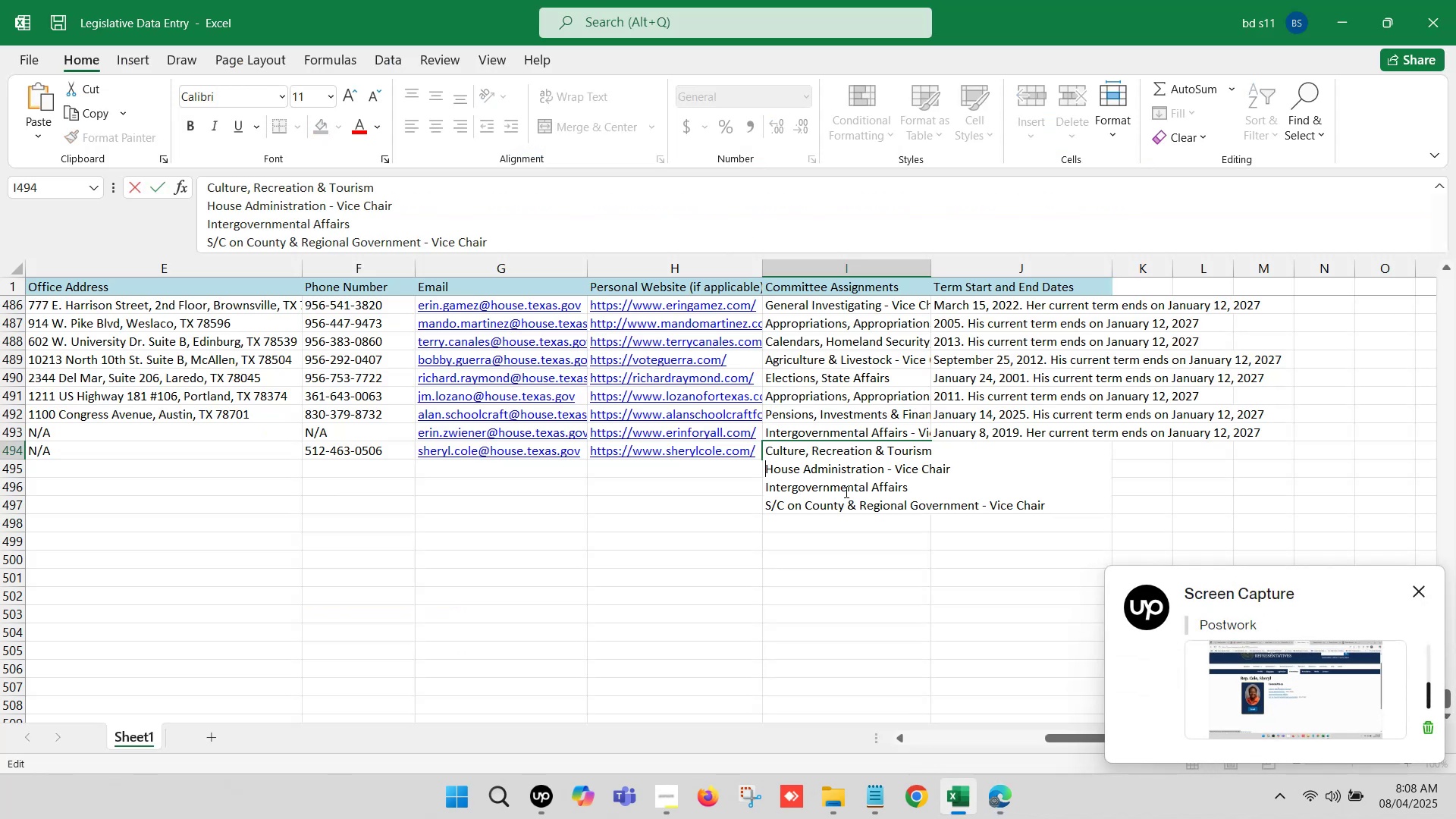 
key(Backspace)
 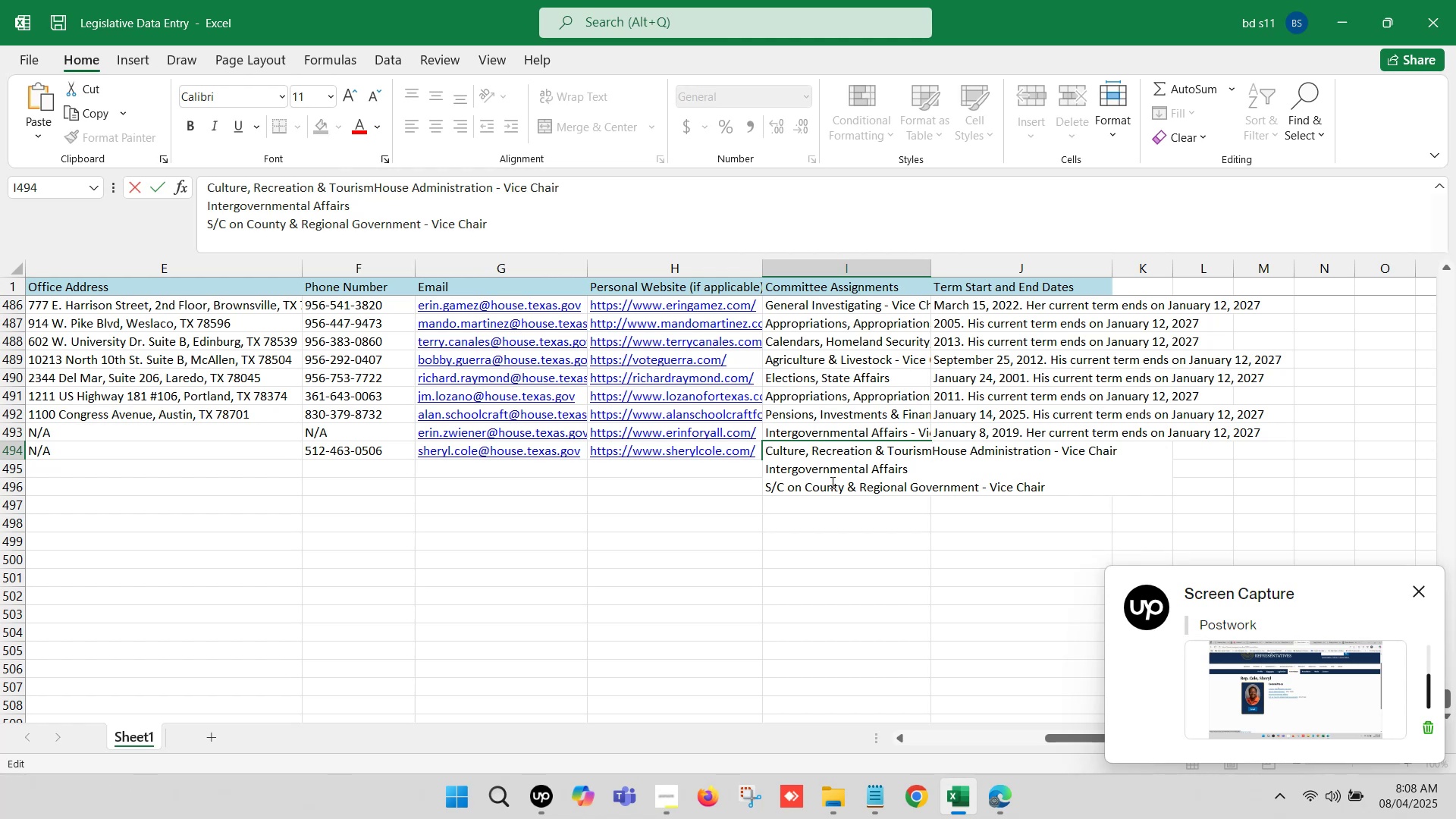 
key(Comma)
 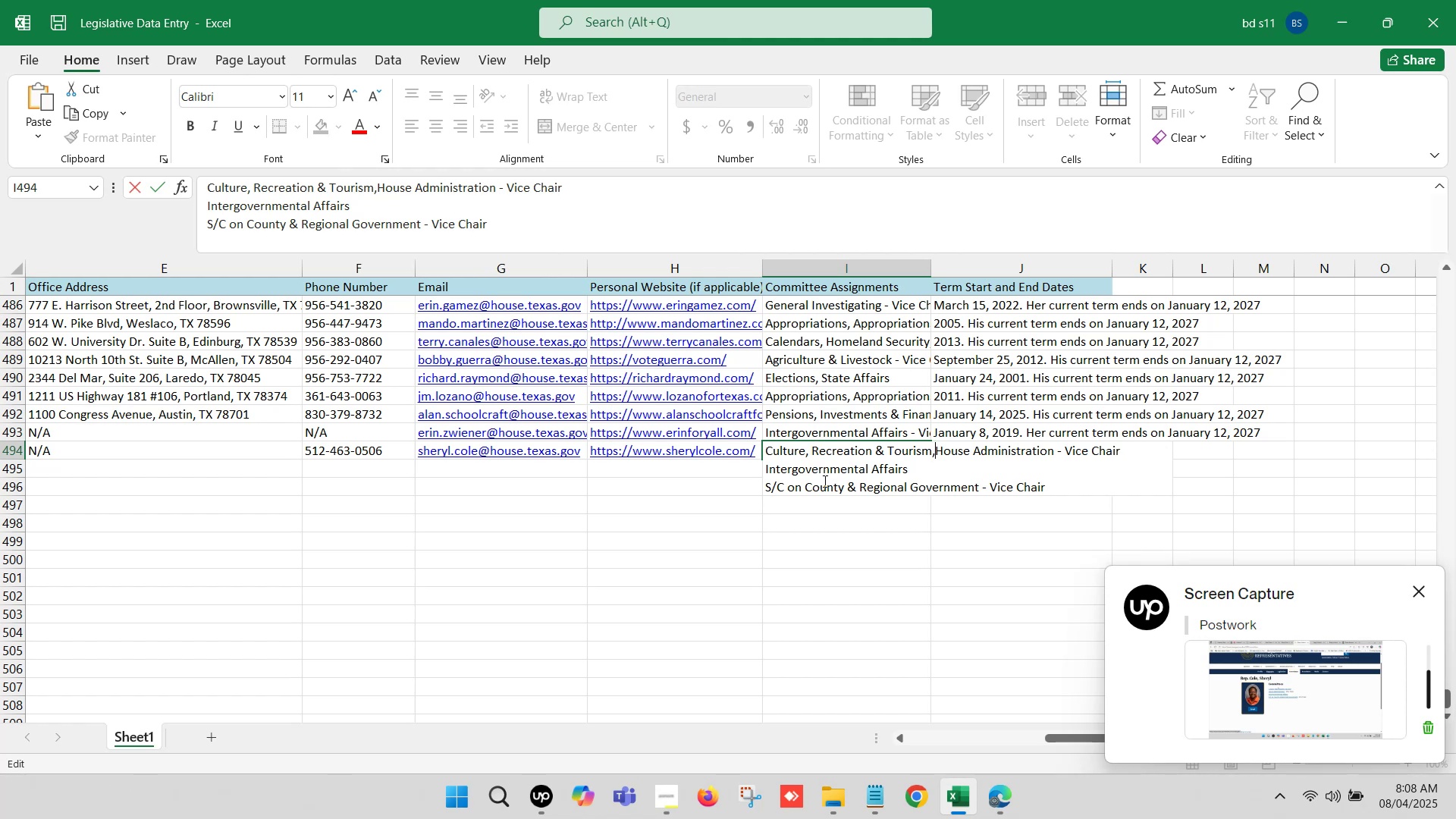 
key(Space)
 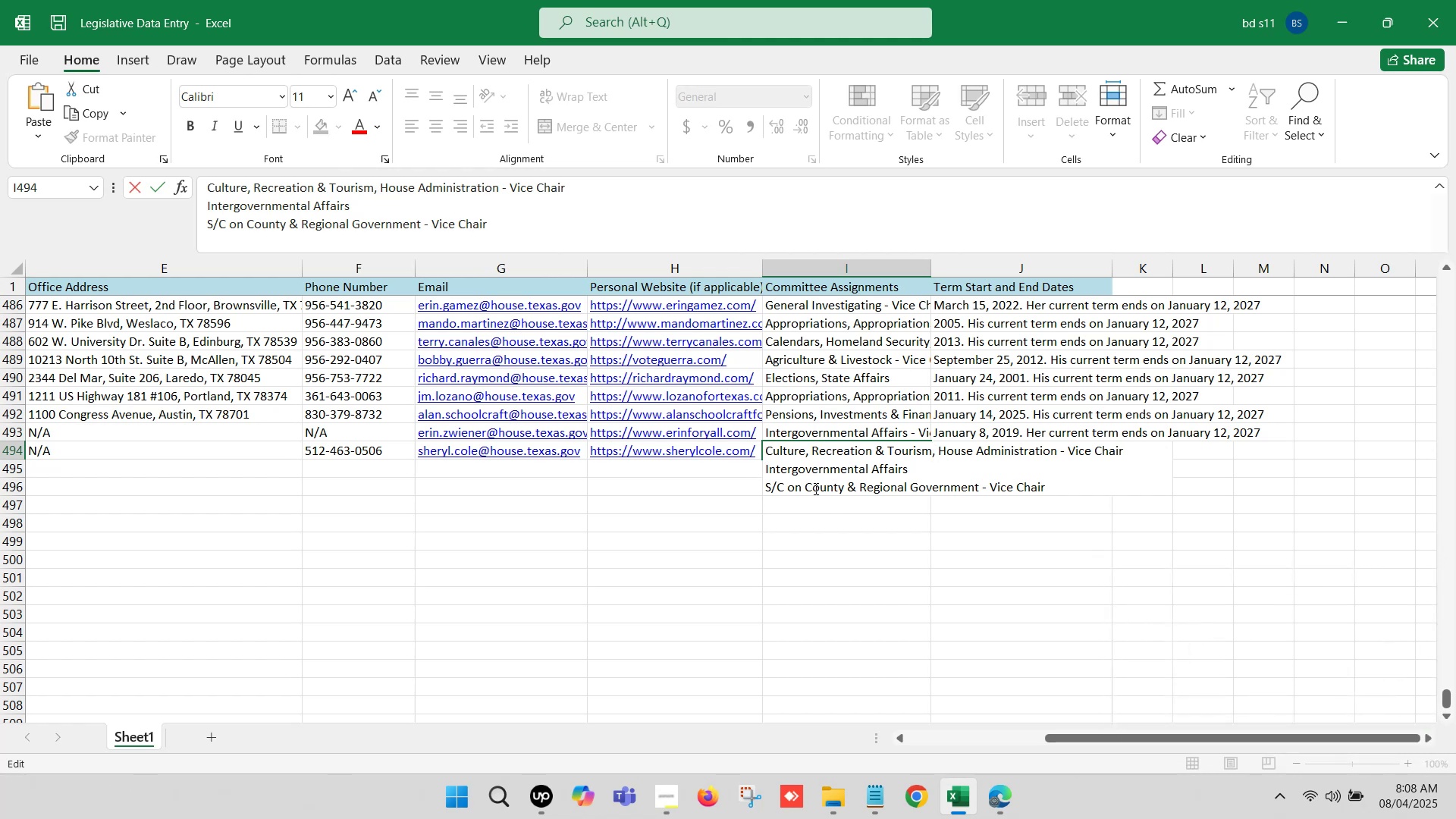 
key(Backspace)
 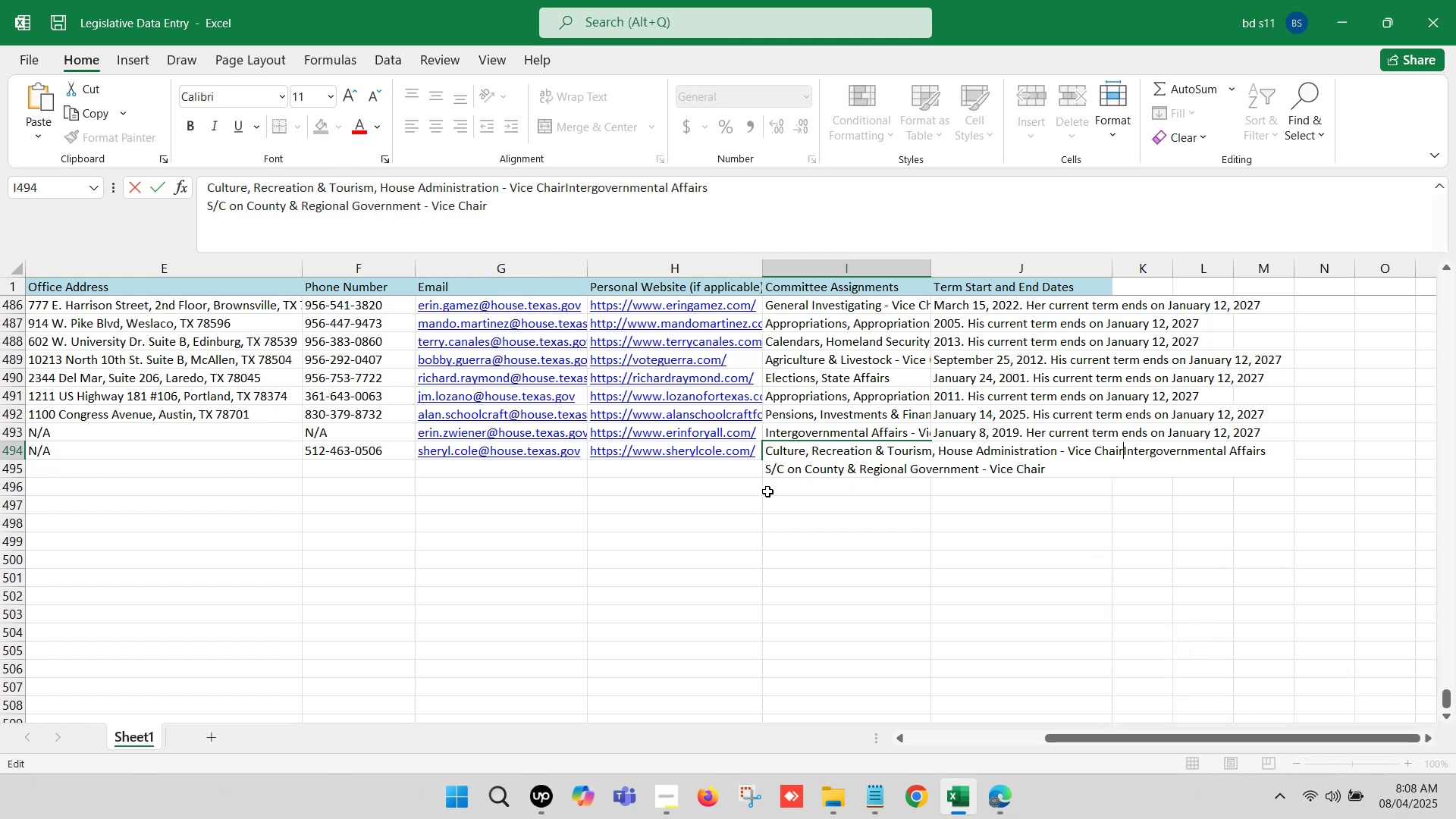 
key(Comma)
 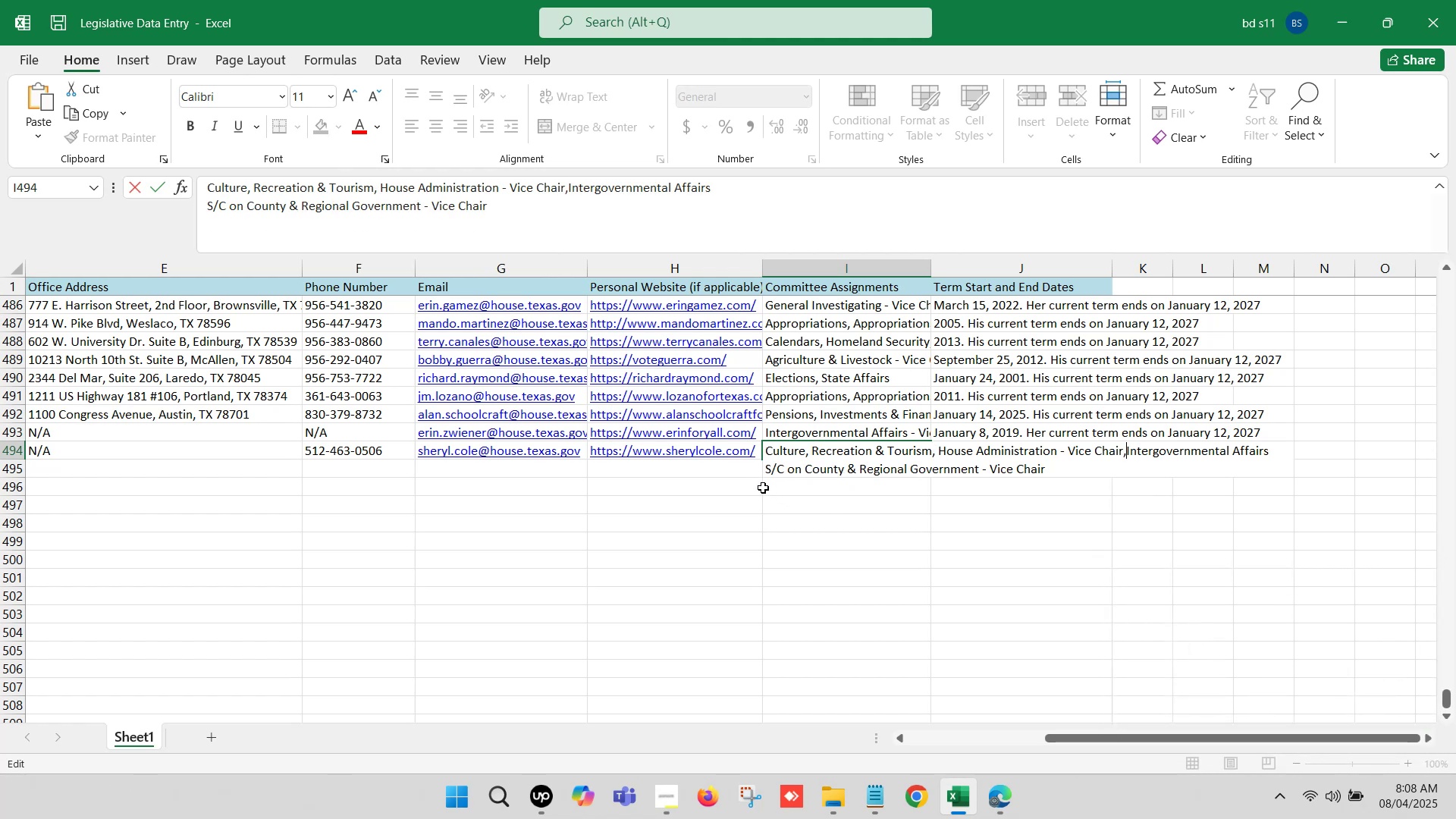 
key(Space)
 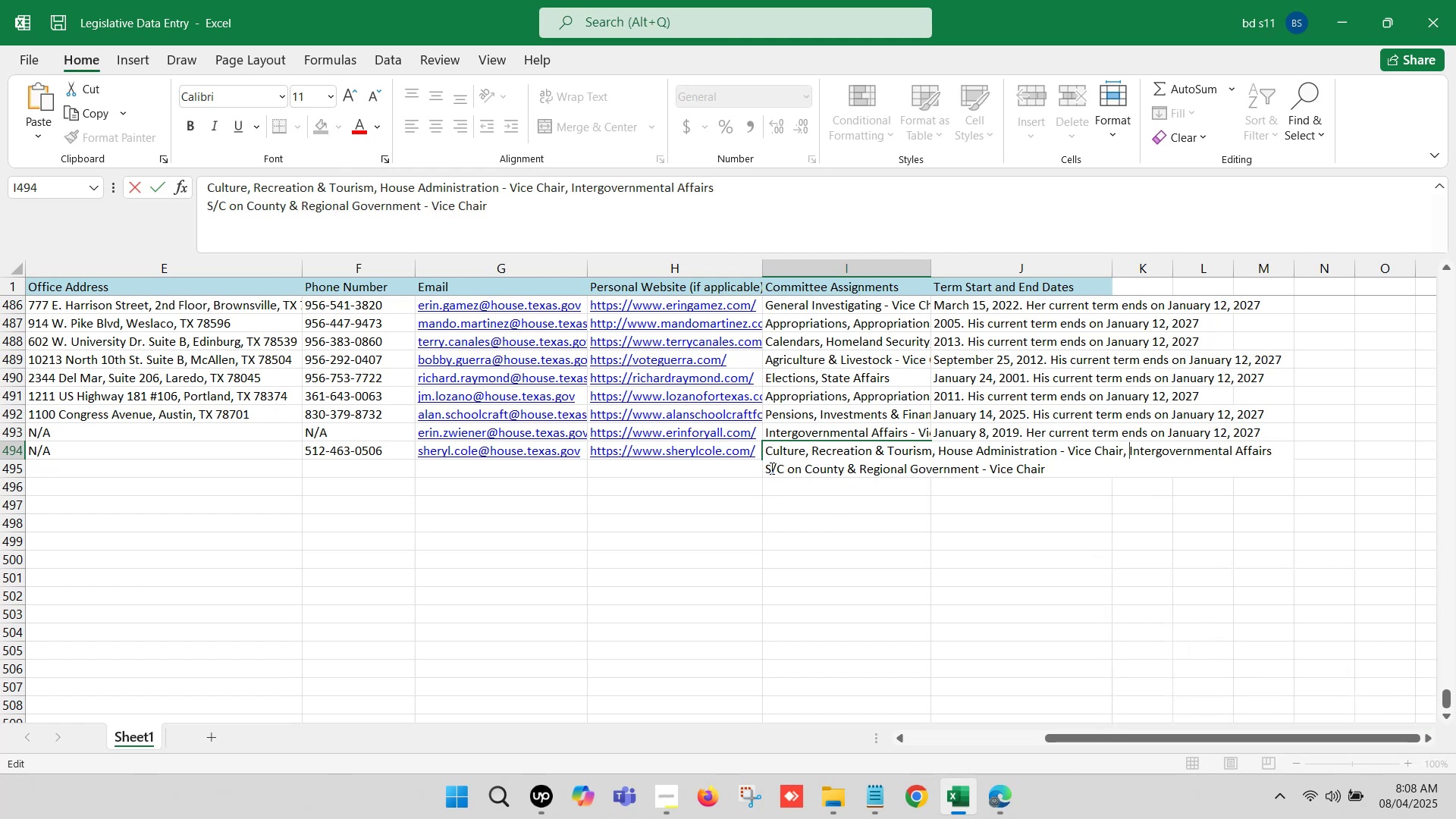 
left_click([770, 468])
 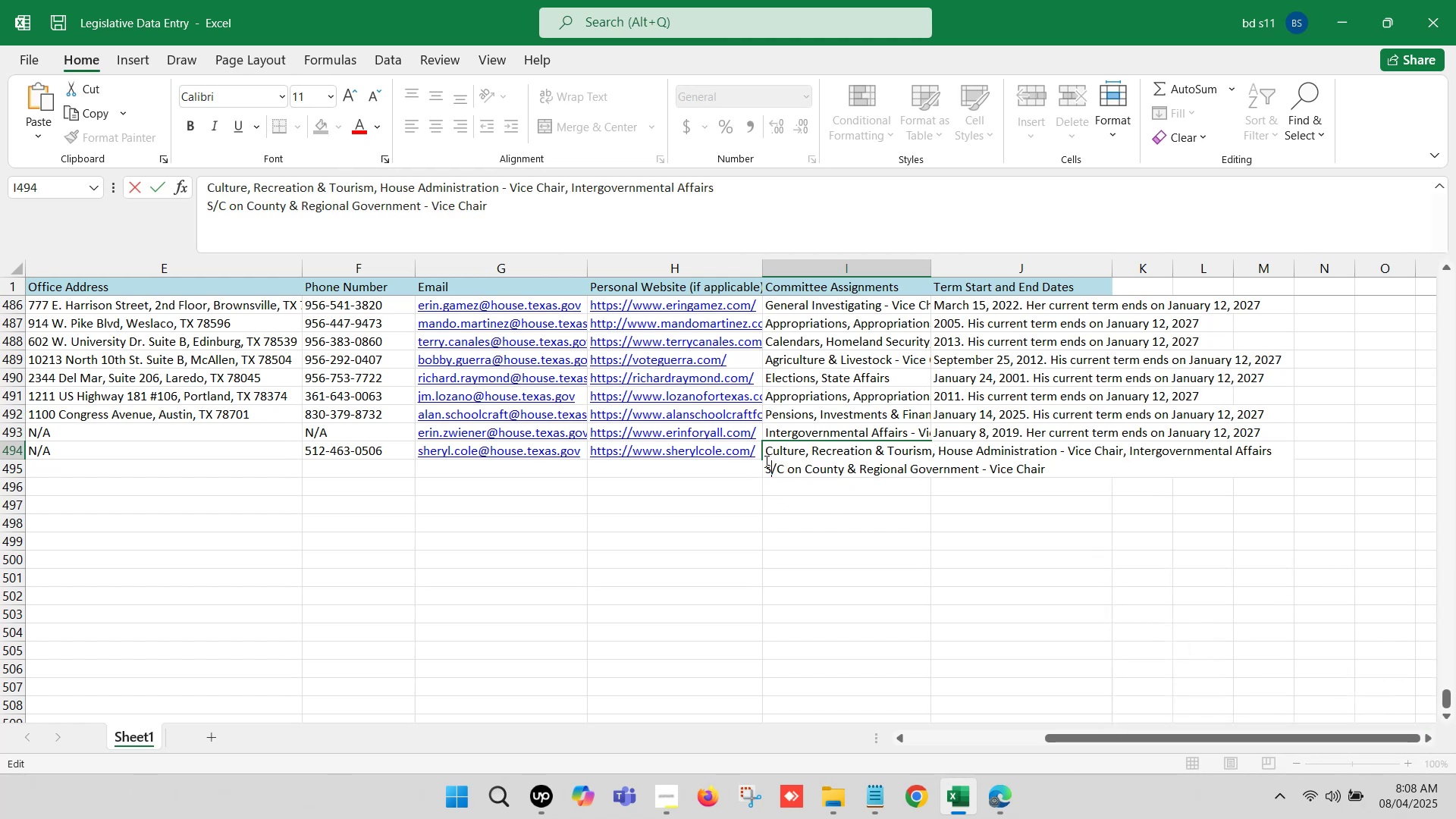 
left_click([765, 461])
 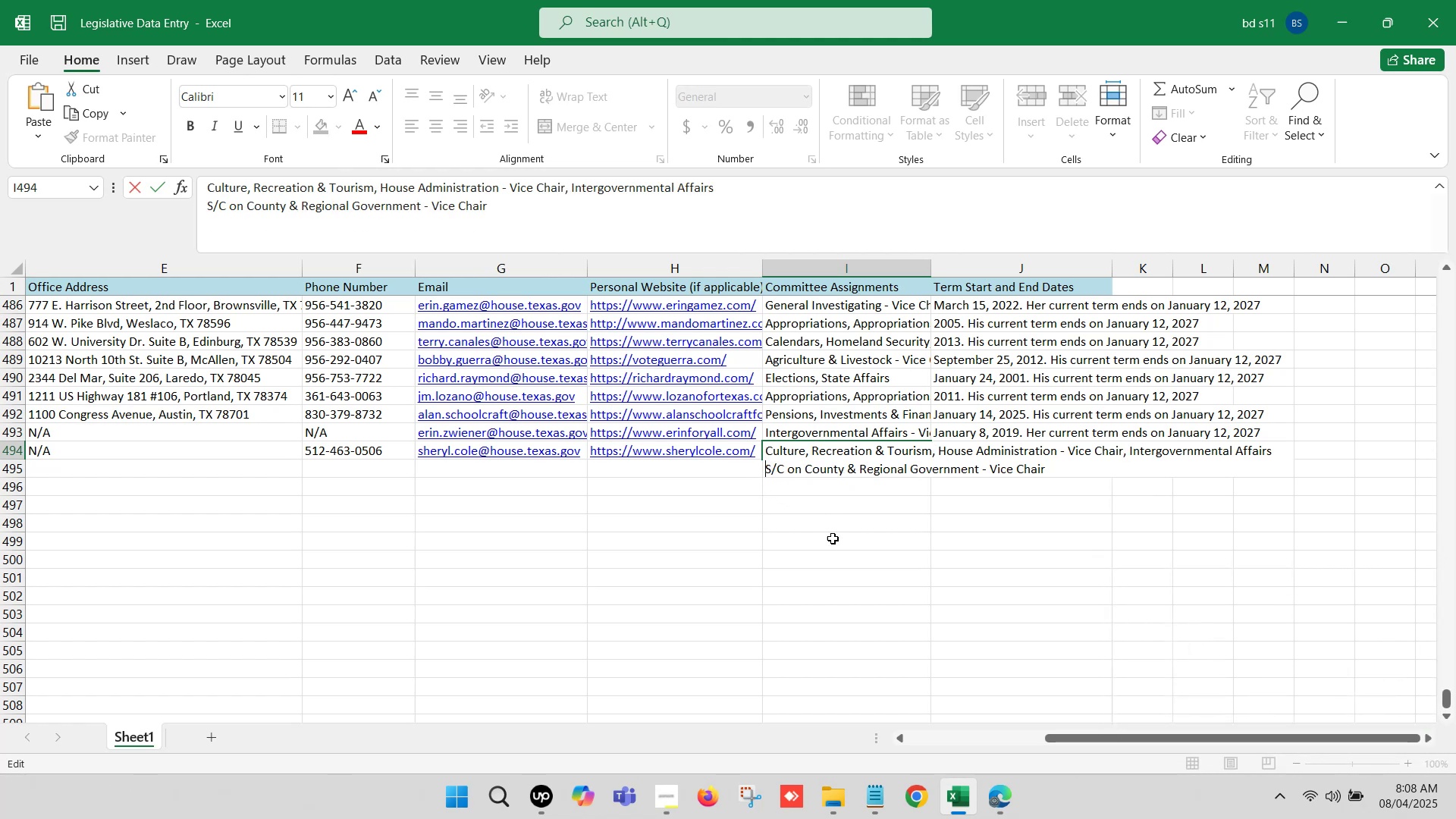 
key(Backspace)
 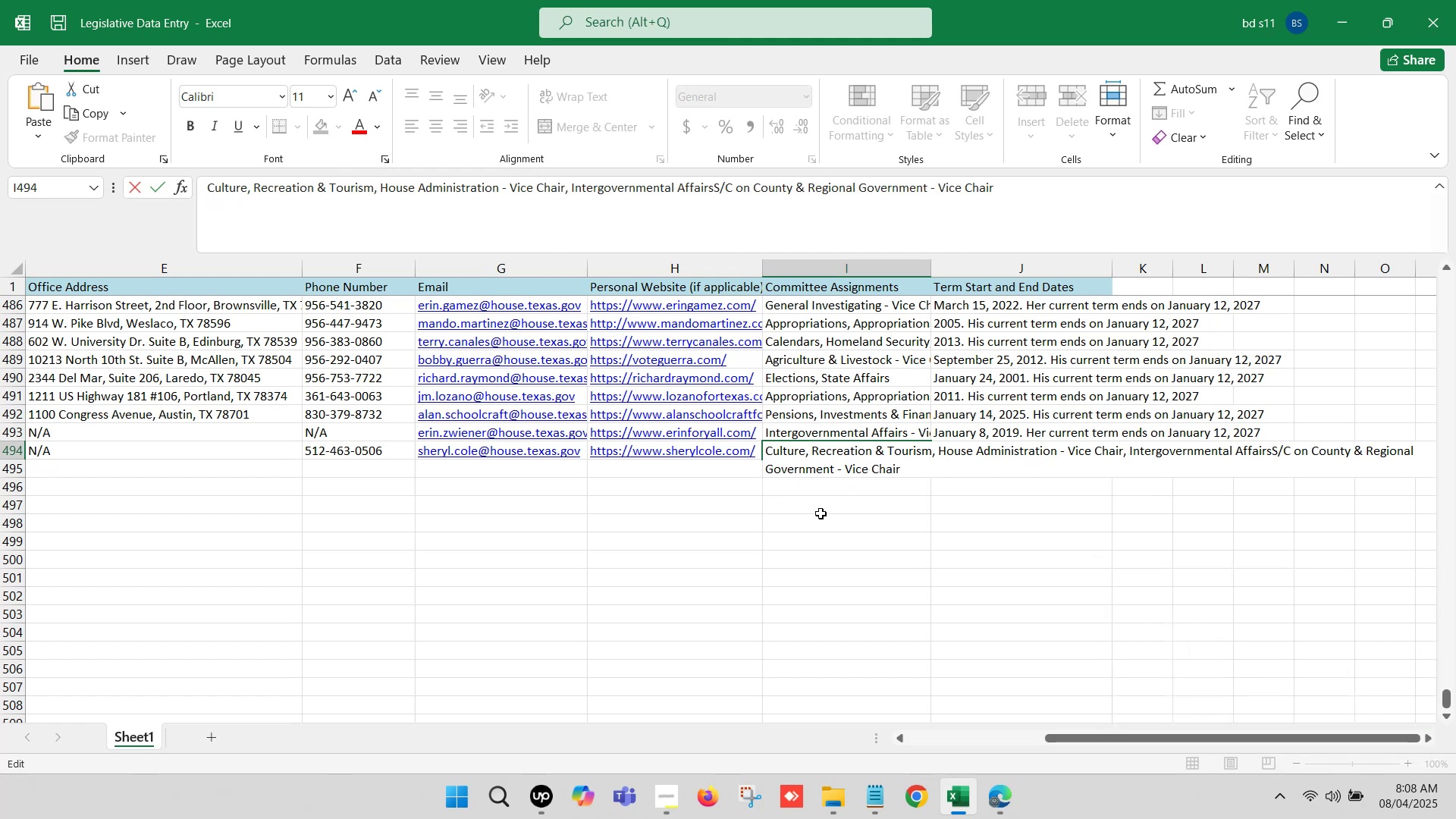 
key(Comma)
 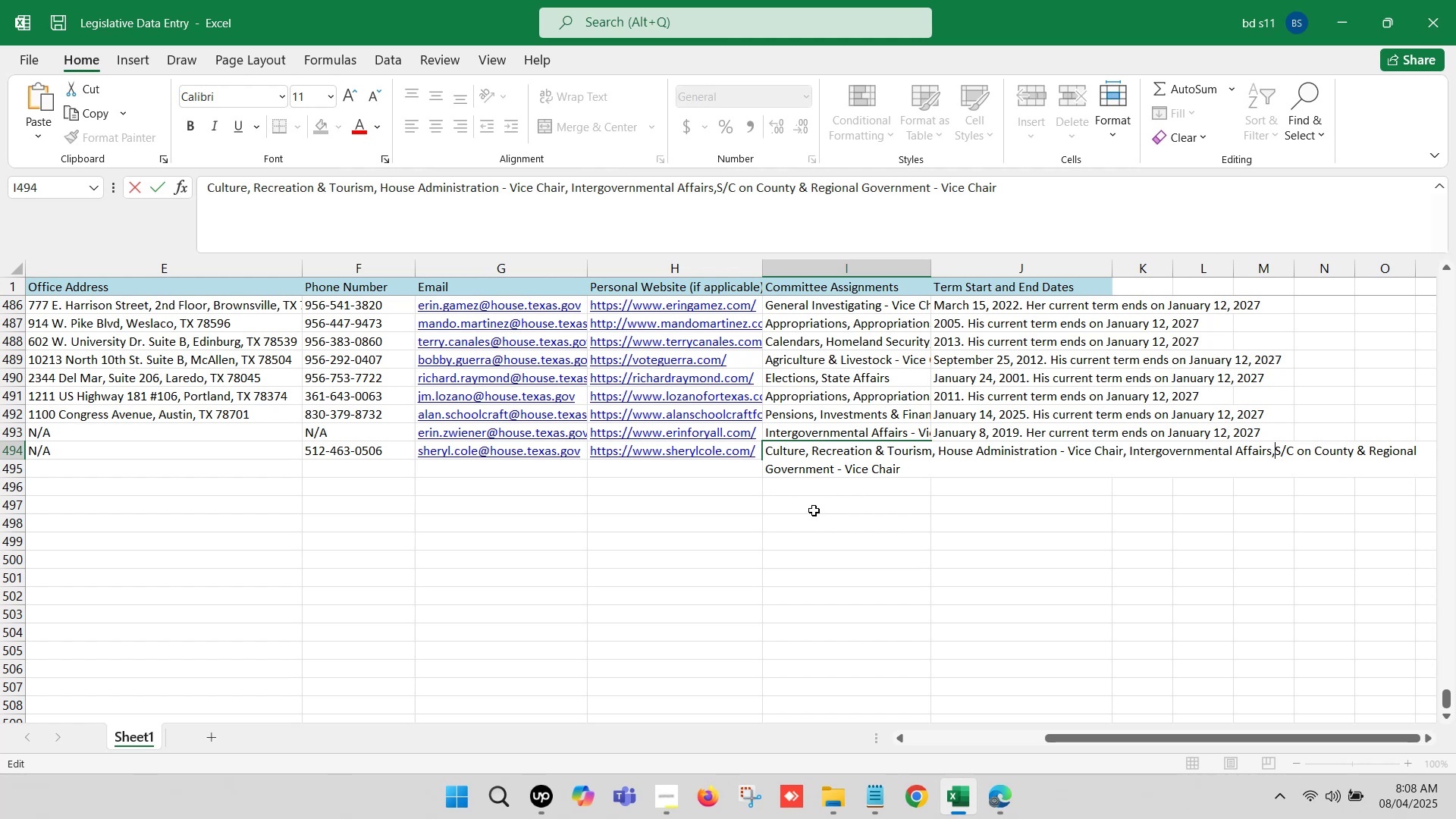 
key(Space)
 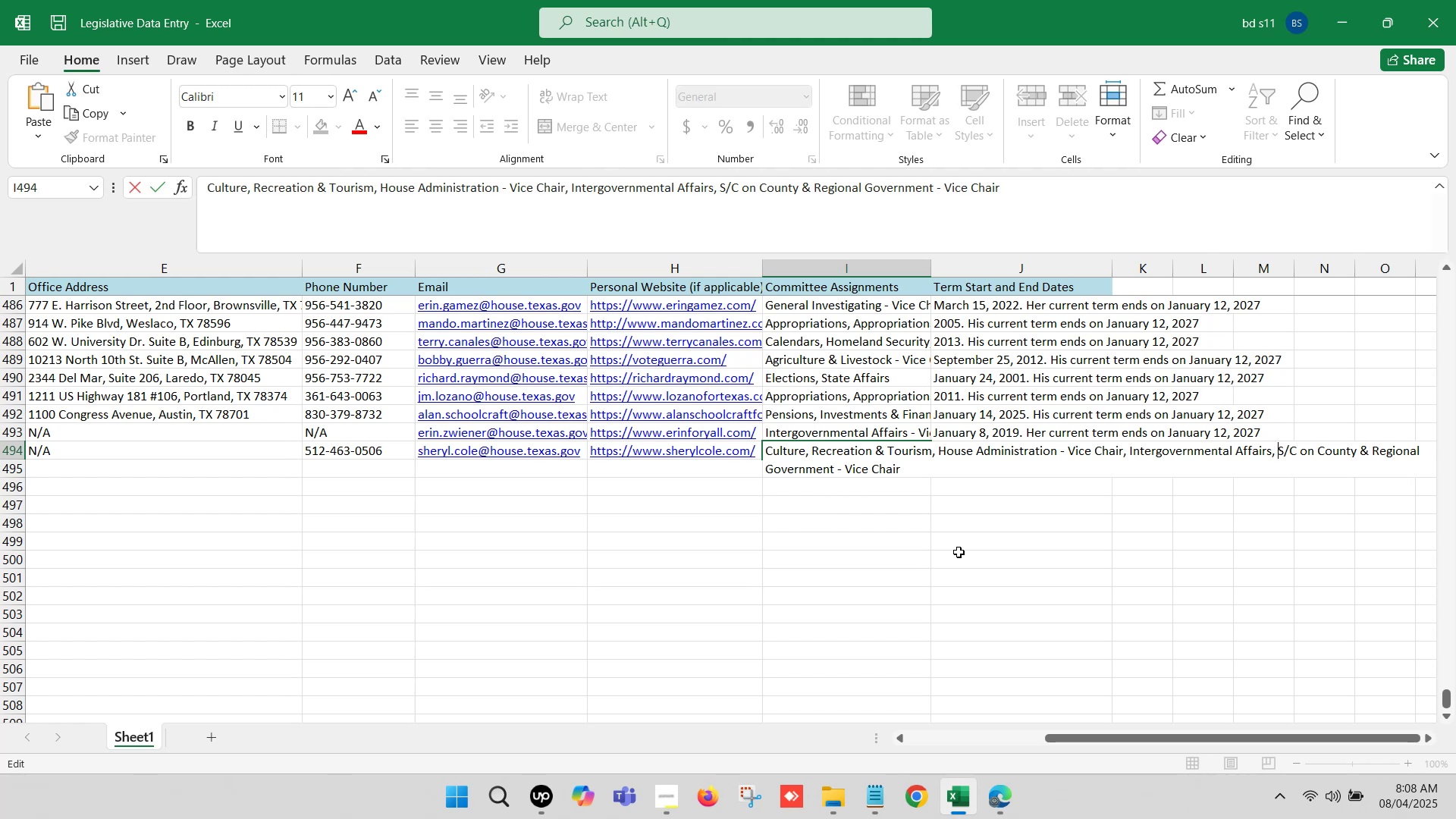 
left_click([919, 553])
 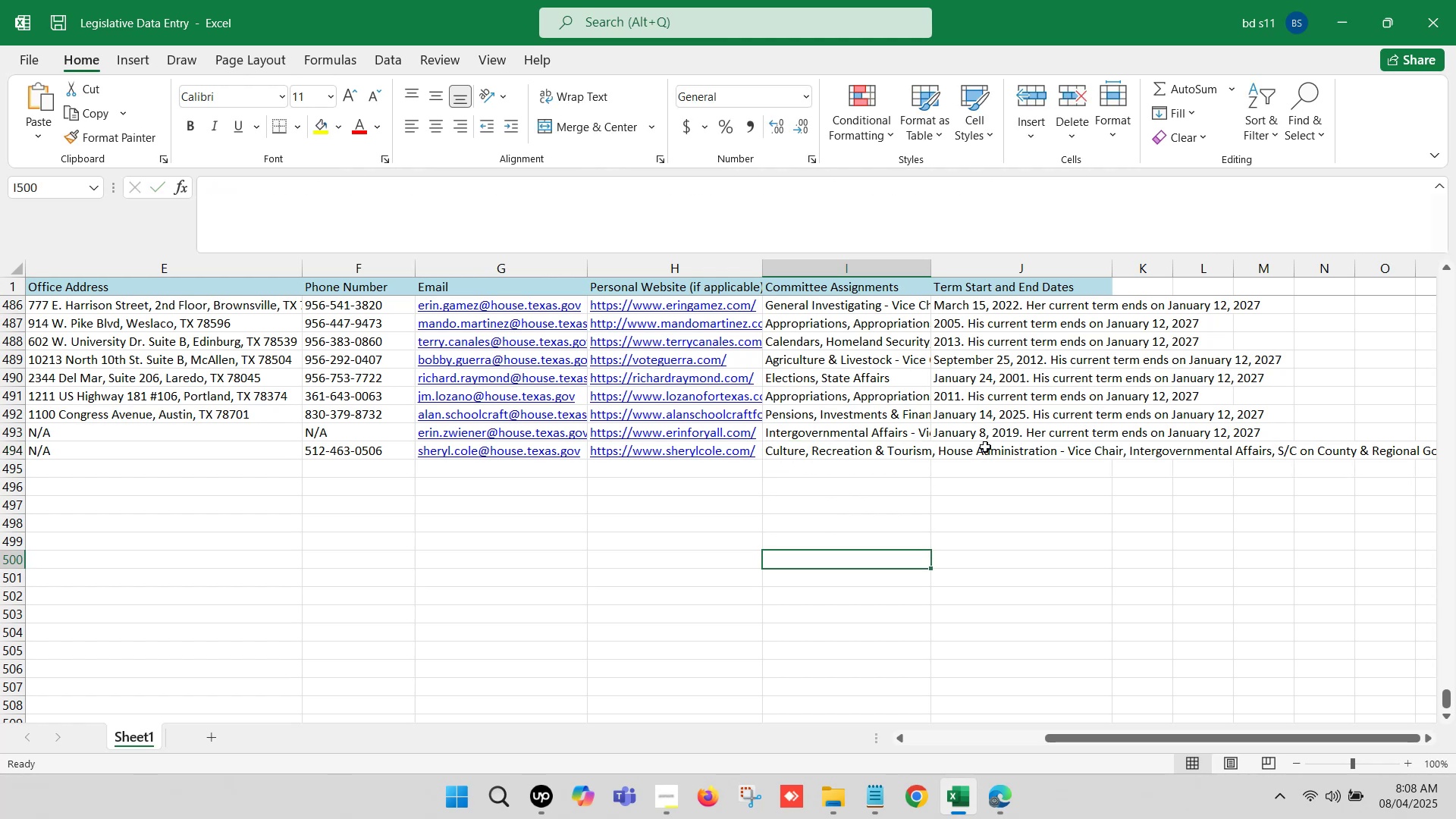 
left_click([985, 447])
 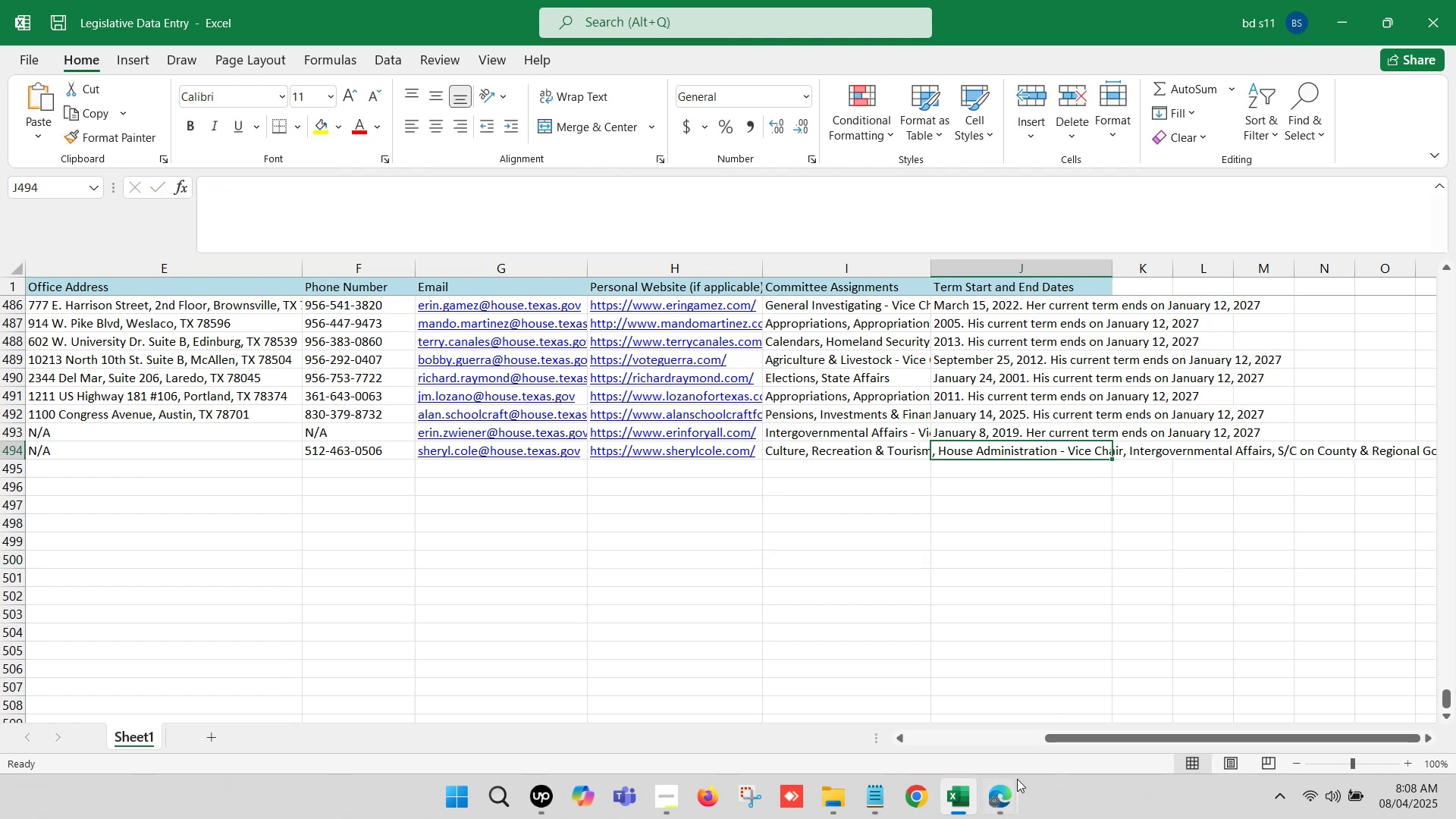 
left_click([1003, 790])
 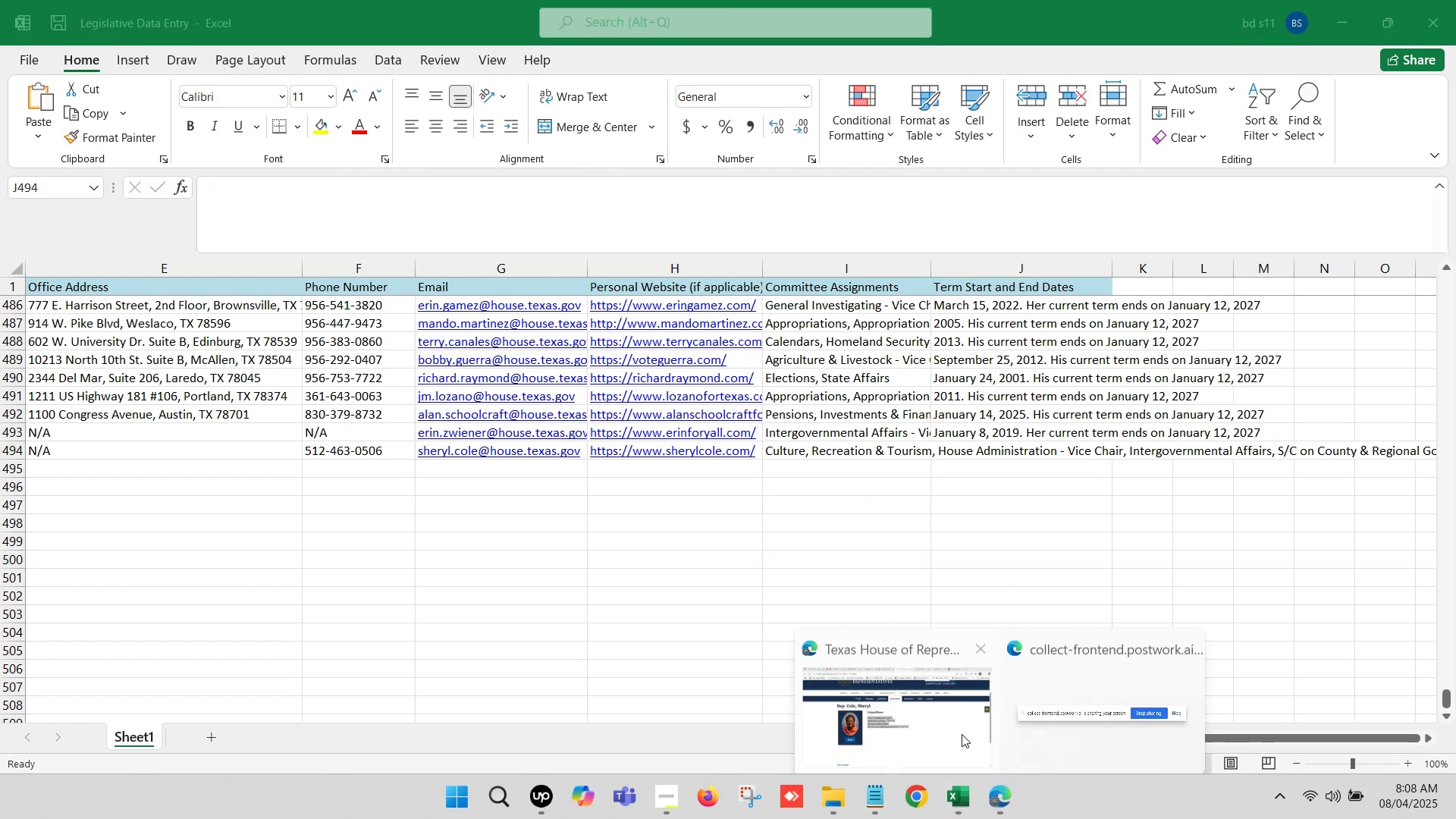 
left_click([901, 697])
 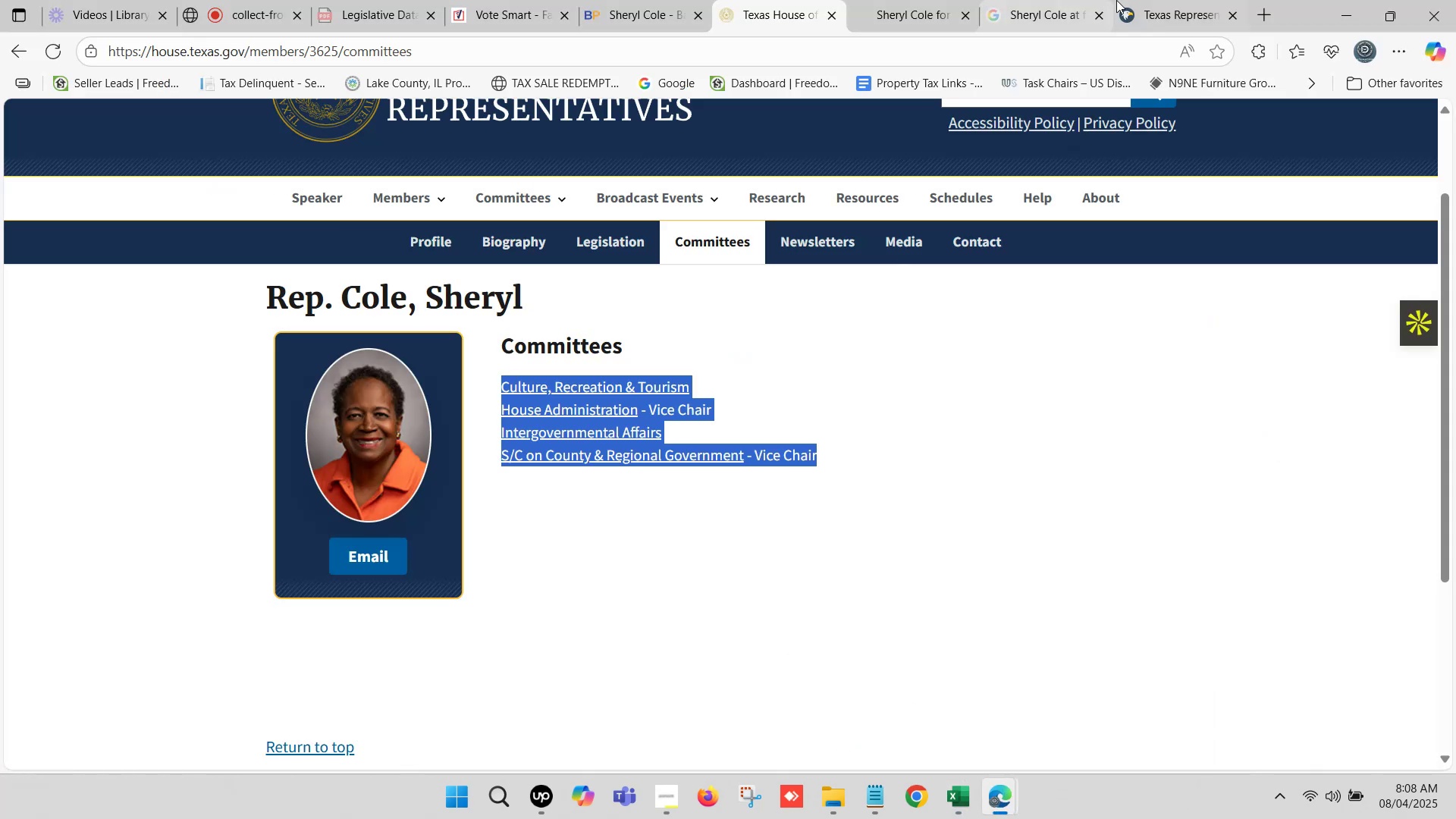 
left_click([1187, 0])
 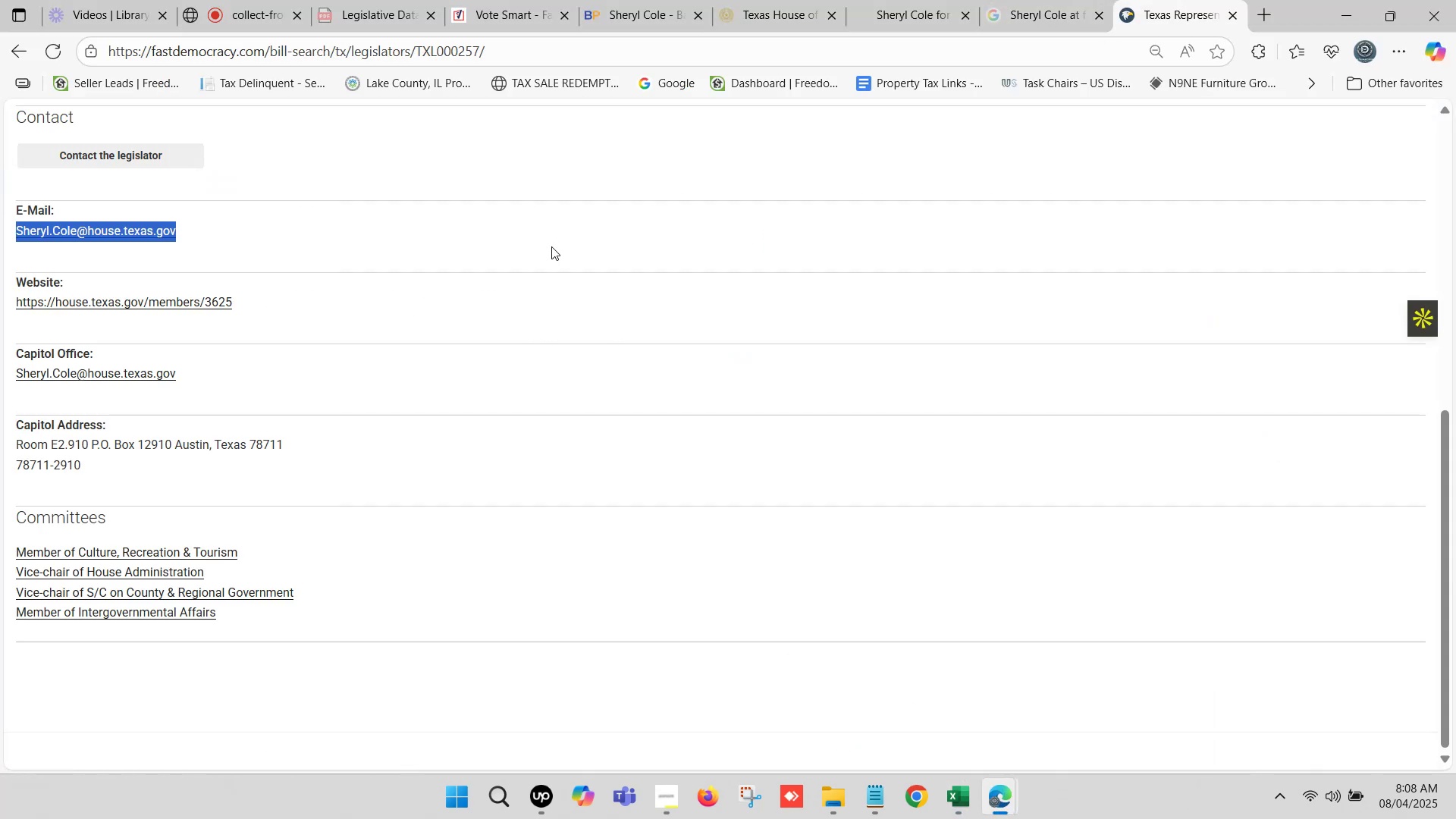 
scroll: coordinate [145, 297], scroll_direction: up, amount: 2.0
 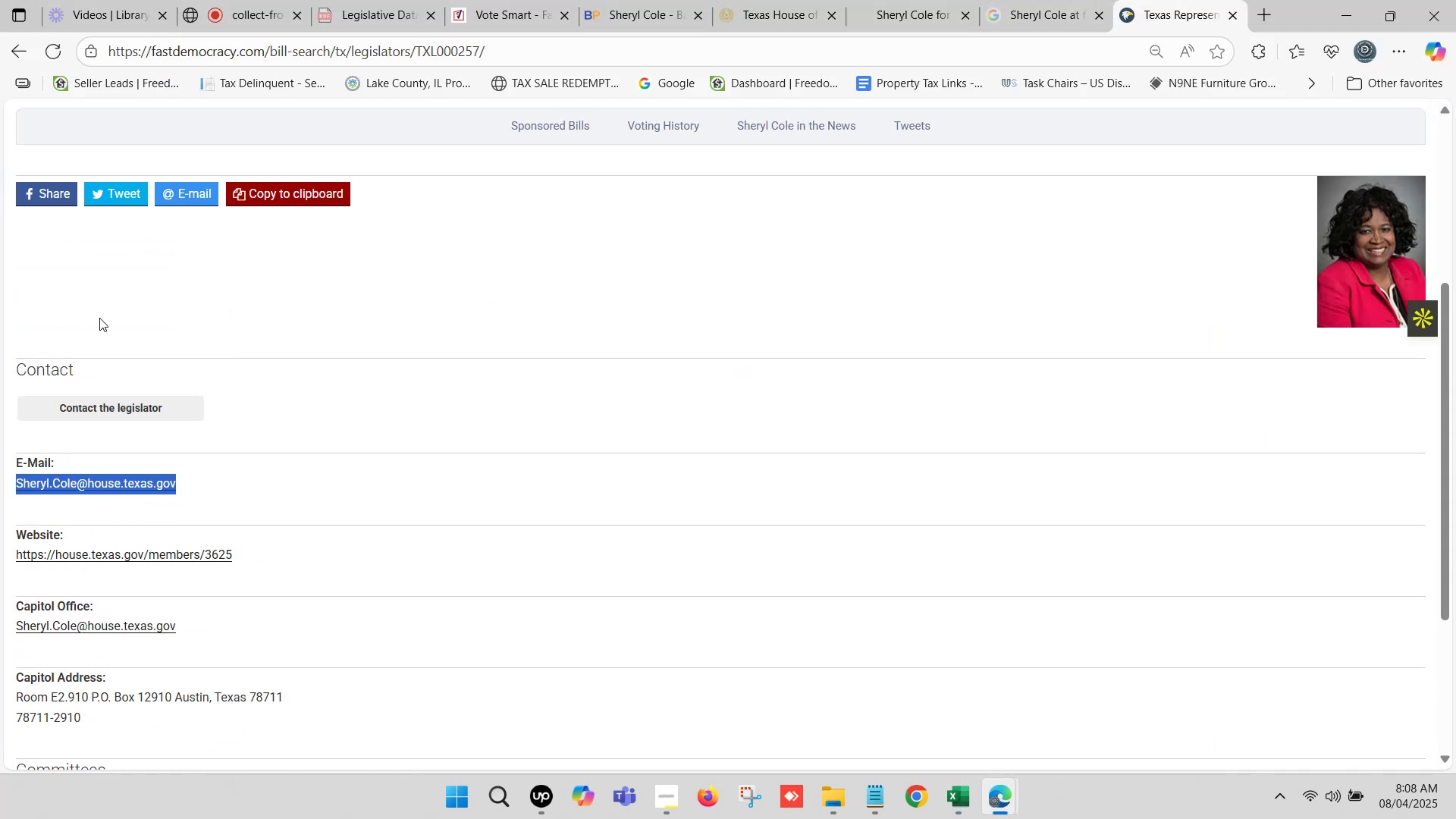 
scroll: coordinate [49, 322], scroll_direction: down, amount: 2.0
 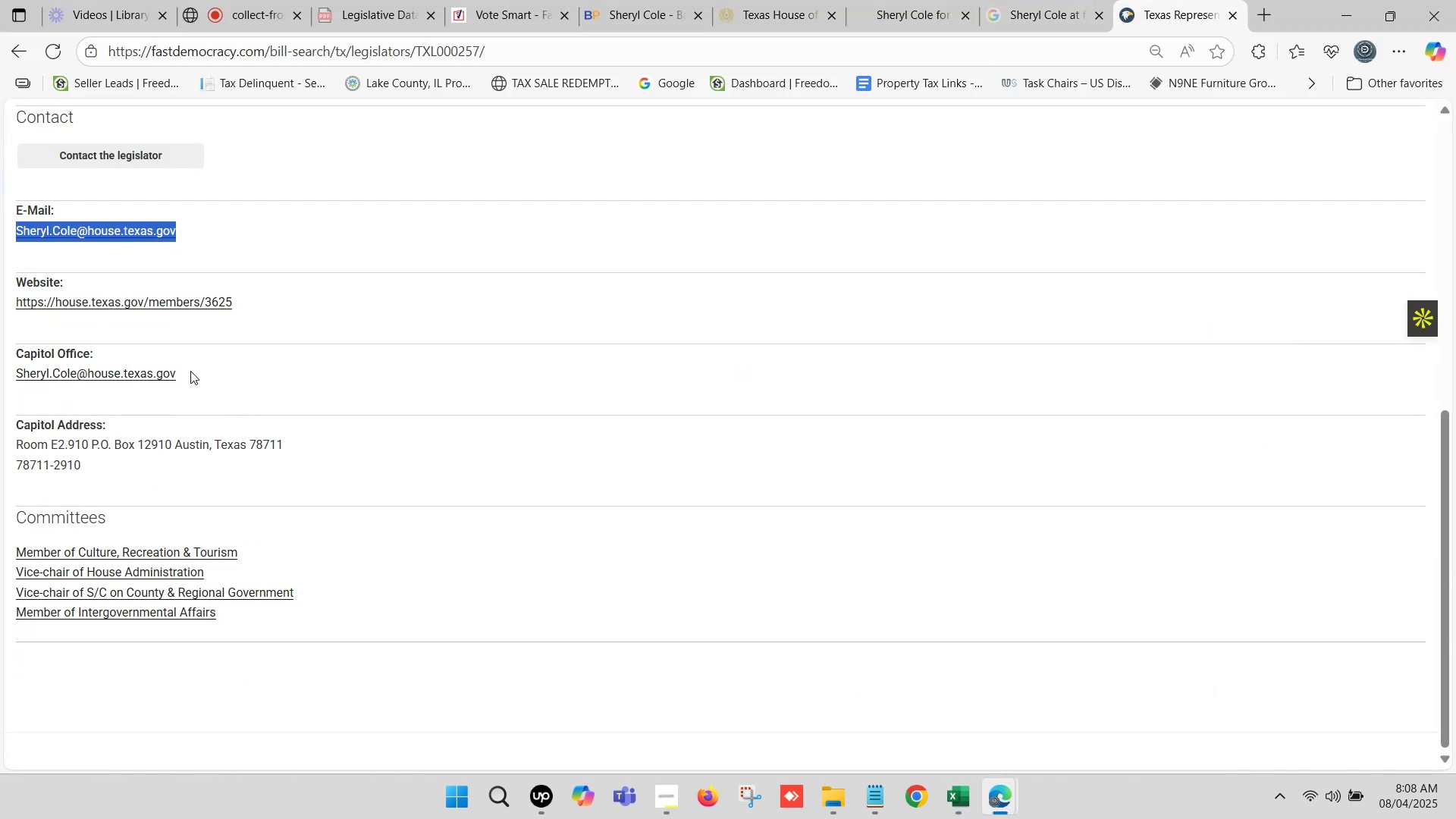 
left_click([767, 0])
 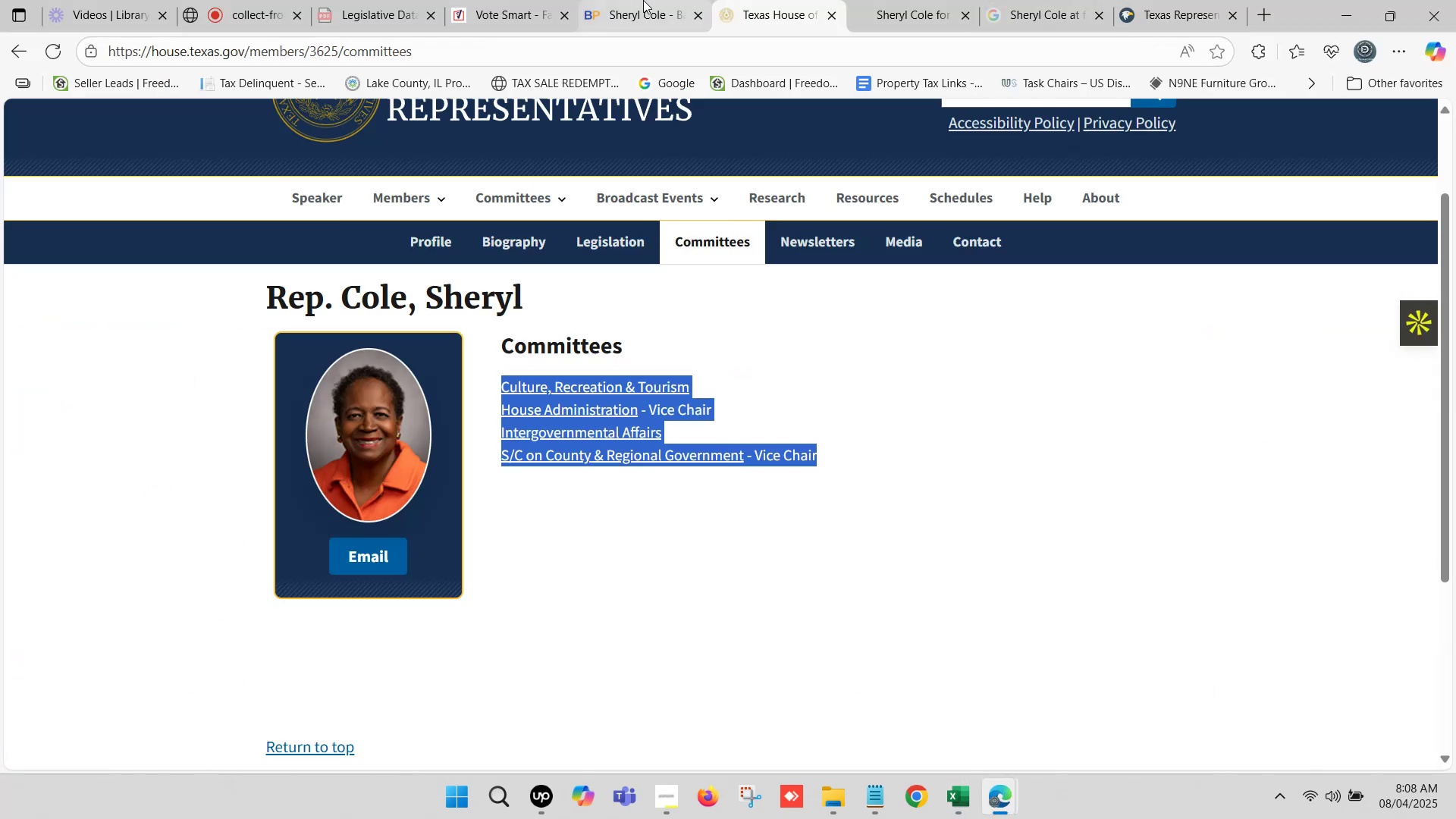 
left_click([601, 0])
 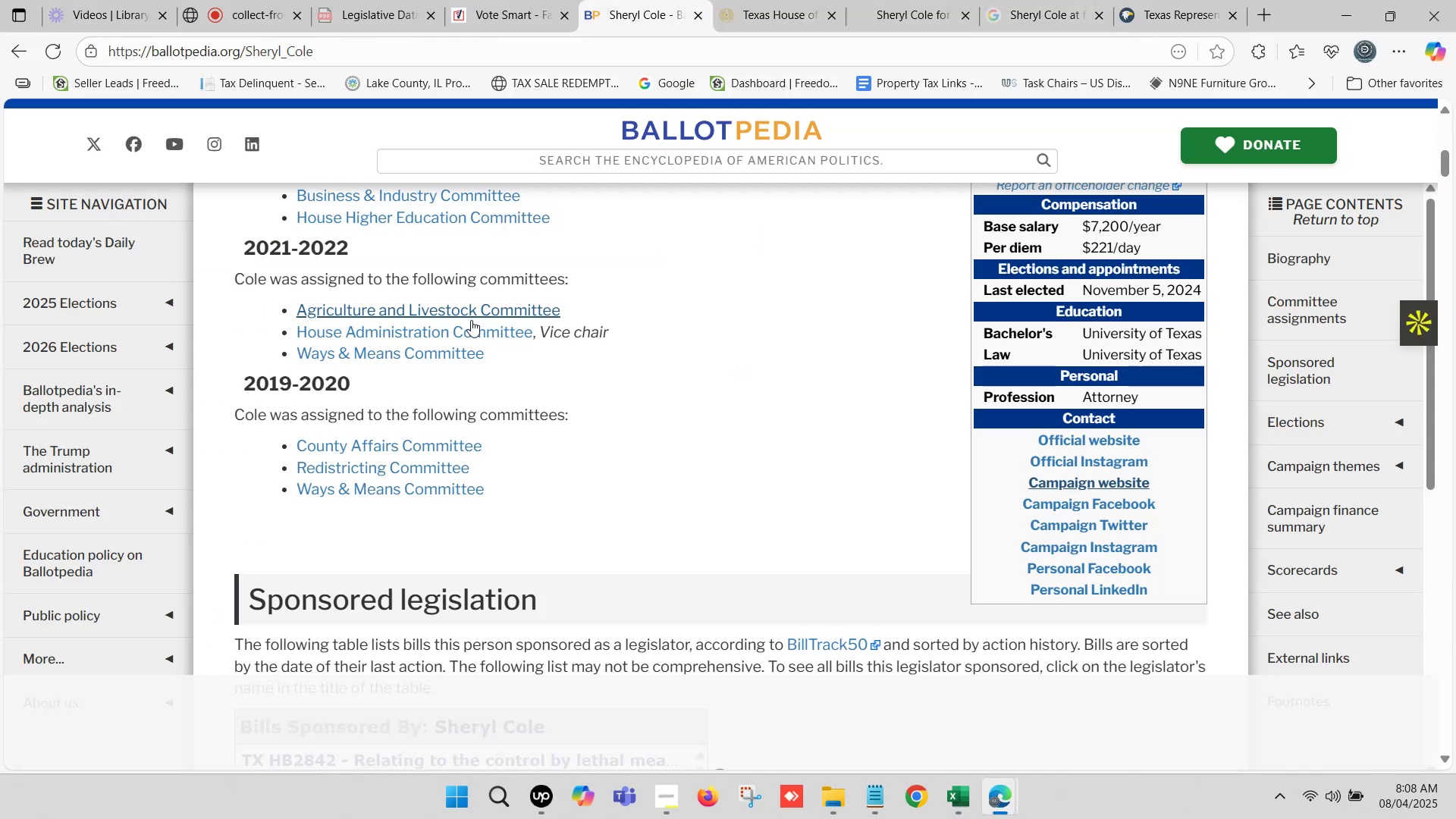 
scroll: coordinate [467, 366], scroll_direction: up, amount: 10.0
 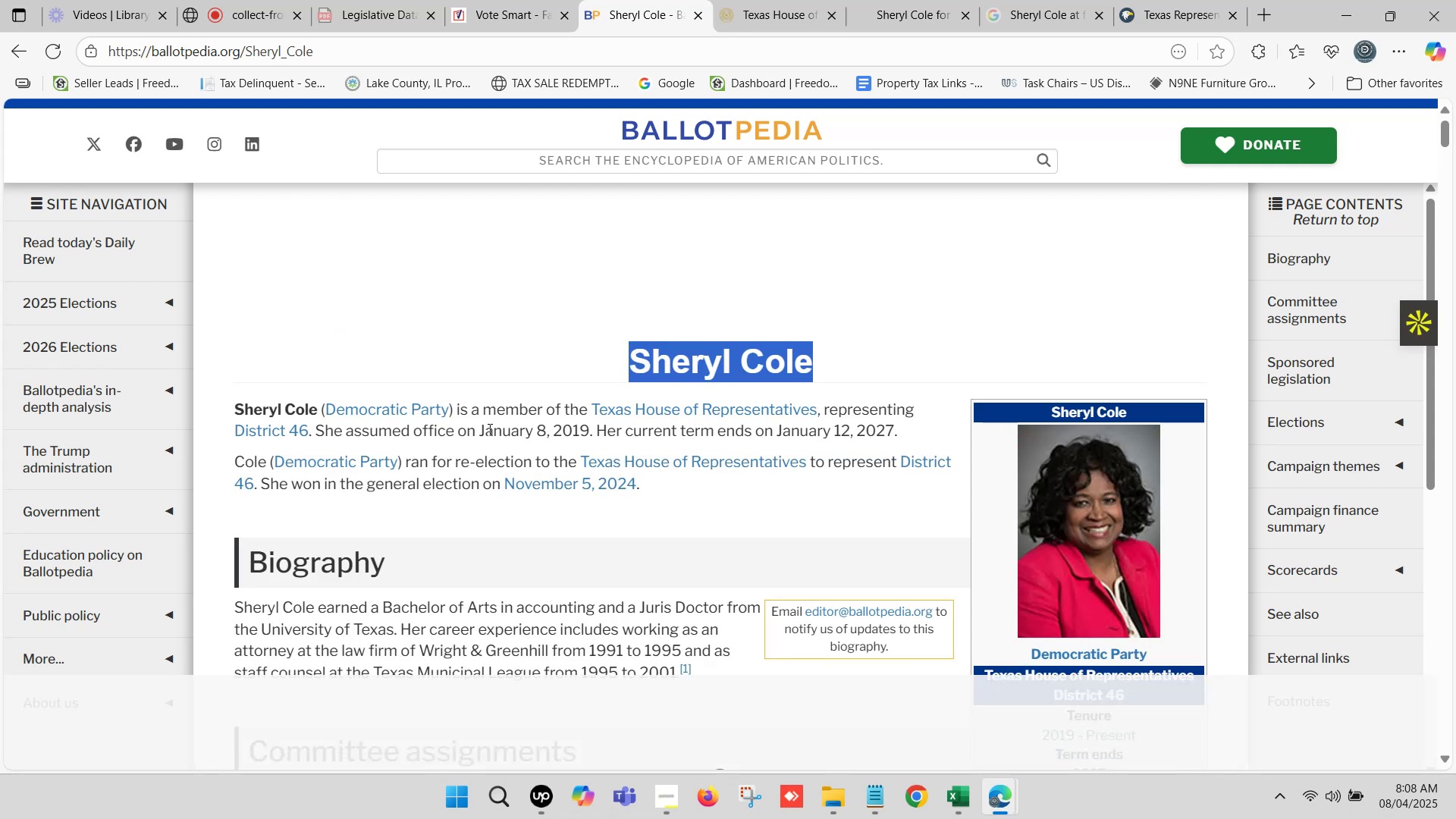 
left_click_drag(start_coordinate=[477, 423], to_coordinate=[585, 430])
 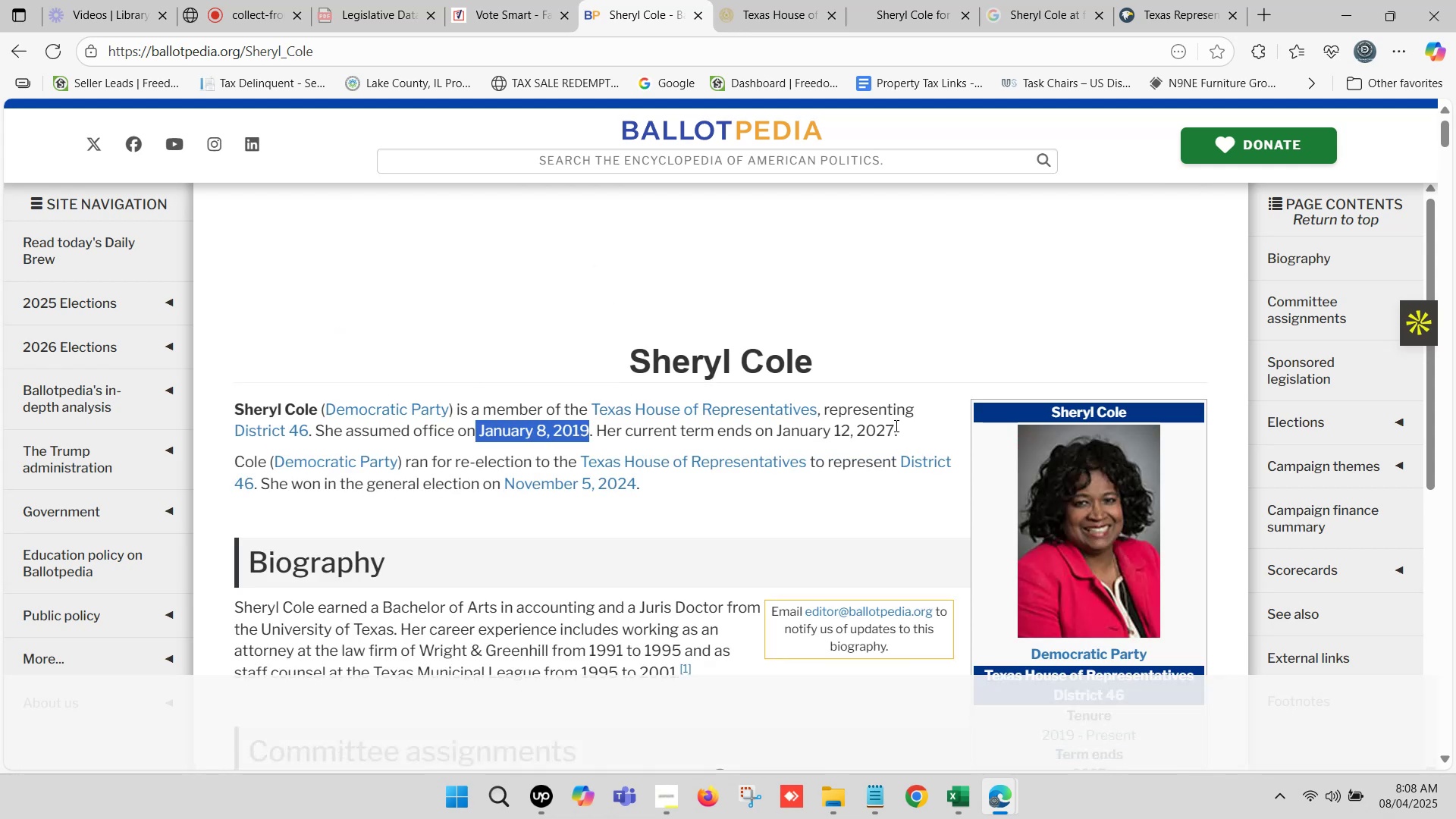 
left_click_drag(start_coordinate=[892, 425], to_coordinate=[479, 423])
 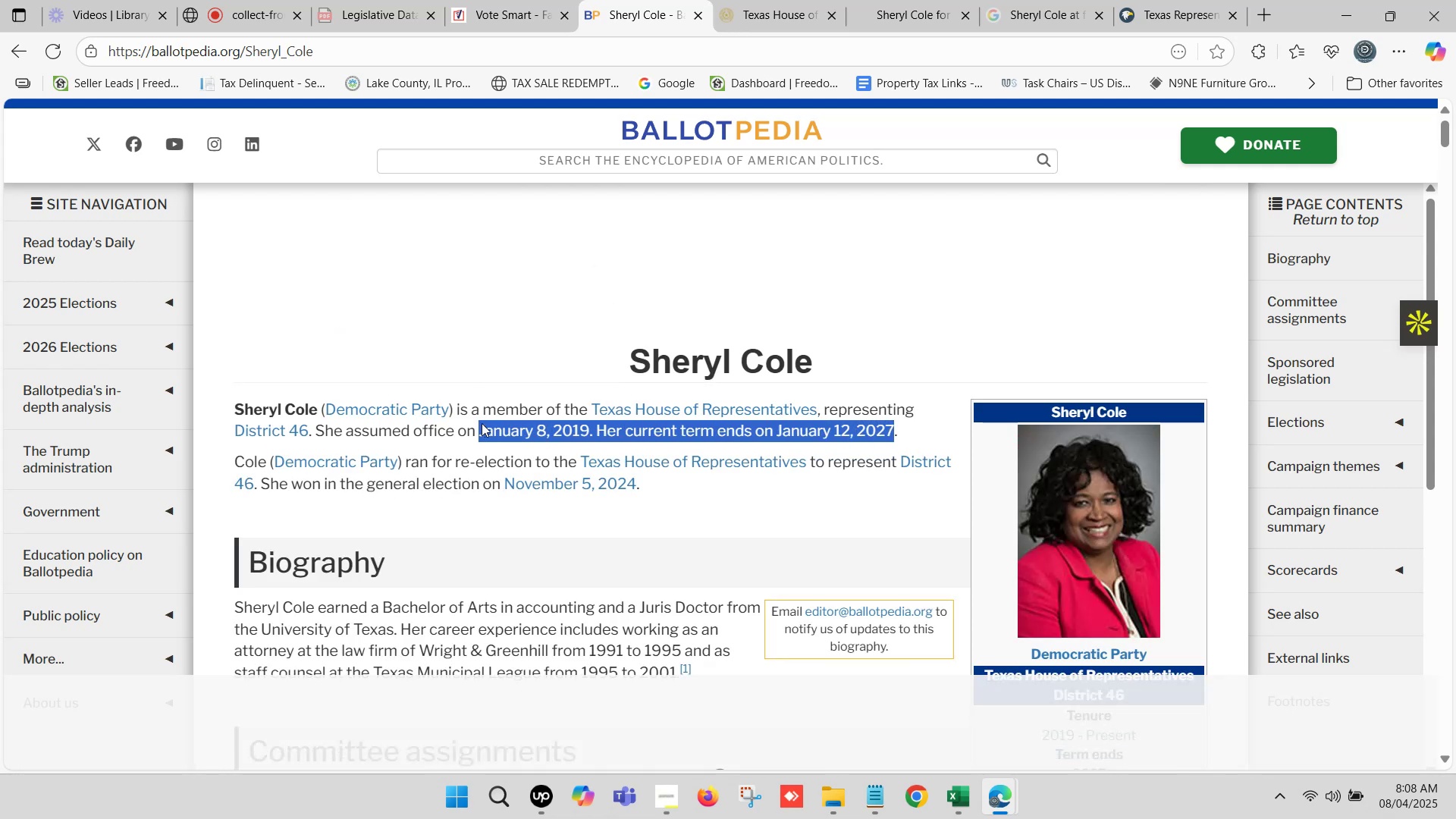 
hold_key(key=ControlLeft, duration=0.43)
 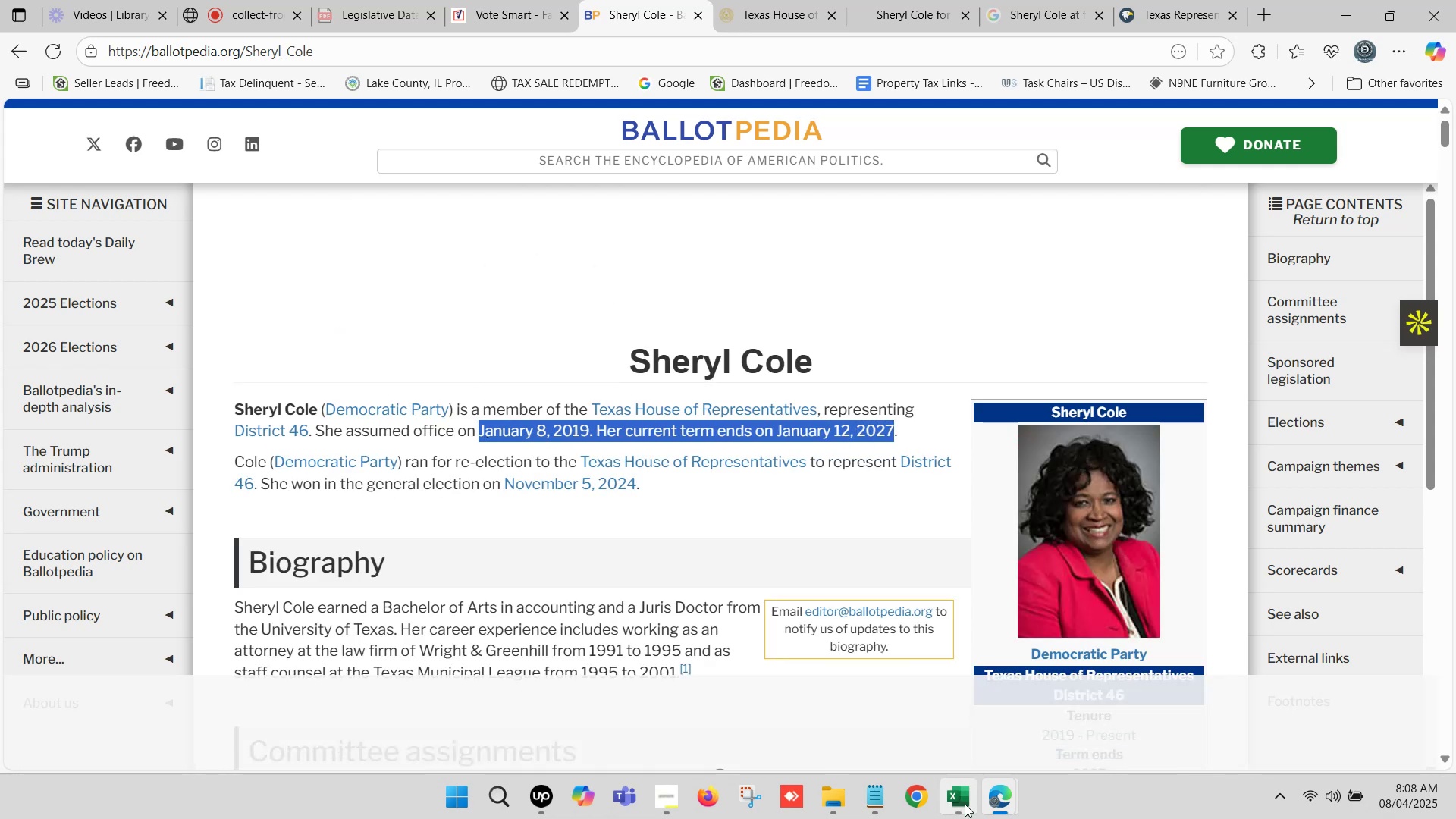 
hold_key(key=C, duration=0.34)
 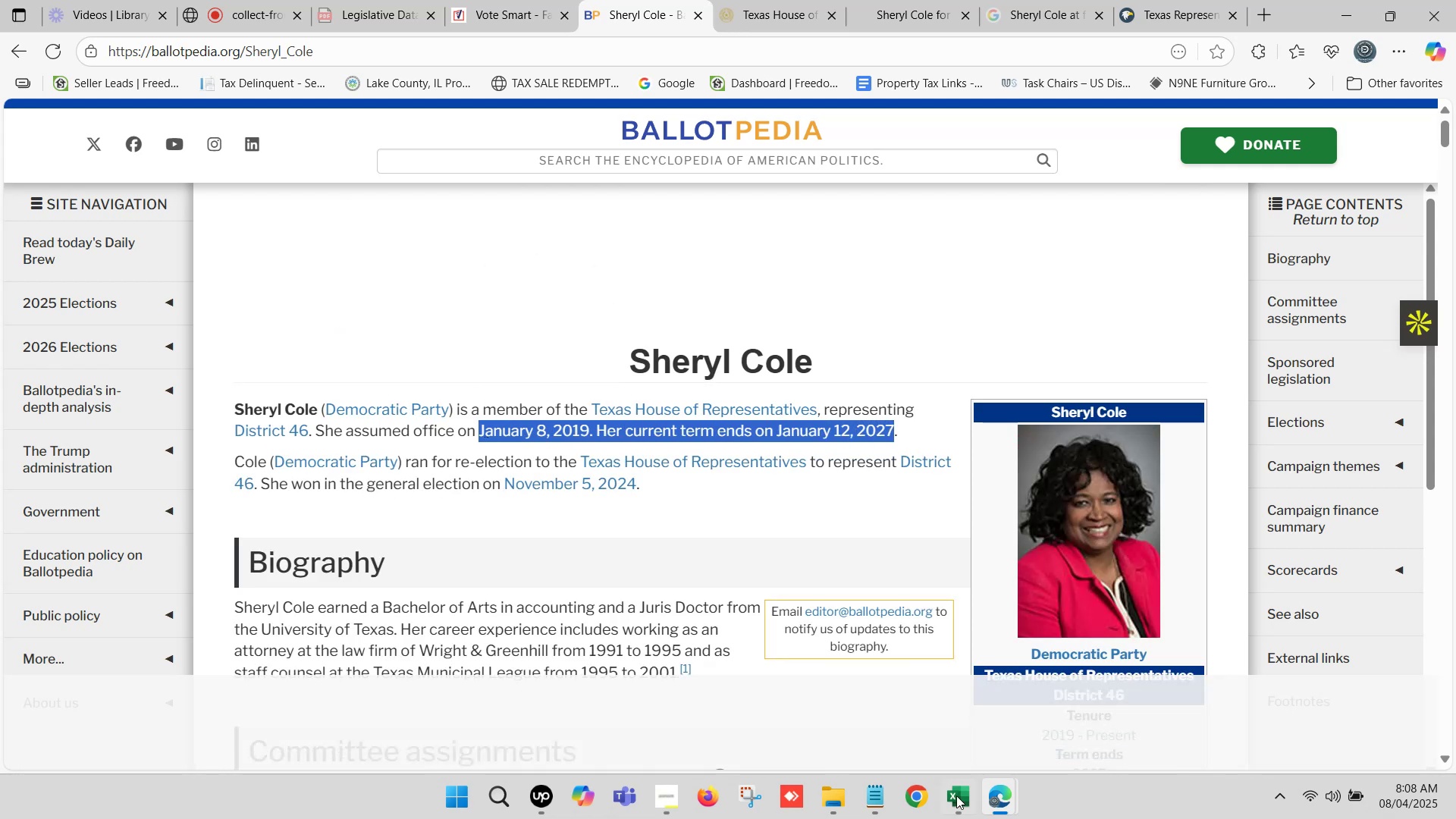 
left_click([965, 804])
 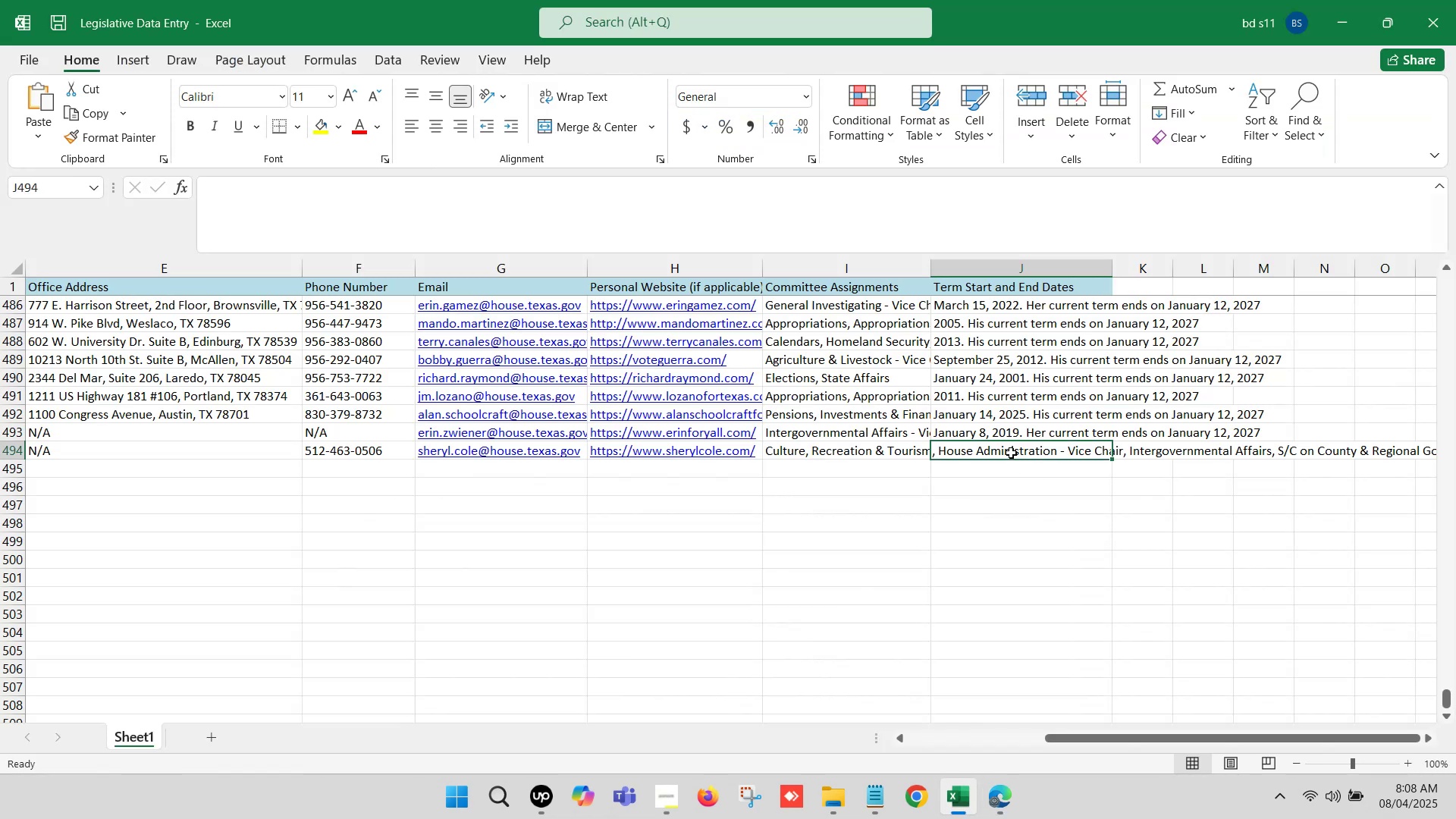 
double_click([1011, 452])
 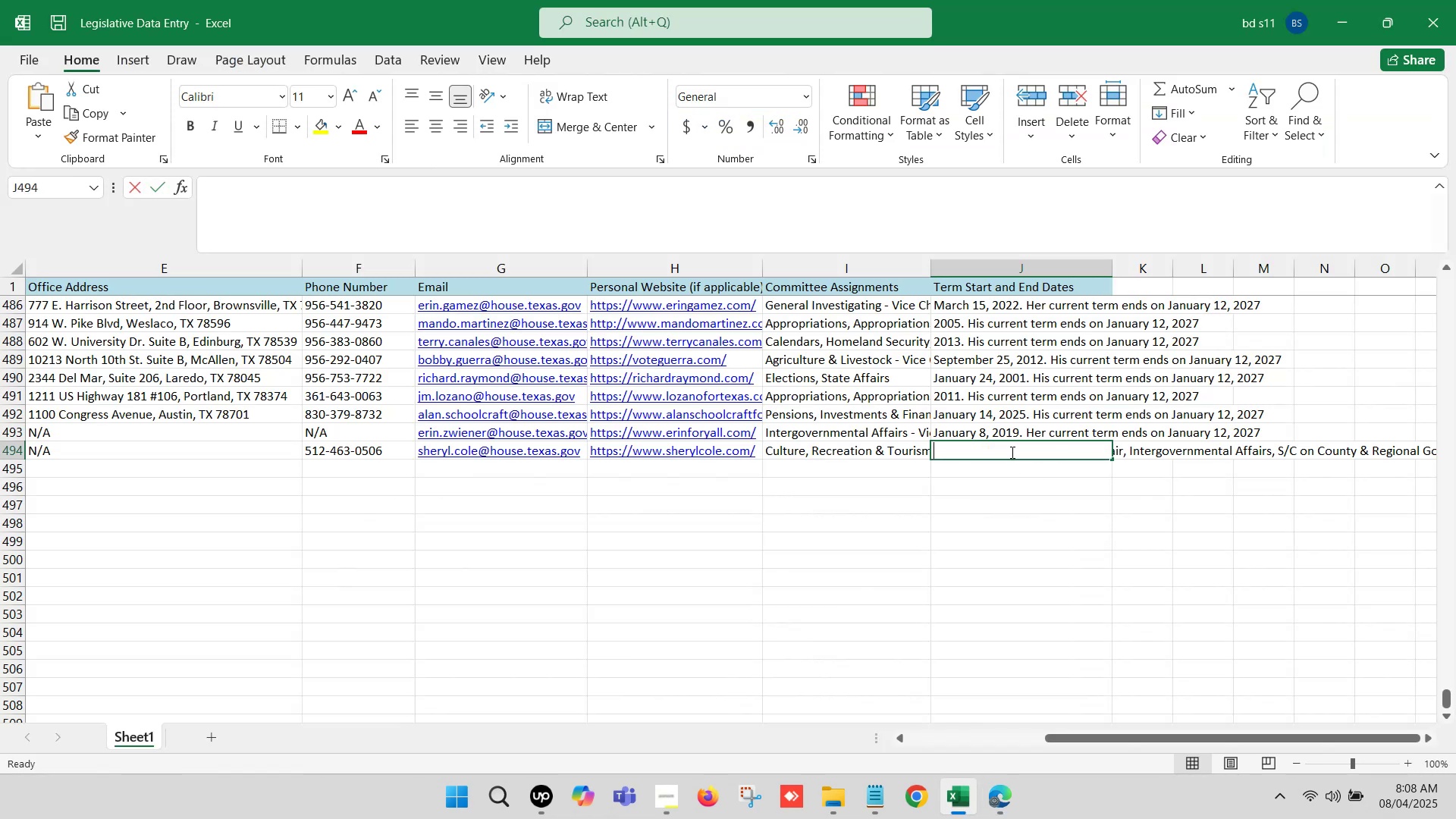 
key(Control+V)
 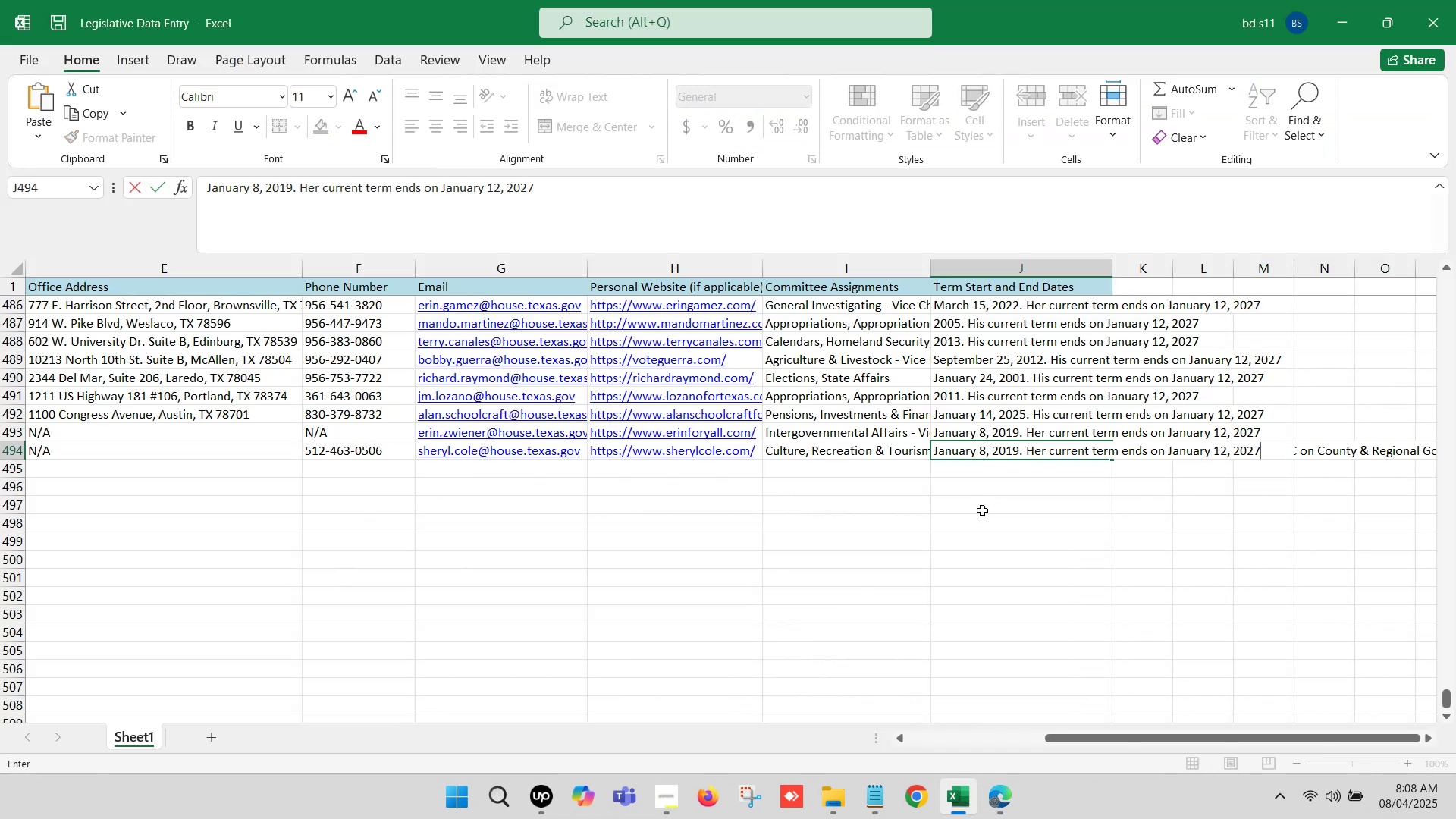 
left_click([983, 510])
 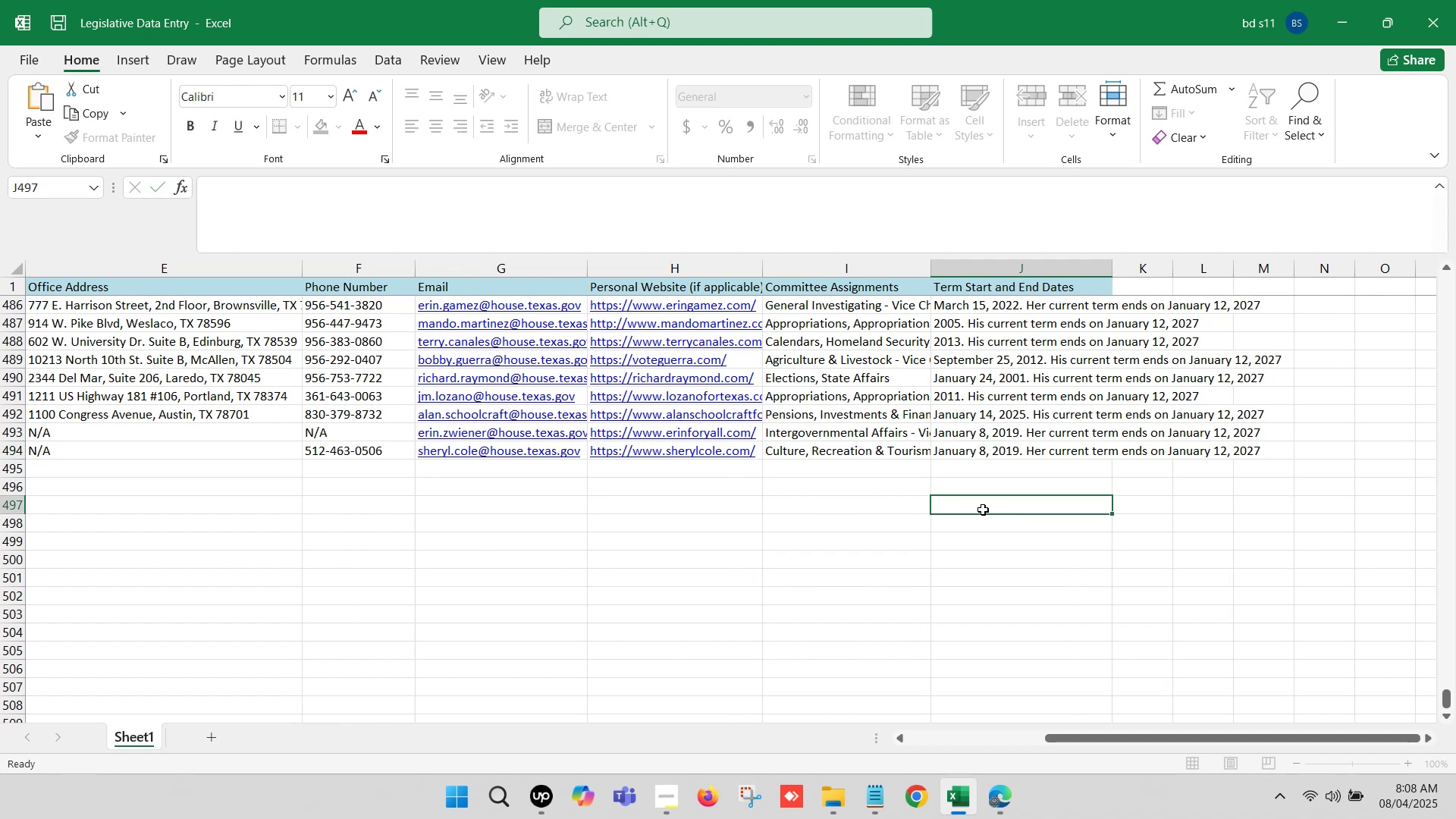 
key(Control+S)
 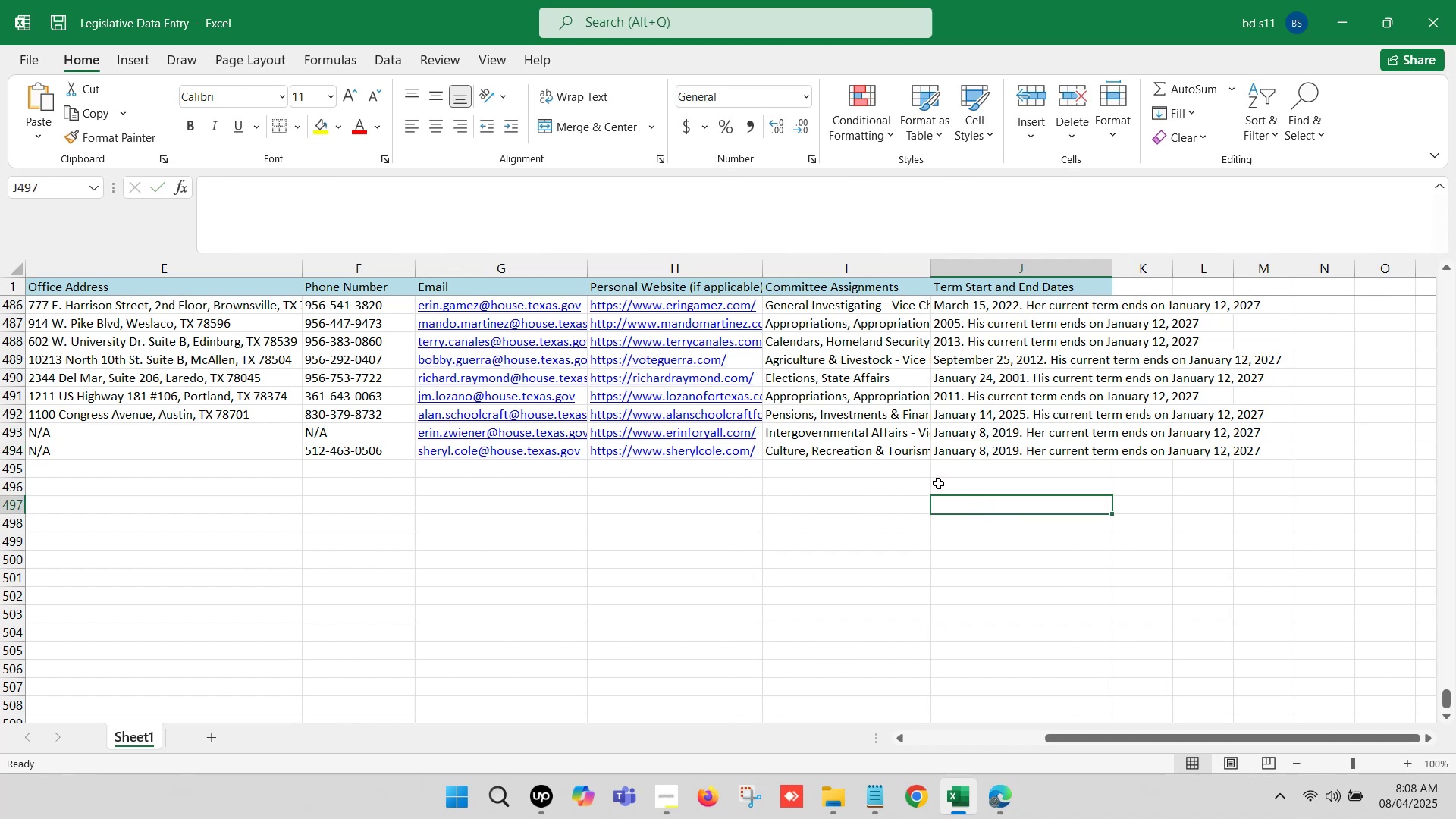 
left_click([937, 482])
 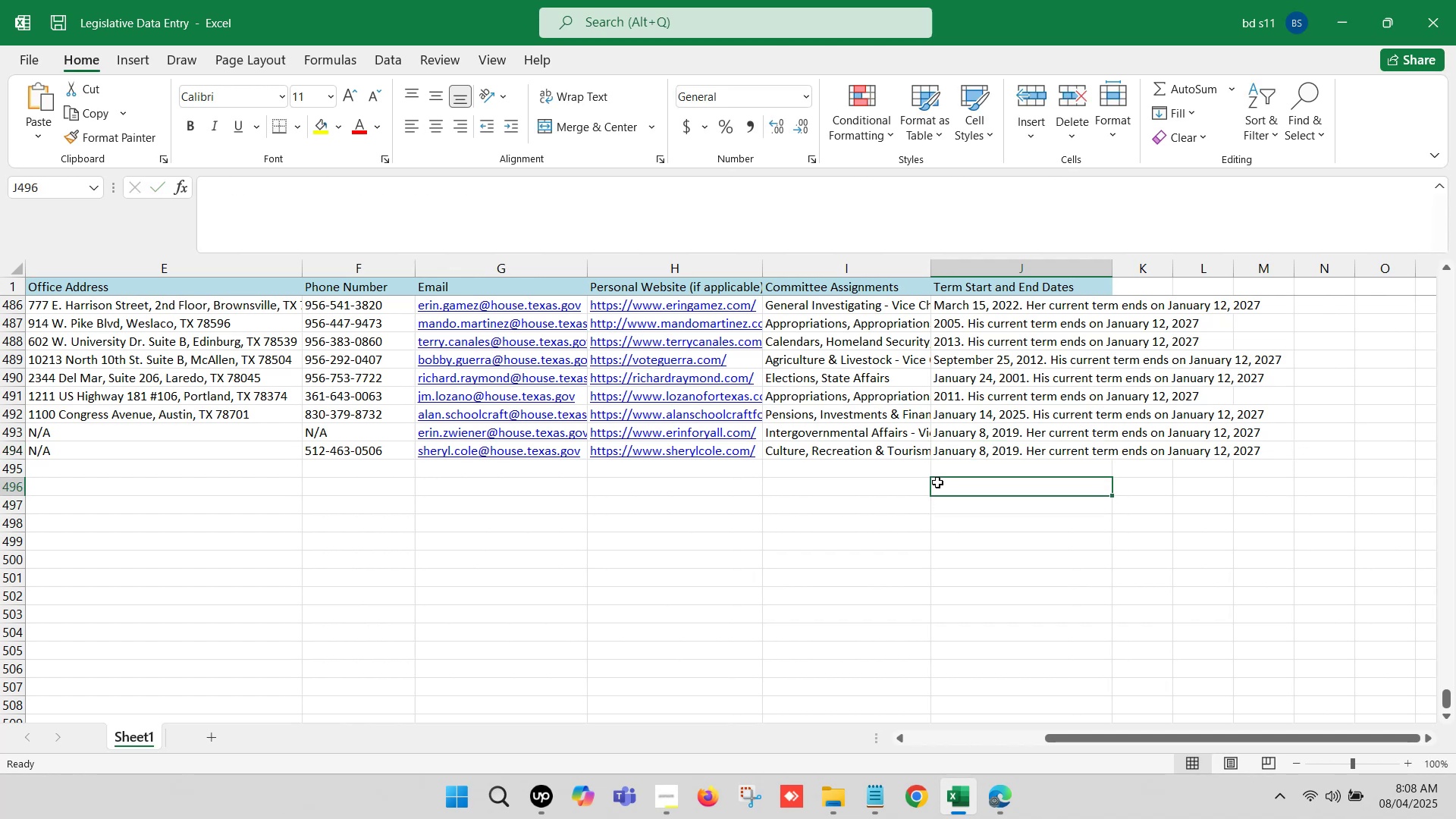 
hold_key(key=ArrowLeft, duration=0.72)
 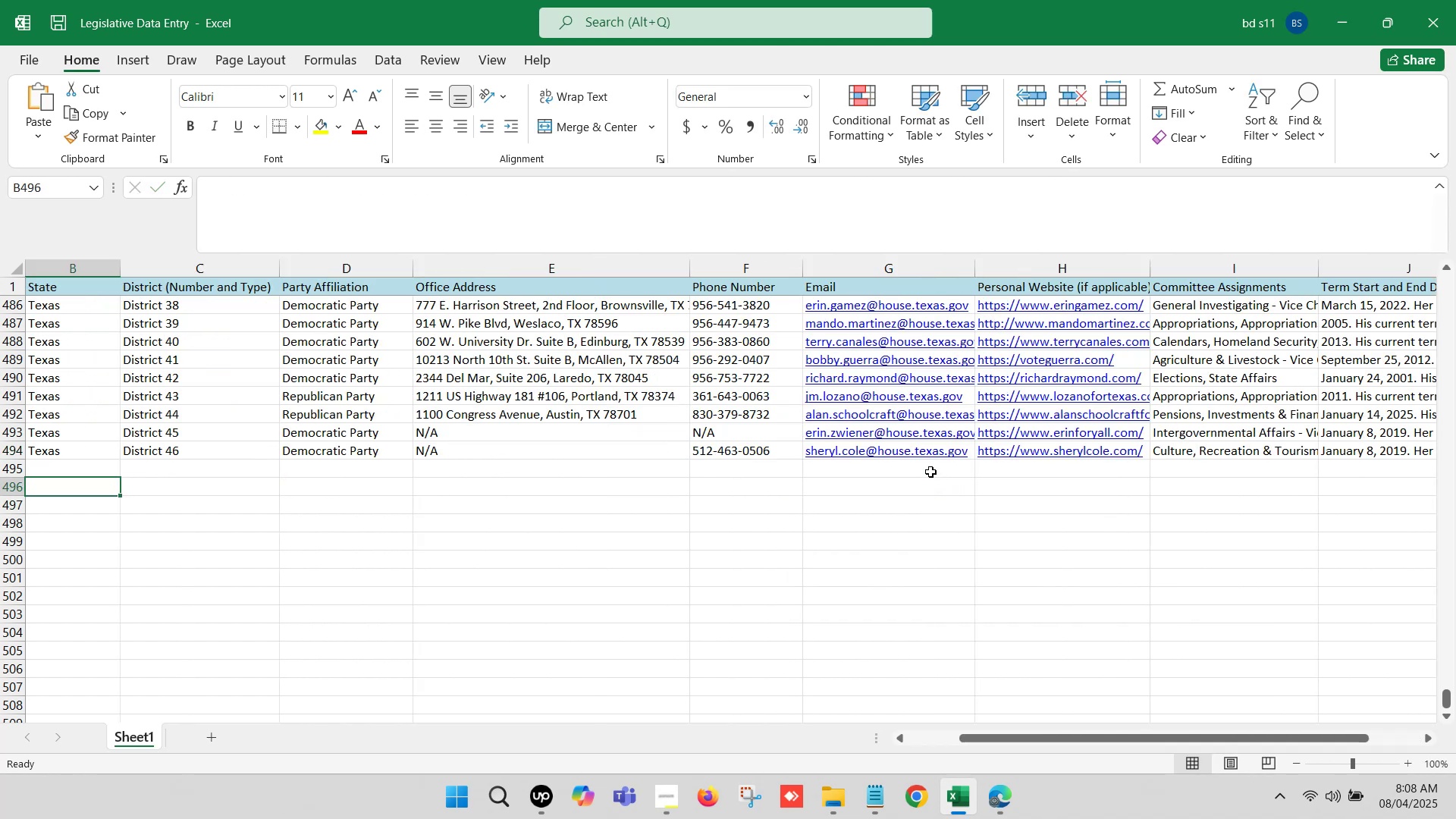 
hold_key(key=ArrowLeft, duration=0.34)
 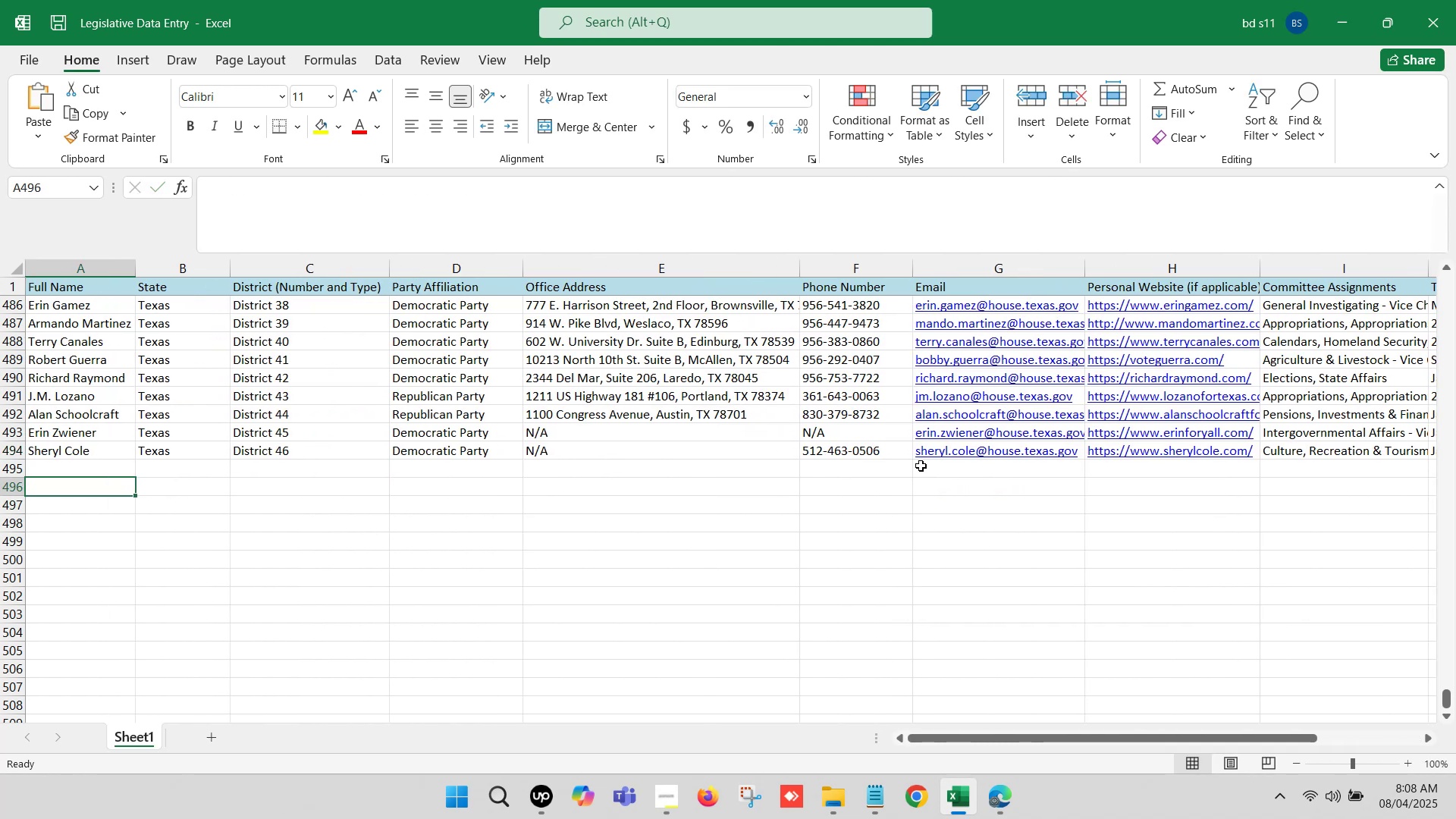 
hold_key(key=ArrowLeft, duration=0.95)
 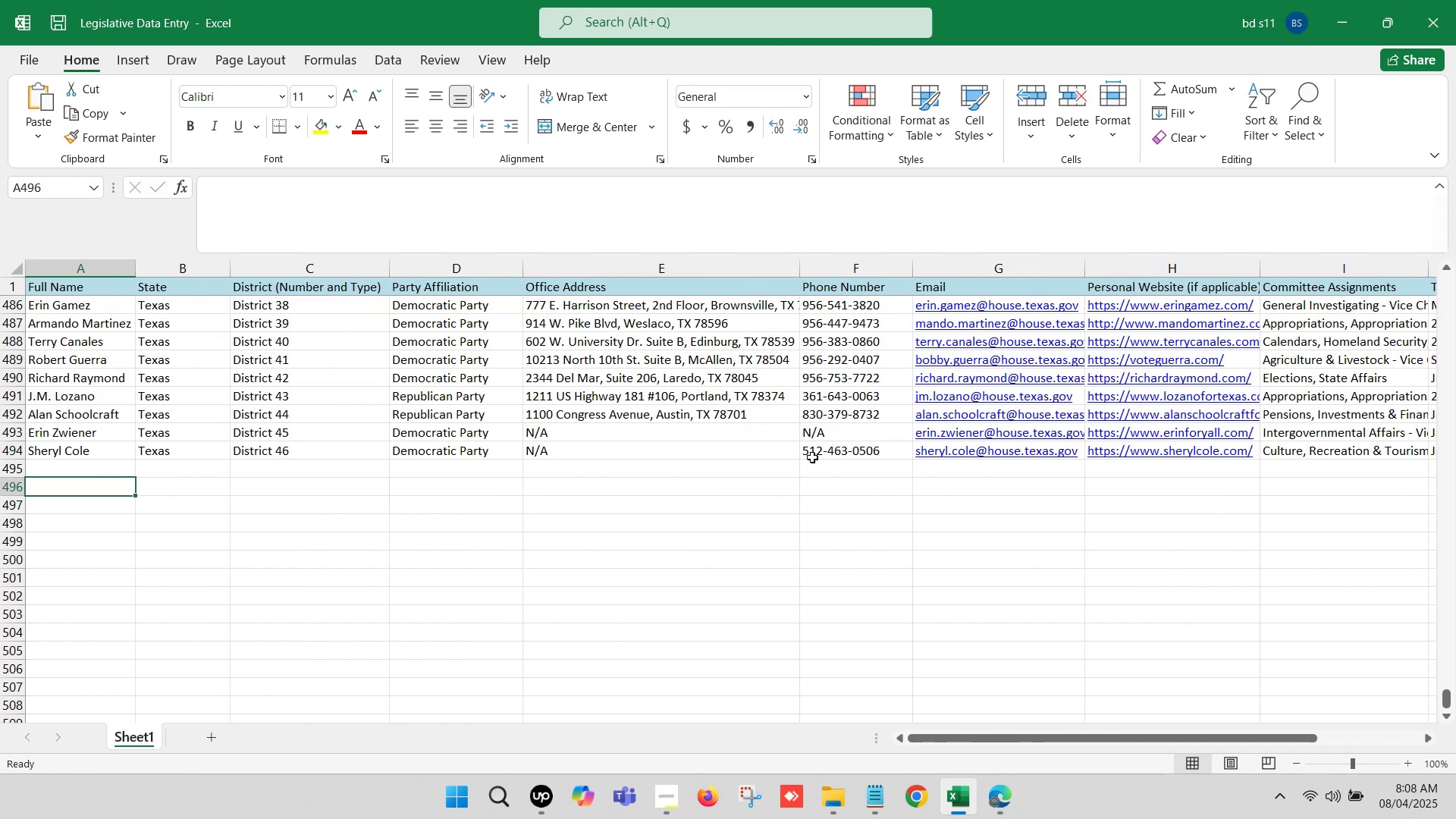 
key(ArrowLeft)
 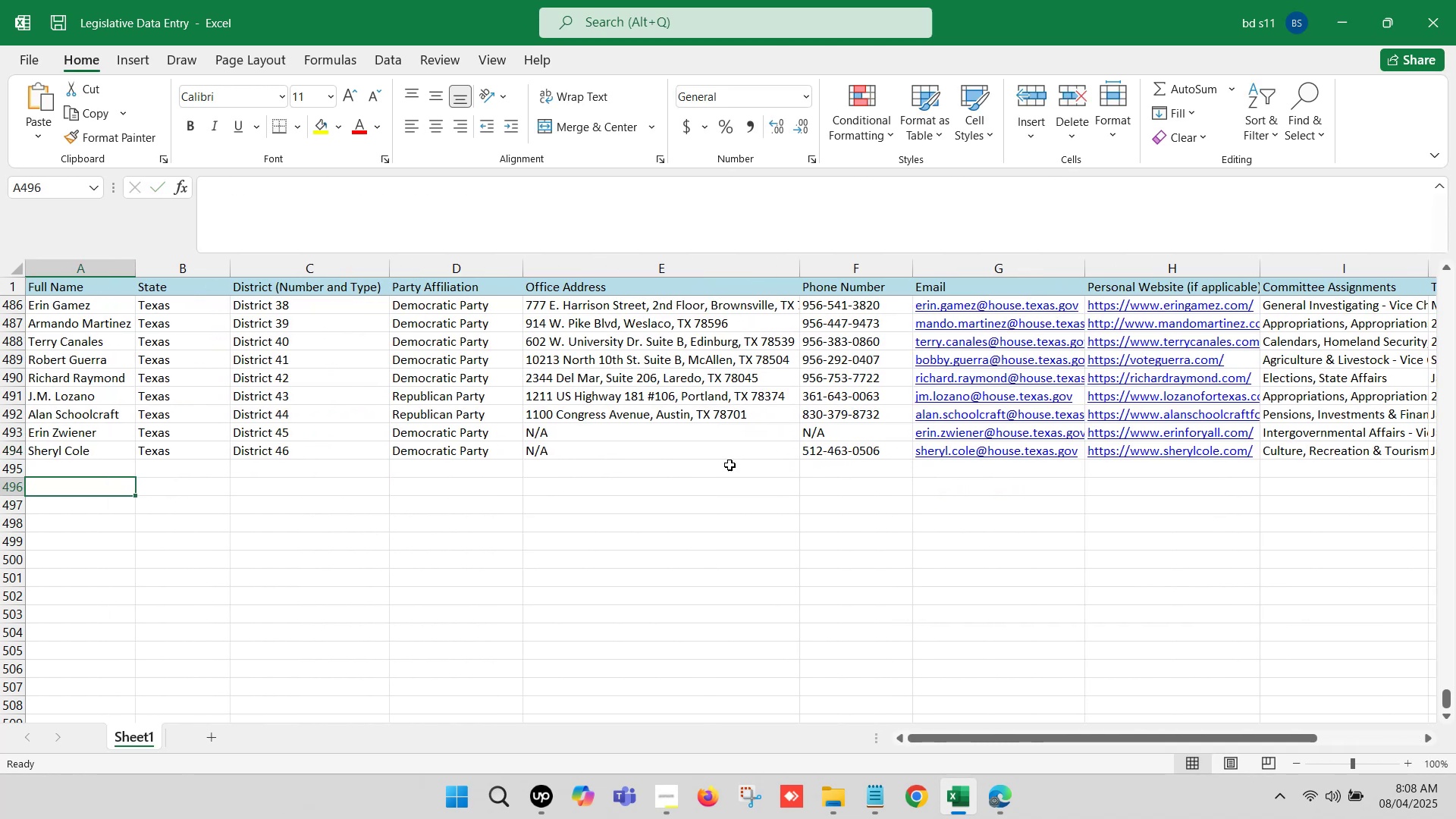 
key(ArrowLeft)
 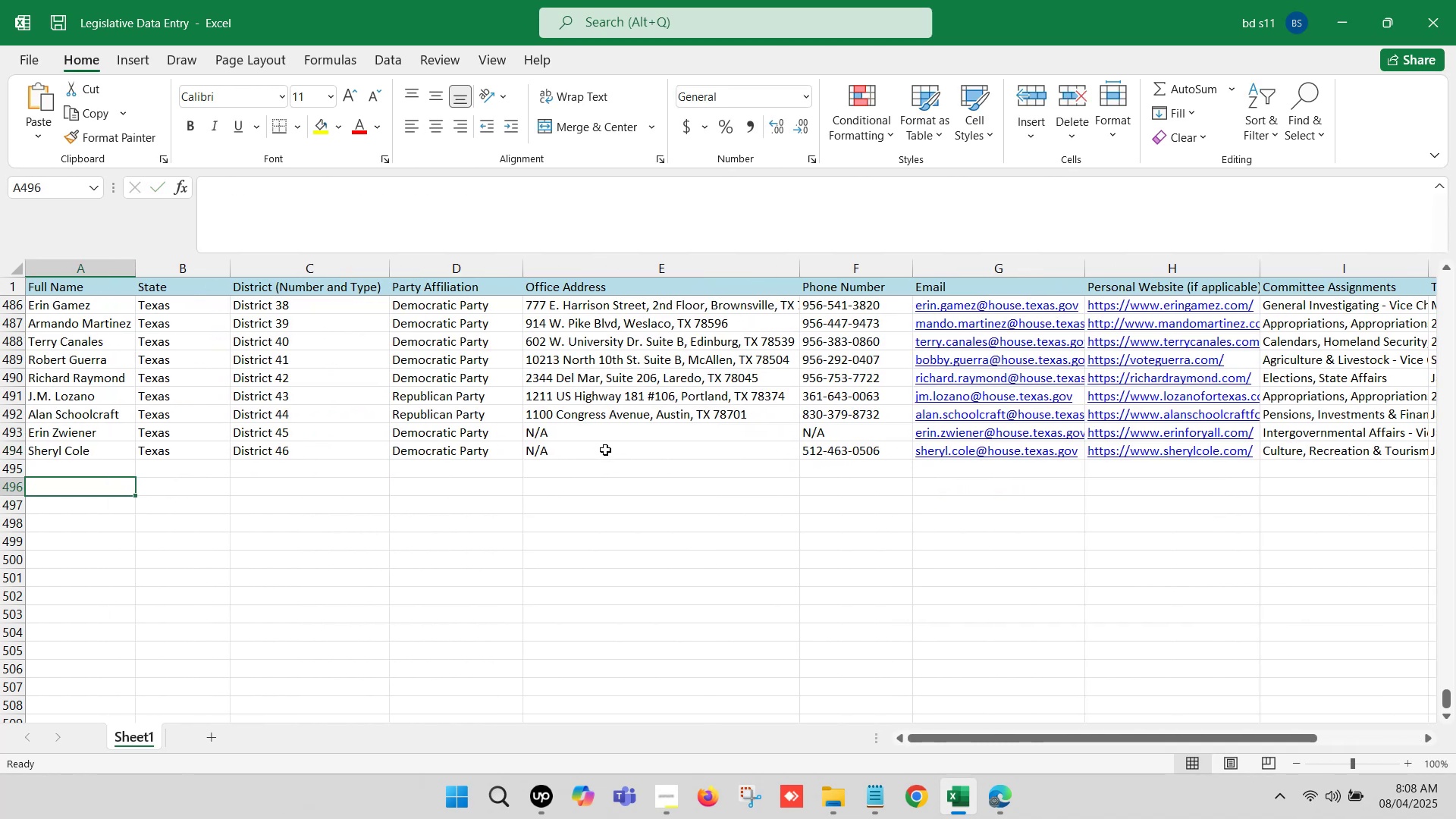 
left_click([604, 450])
 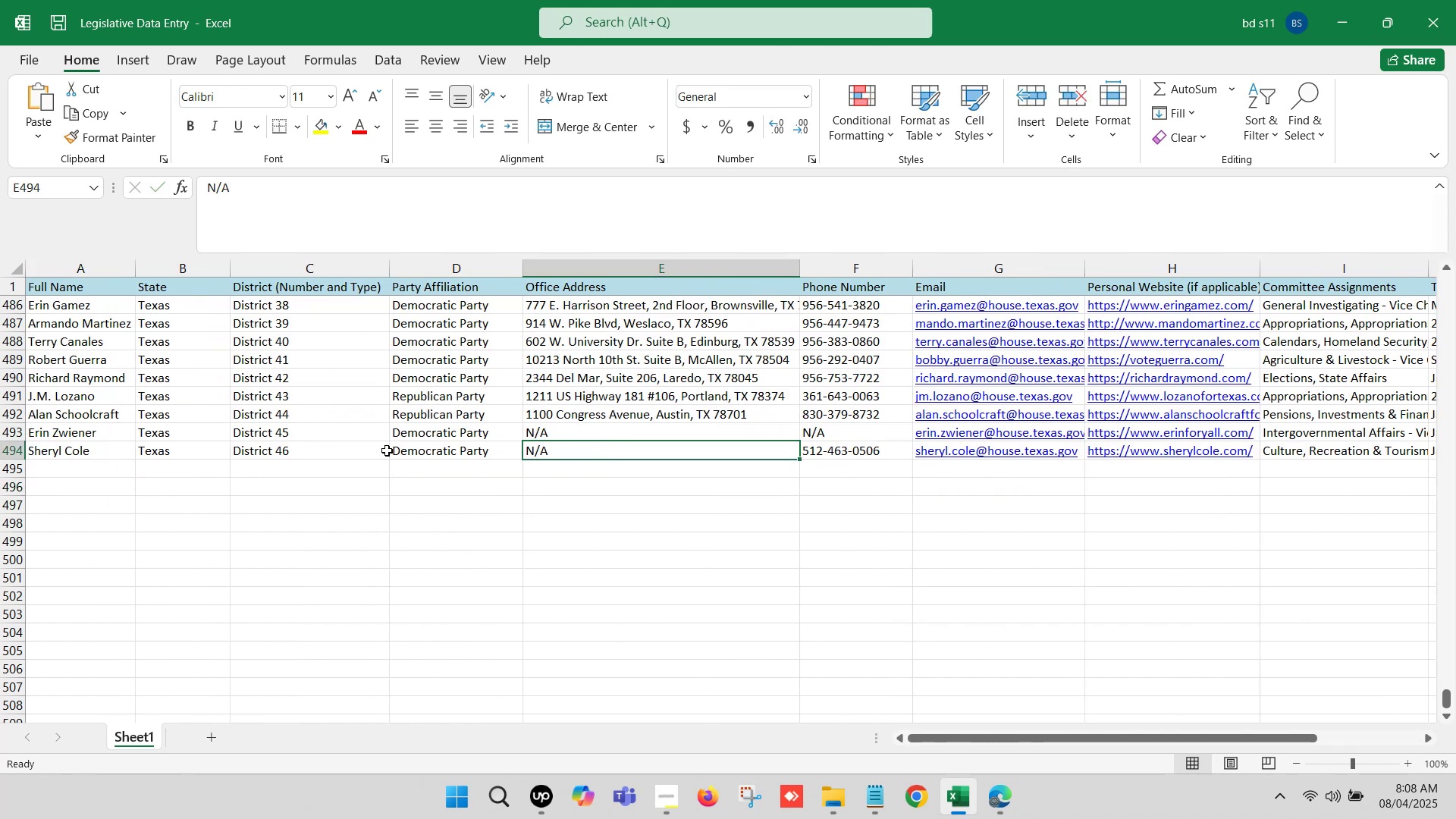 
left_click([602, 290])
 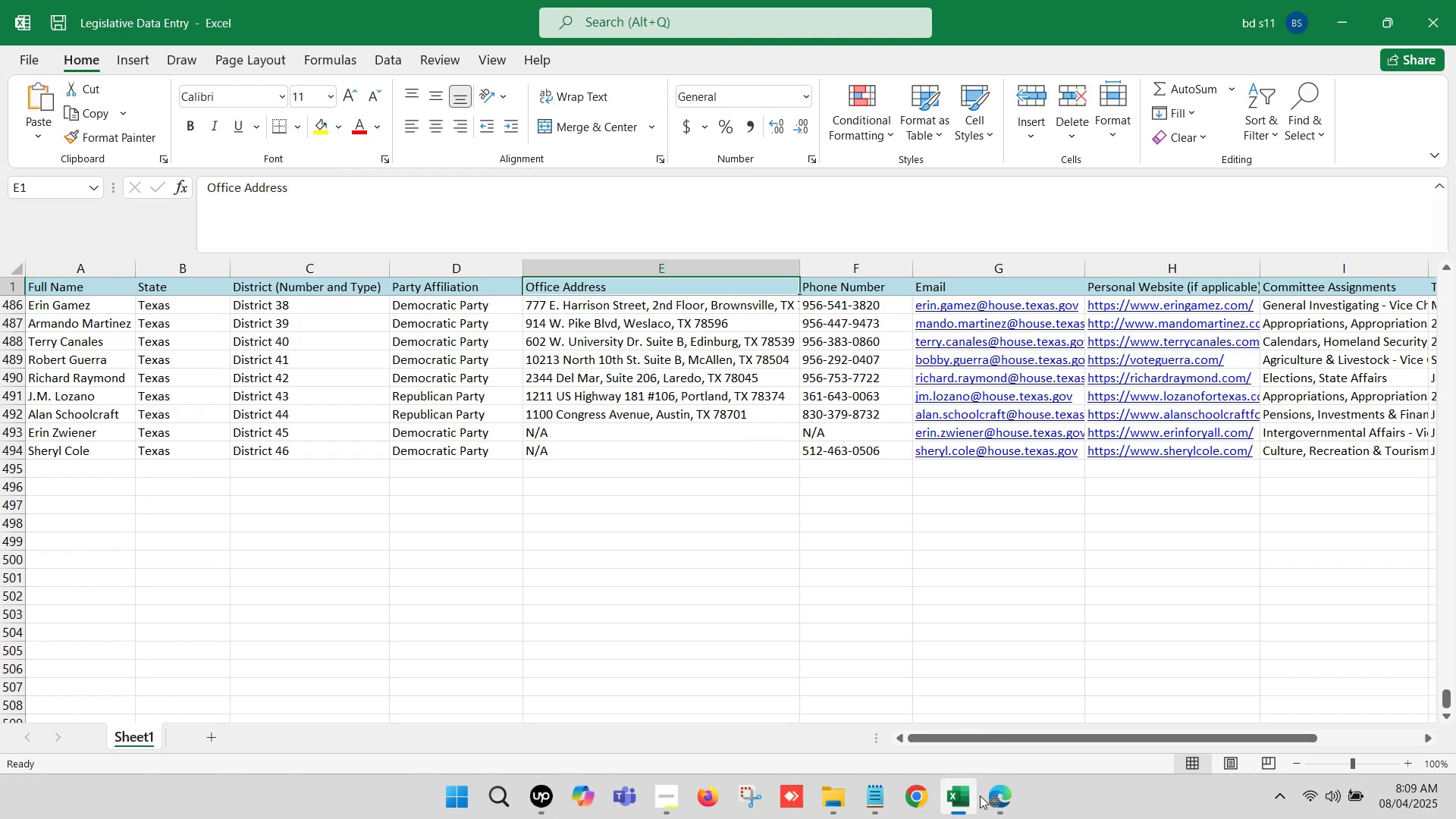 
left_click([990, 799])
 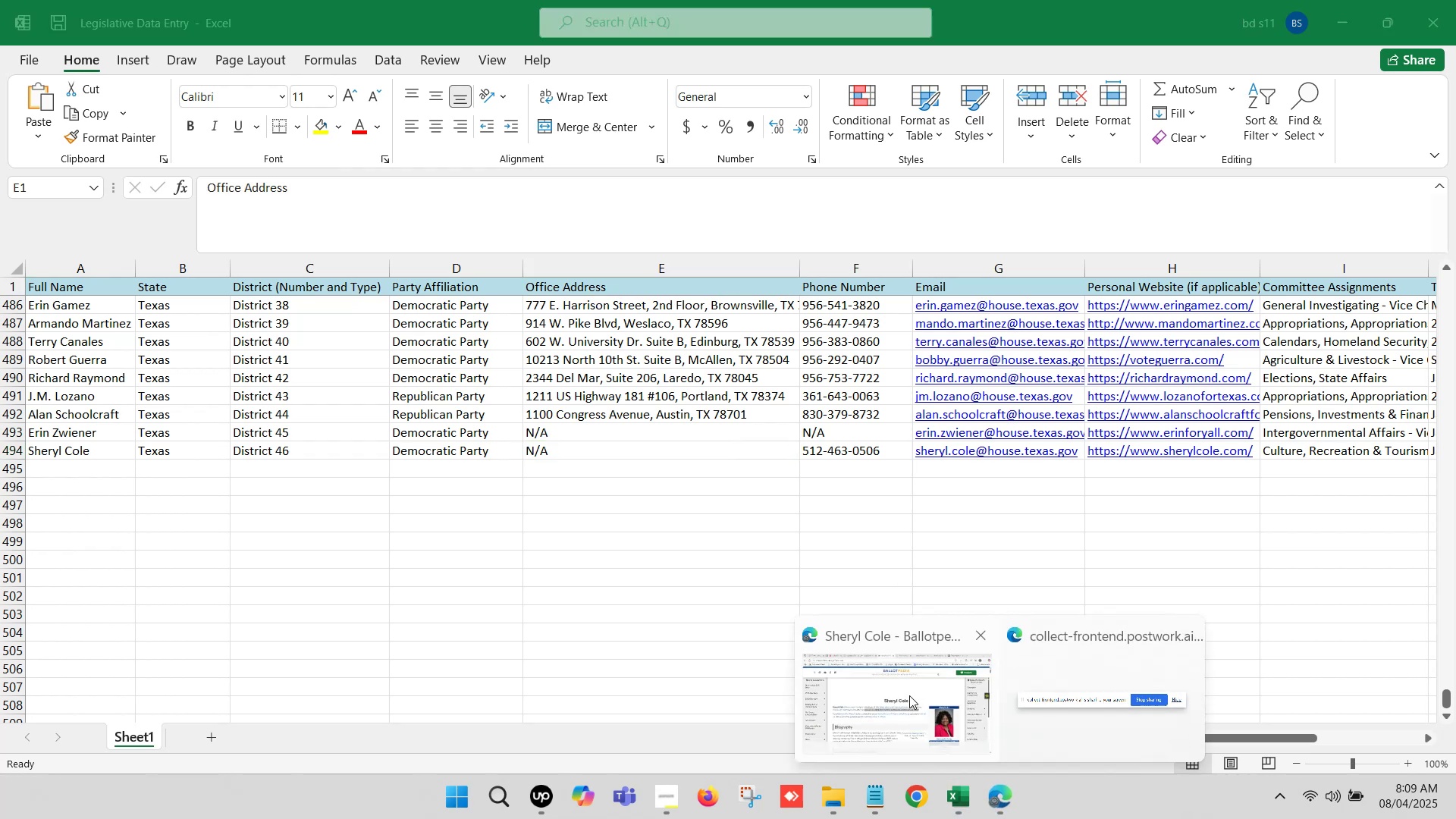 
left_click([903, 679])
 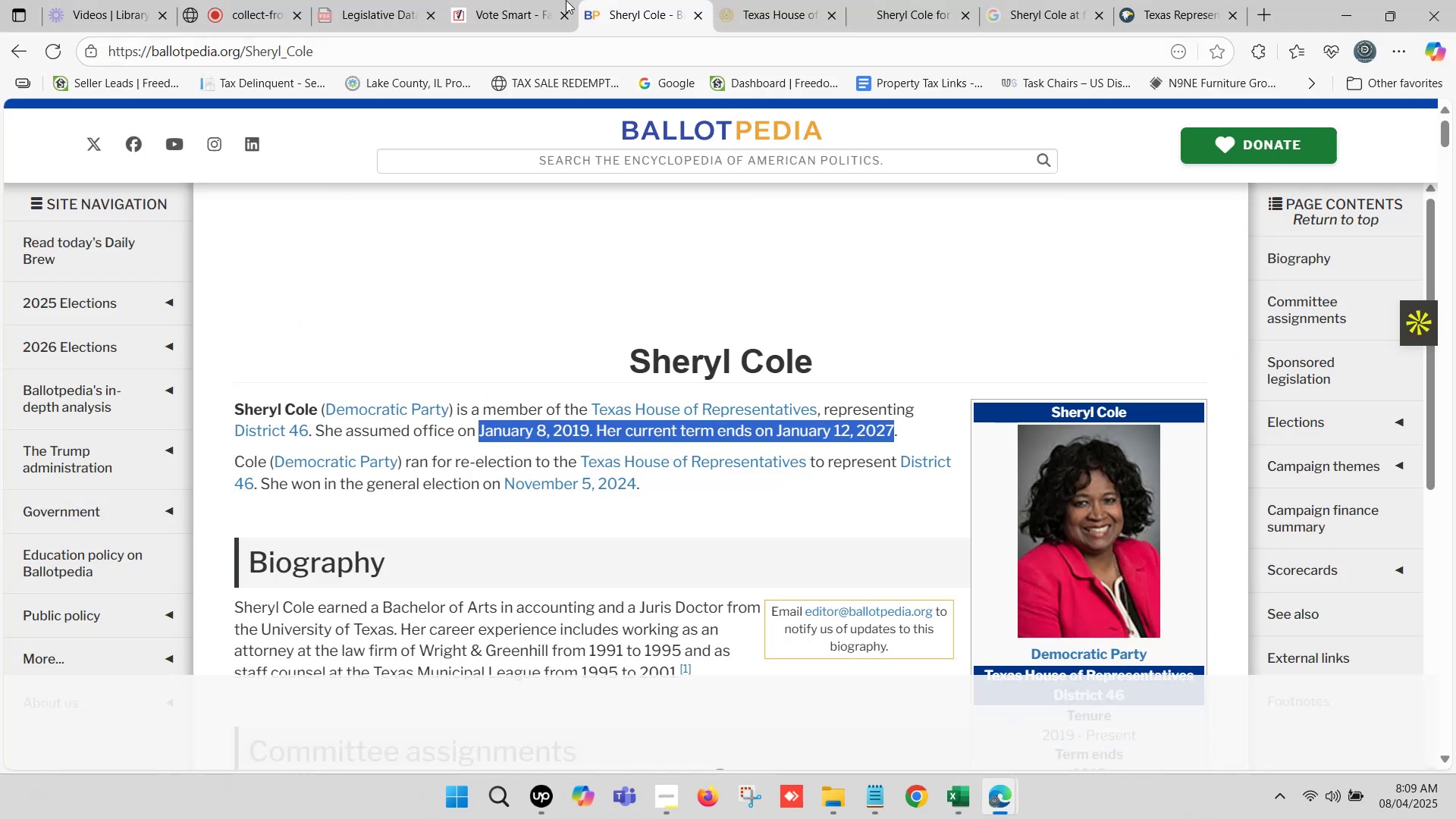 
left_click([526, 0])
 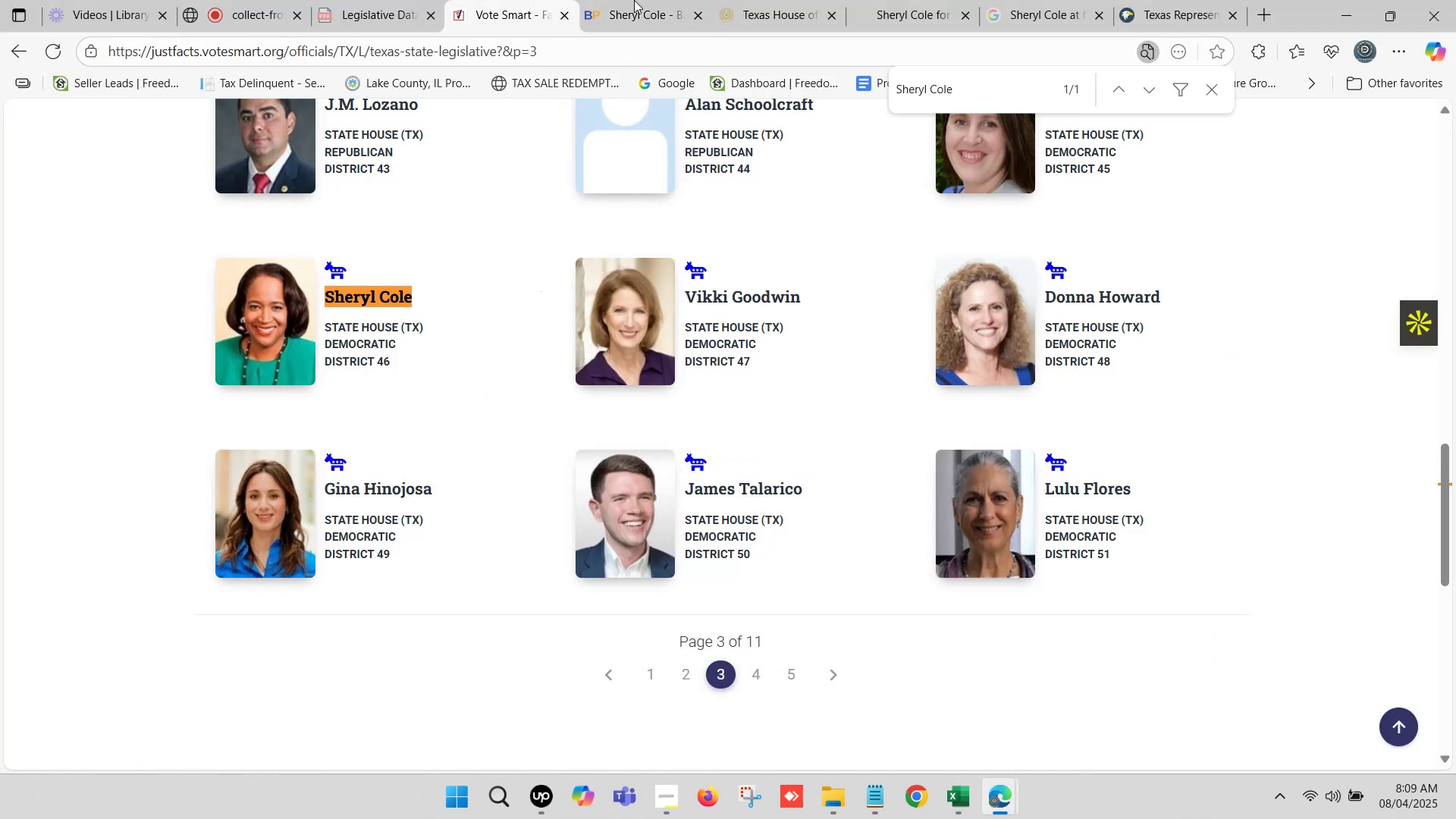 
left_click([652, 0])
 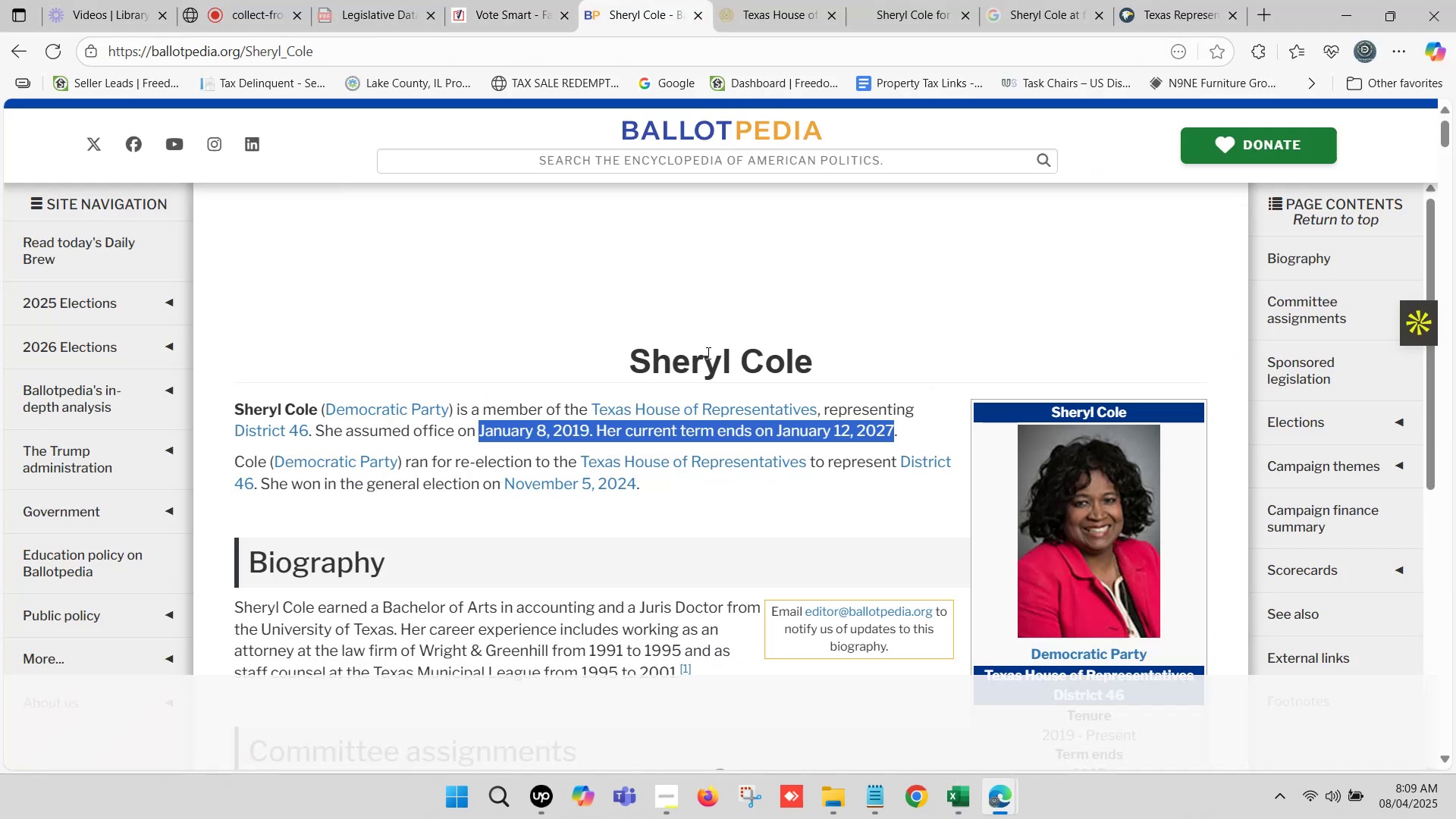 
scroll: coordinate [707, 366], scroll_direction: none, amount: 0.0
 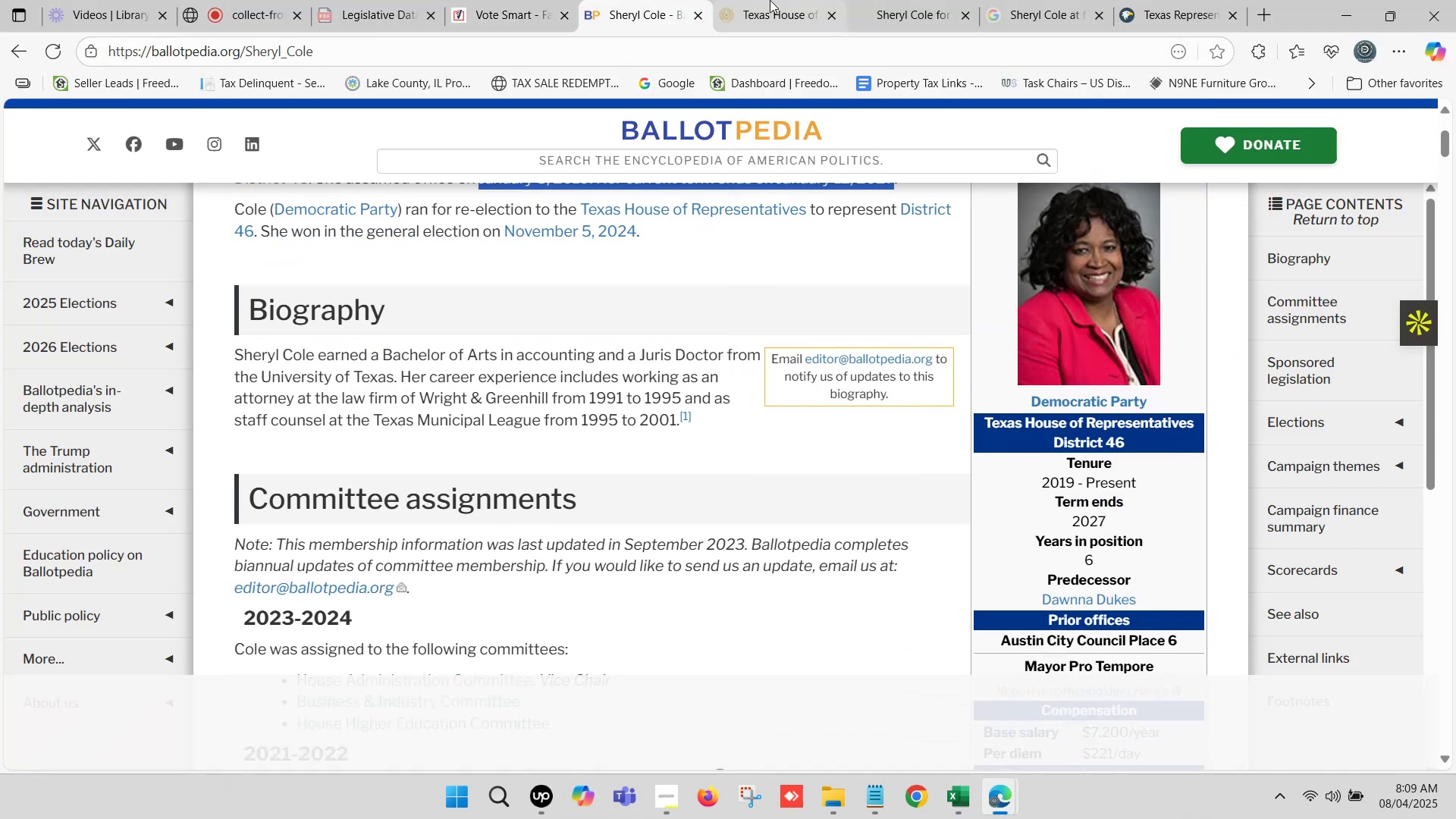 
left_click([770, 0])
 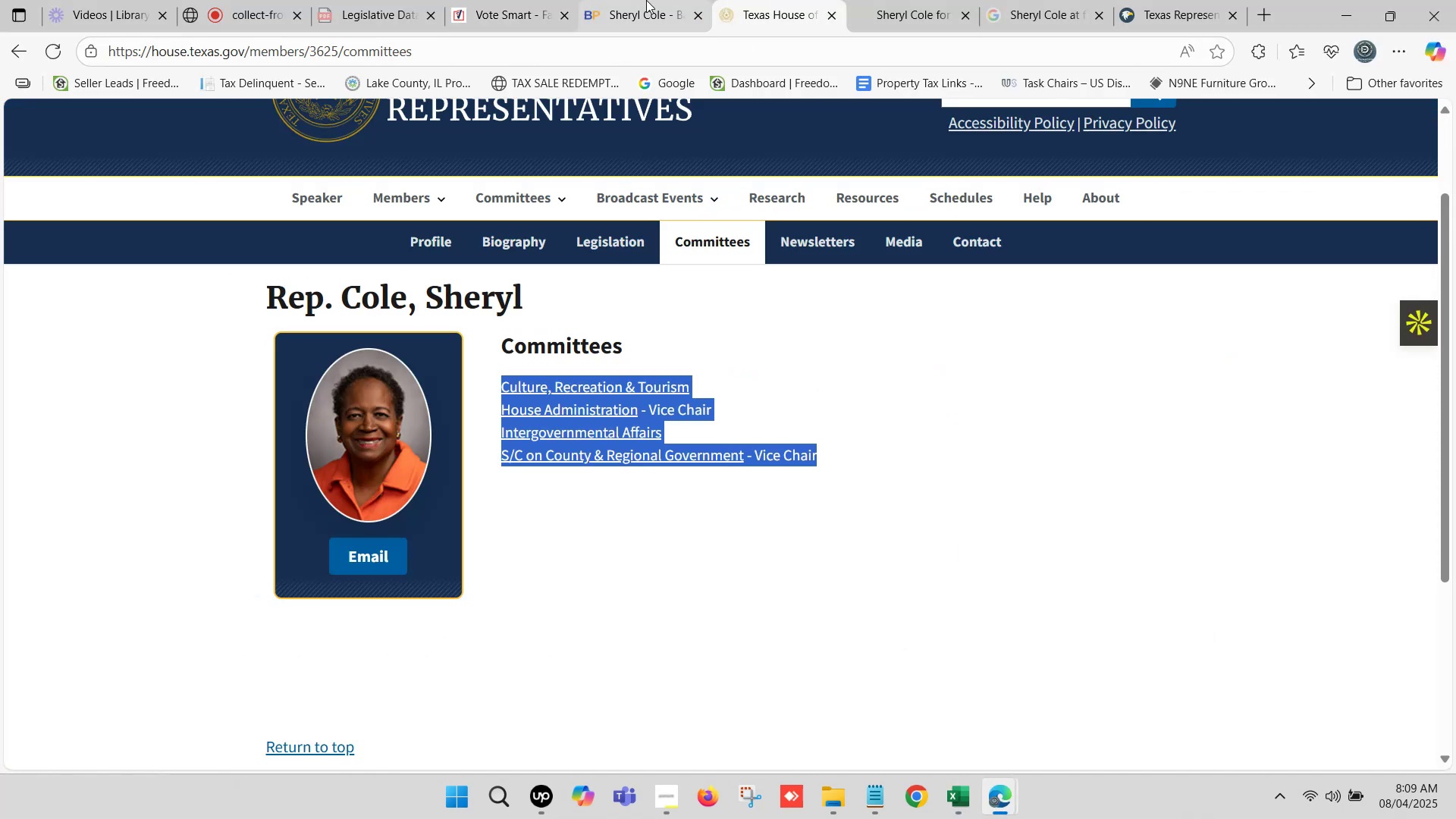 
left_click([644, 0])
 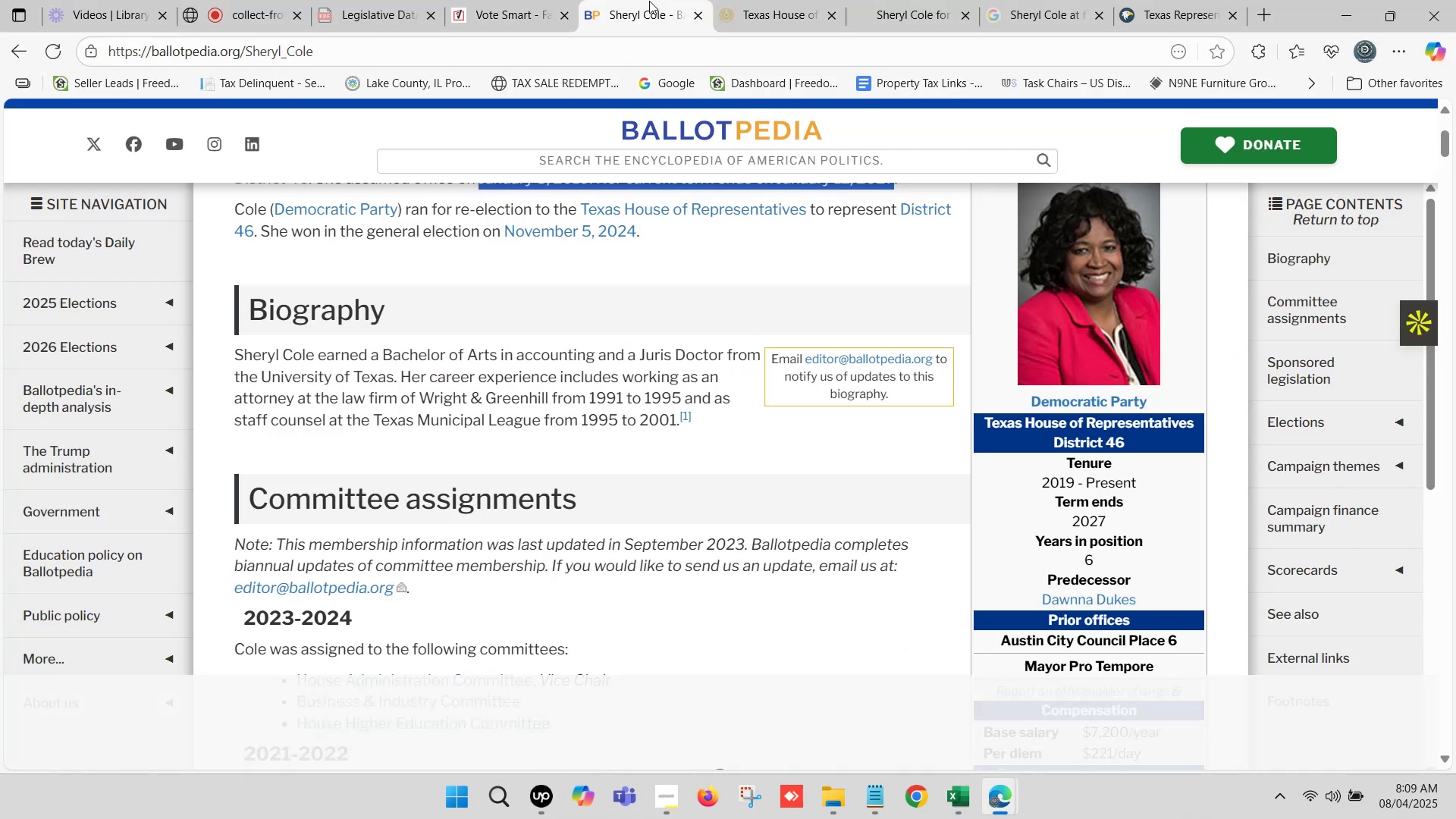 
left_click([729, 0])
 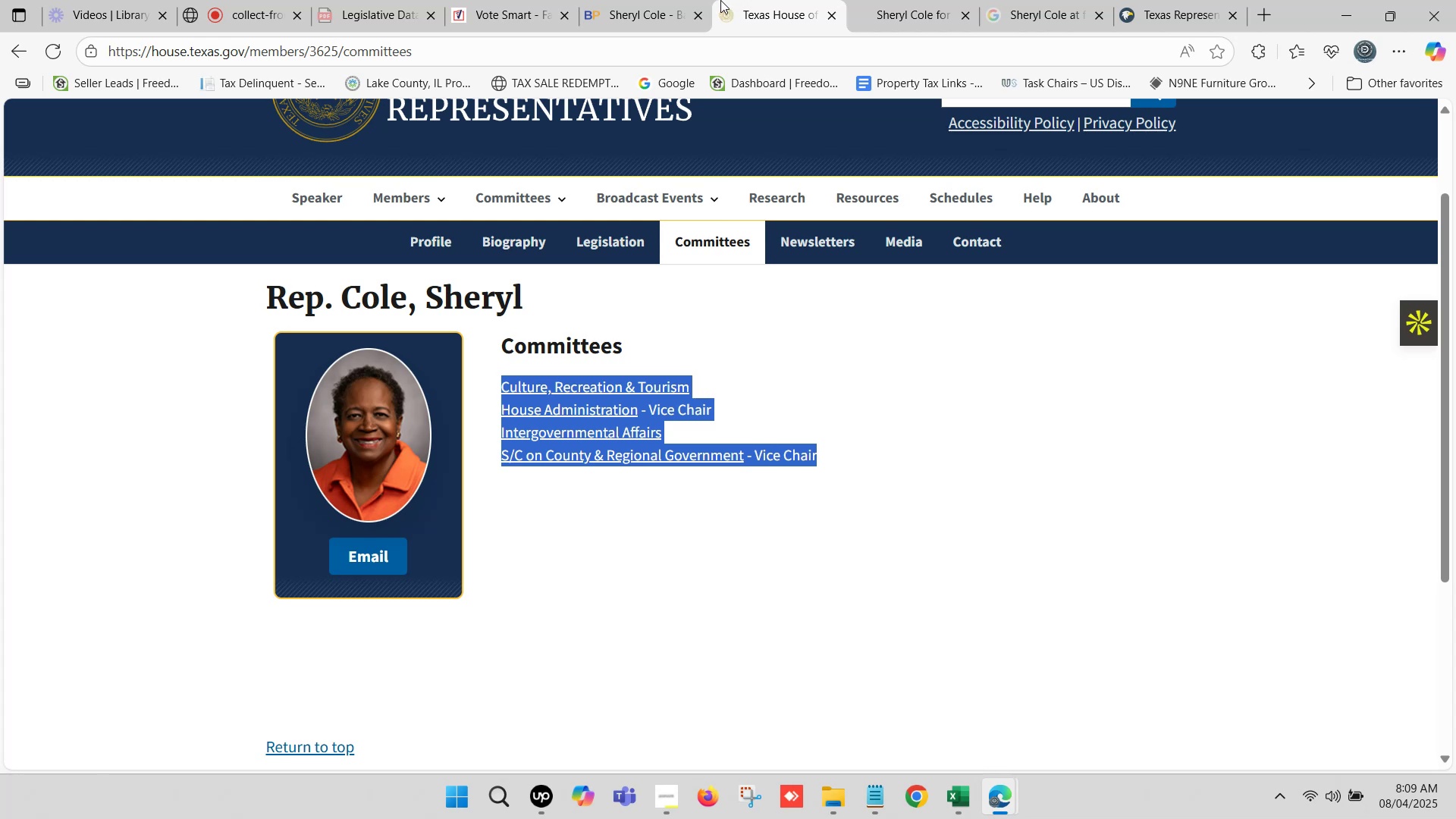 
left_click([661, 1])
 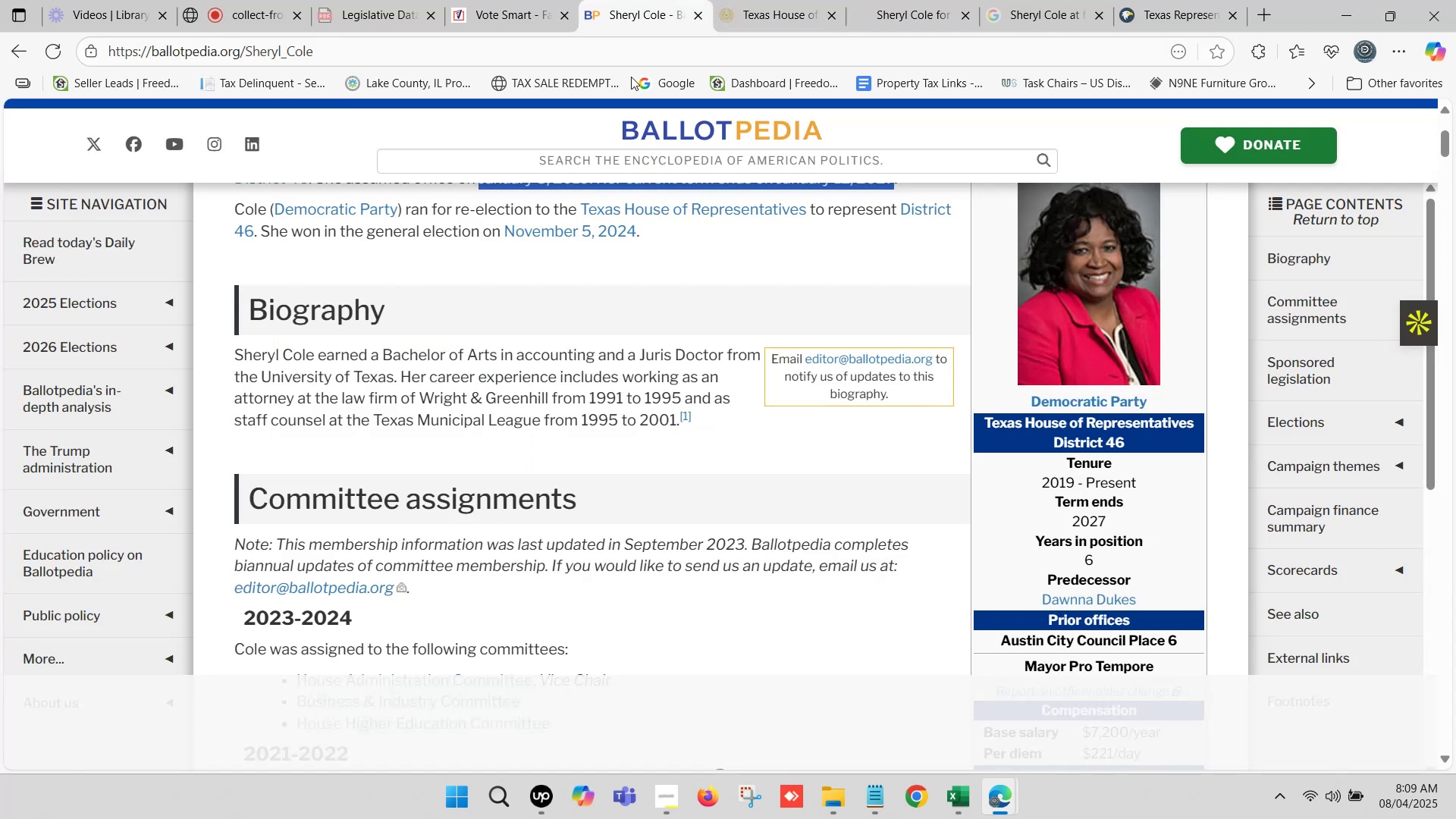 
scroll: coordinate [610, 322], scroll_direction: up, amount: 5.0
 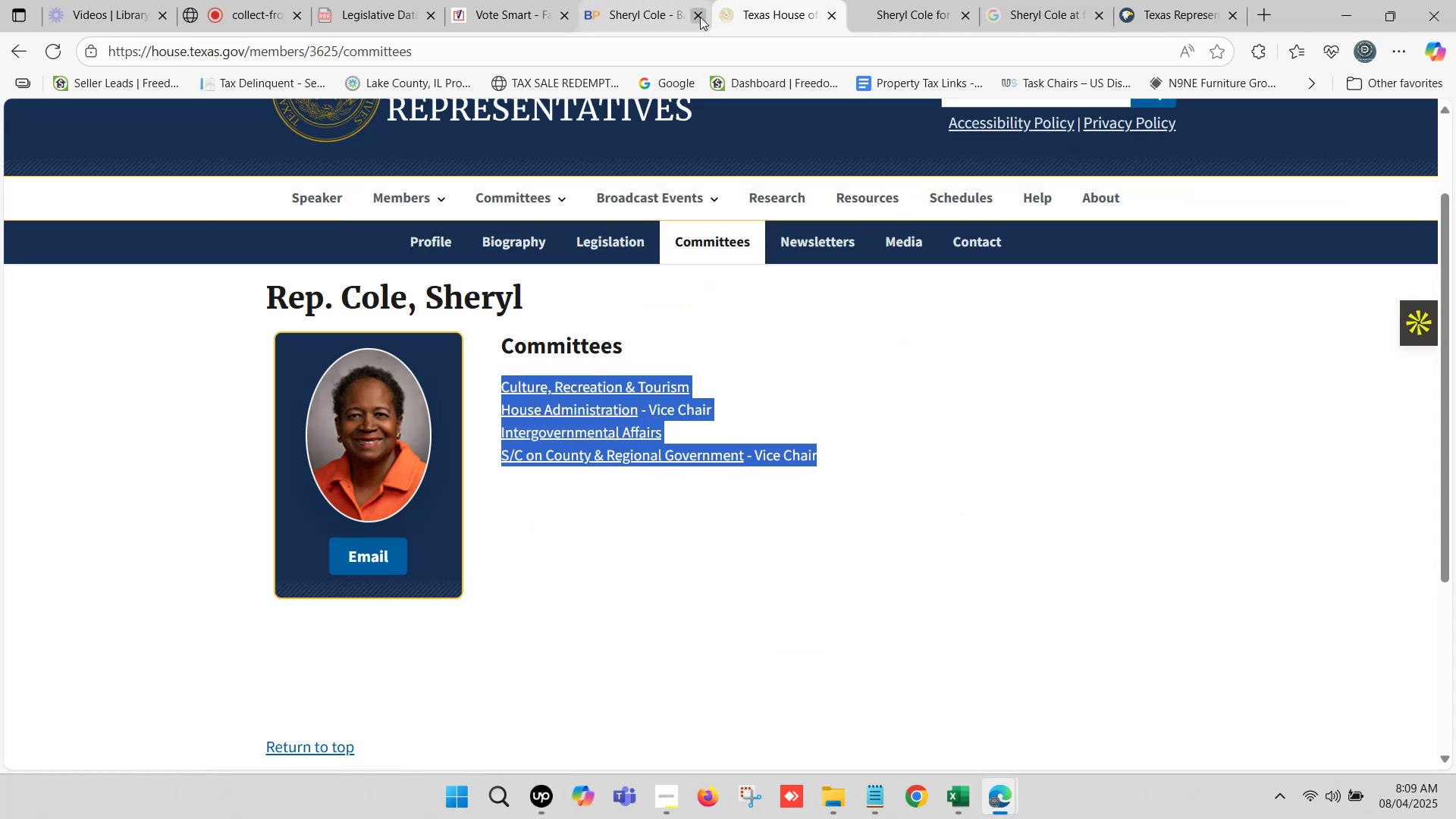 
left_click([628, 0])
 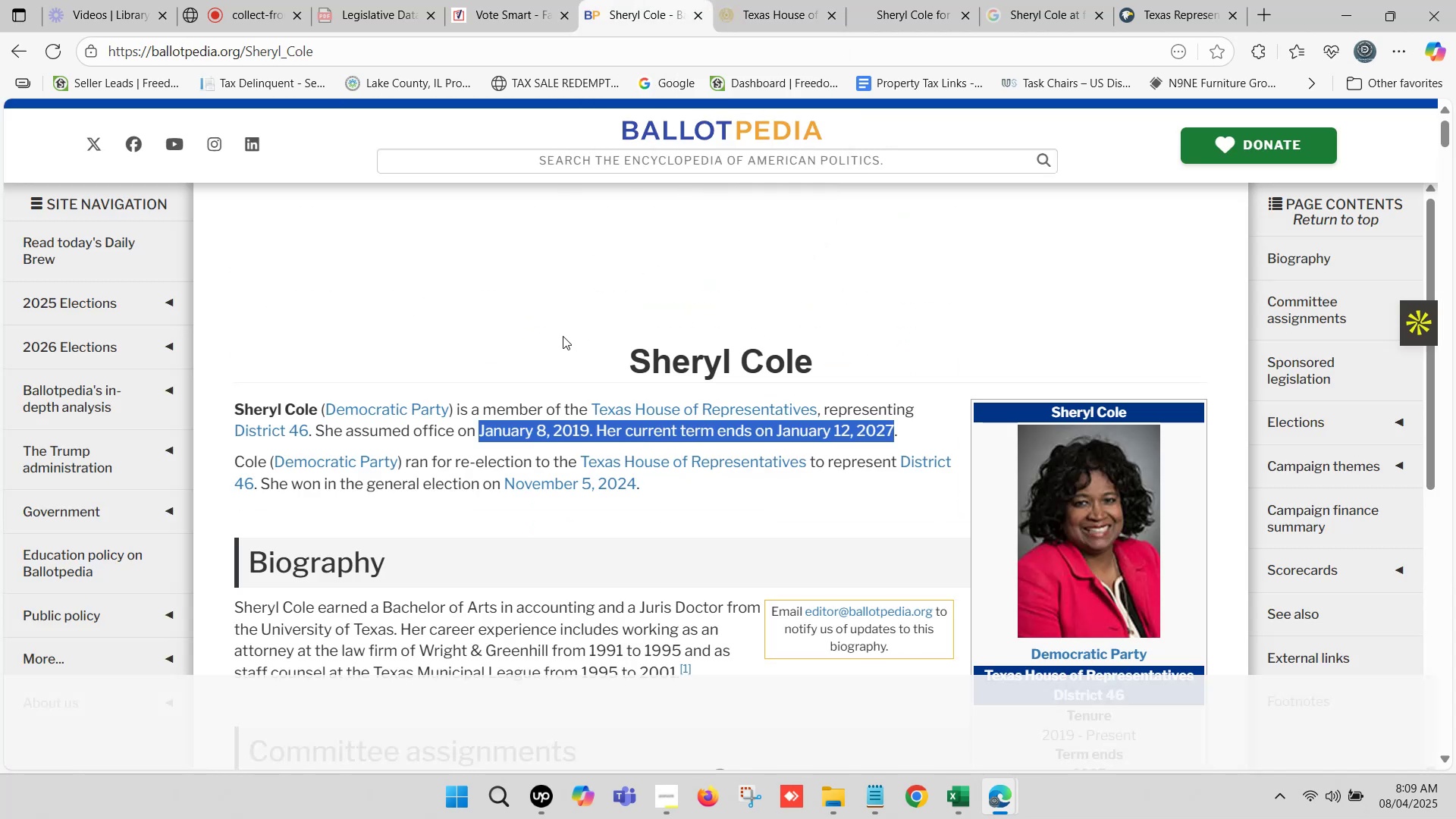 
scroll: coordinate [501, 322], scroll_direction: down, amount: 1.0
 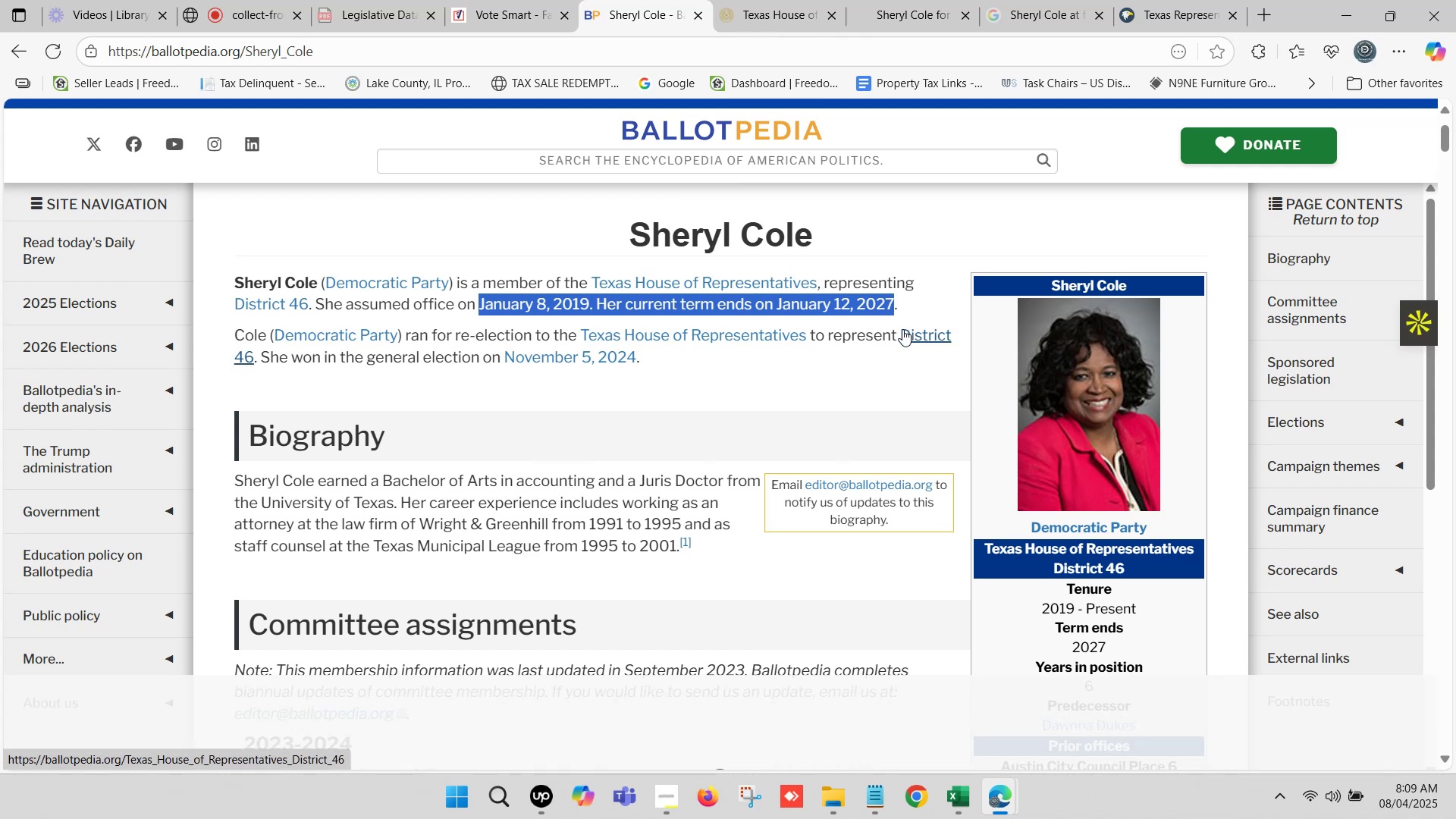 
left_click_drag(start_coordinate=[899, 331], to_coordinate=[479, 391])
 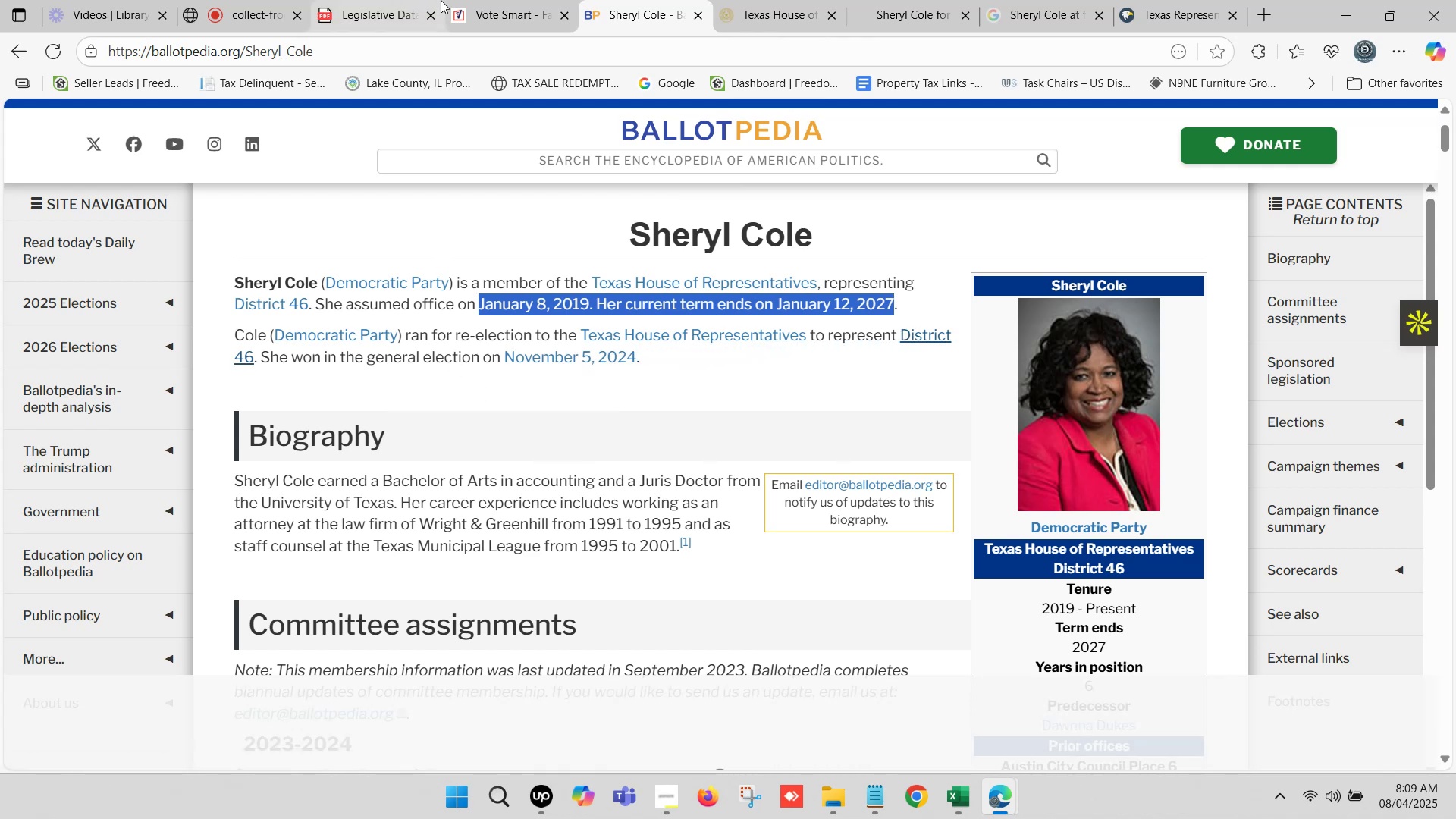 
left_click([466, 0])
 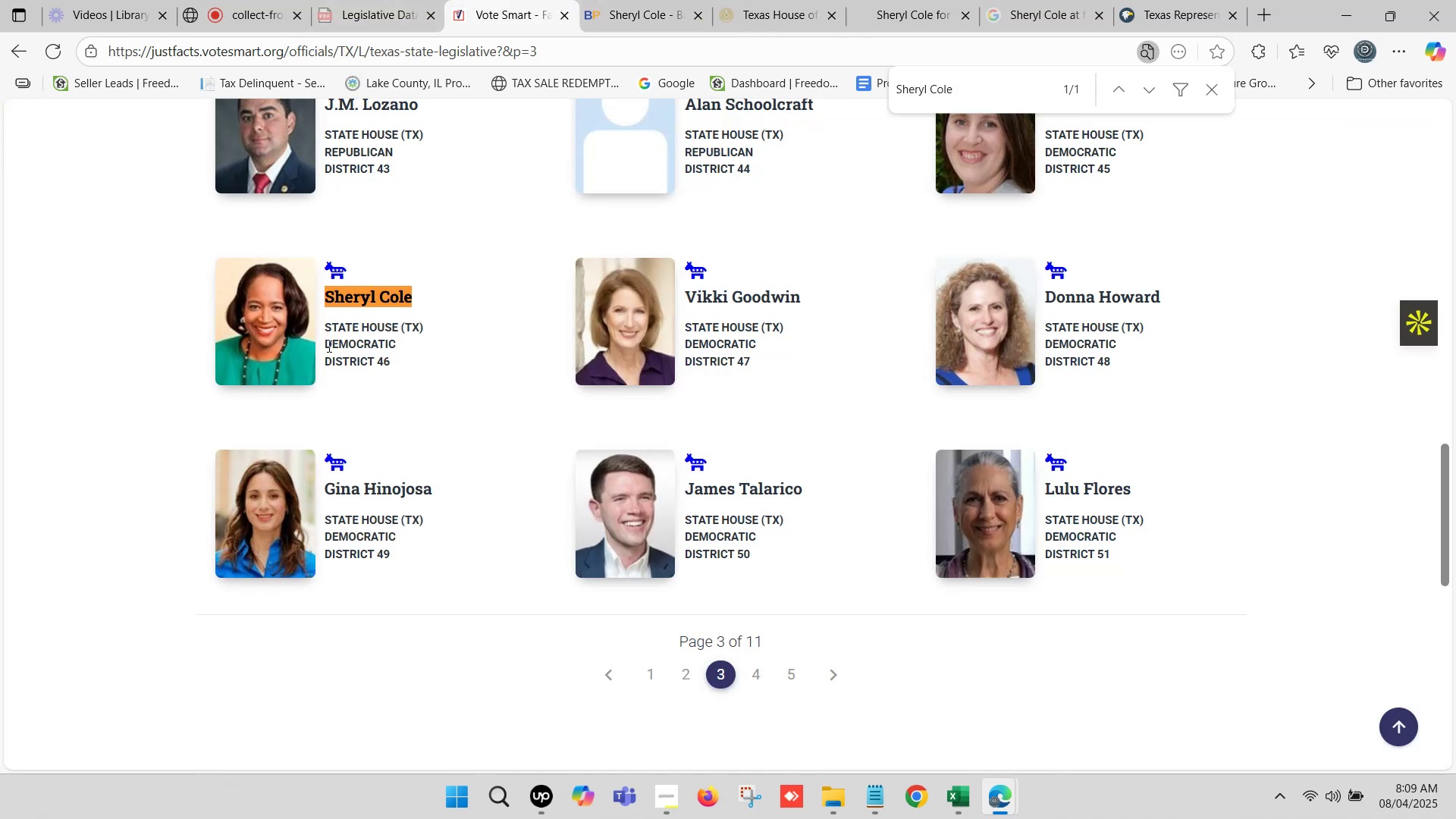 
left_click_drag(start_coordinate=[327, 325], to_coordinate=[349, 332])
 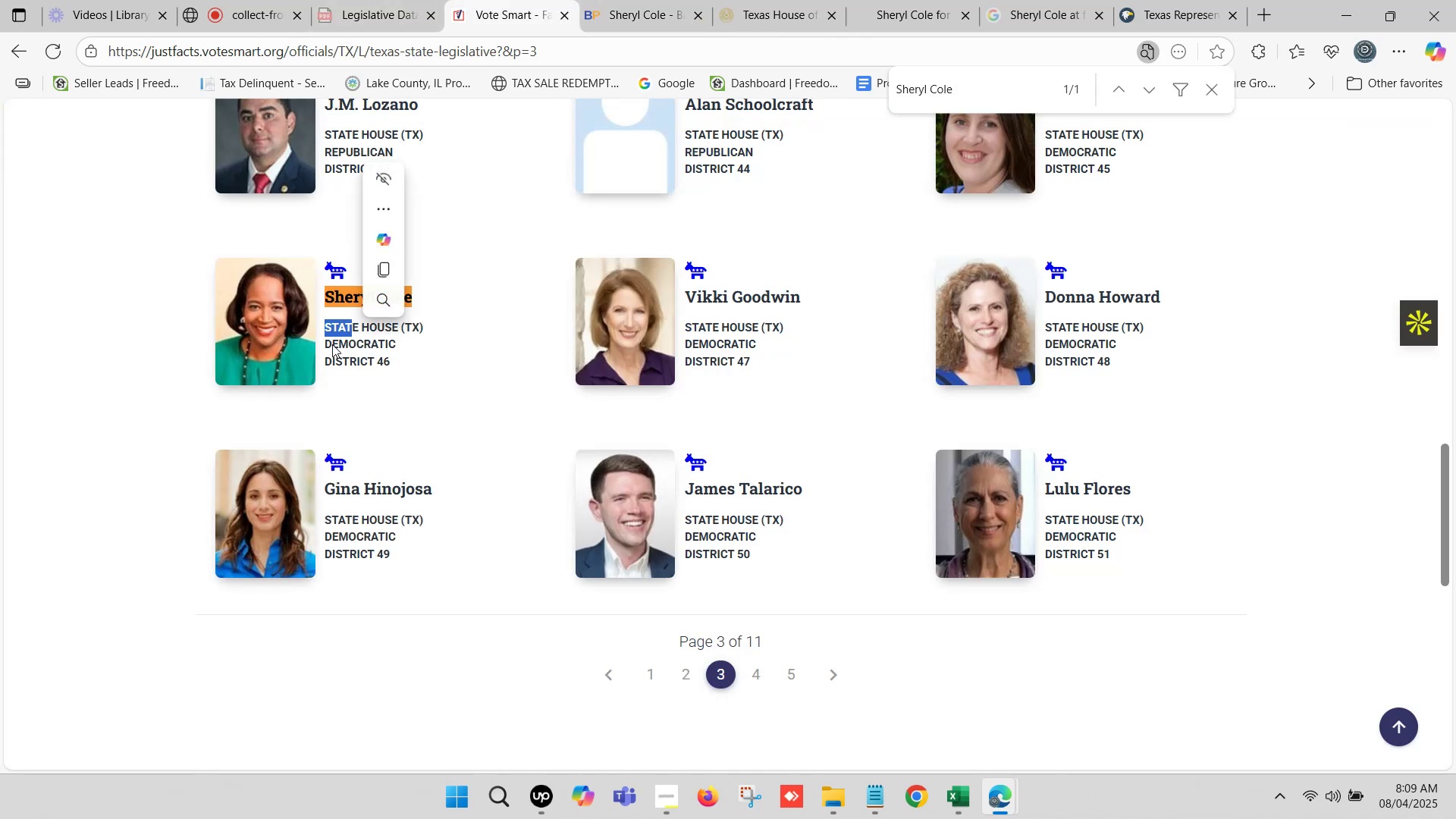 
left_click([332, 344])
 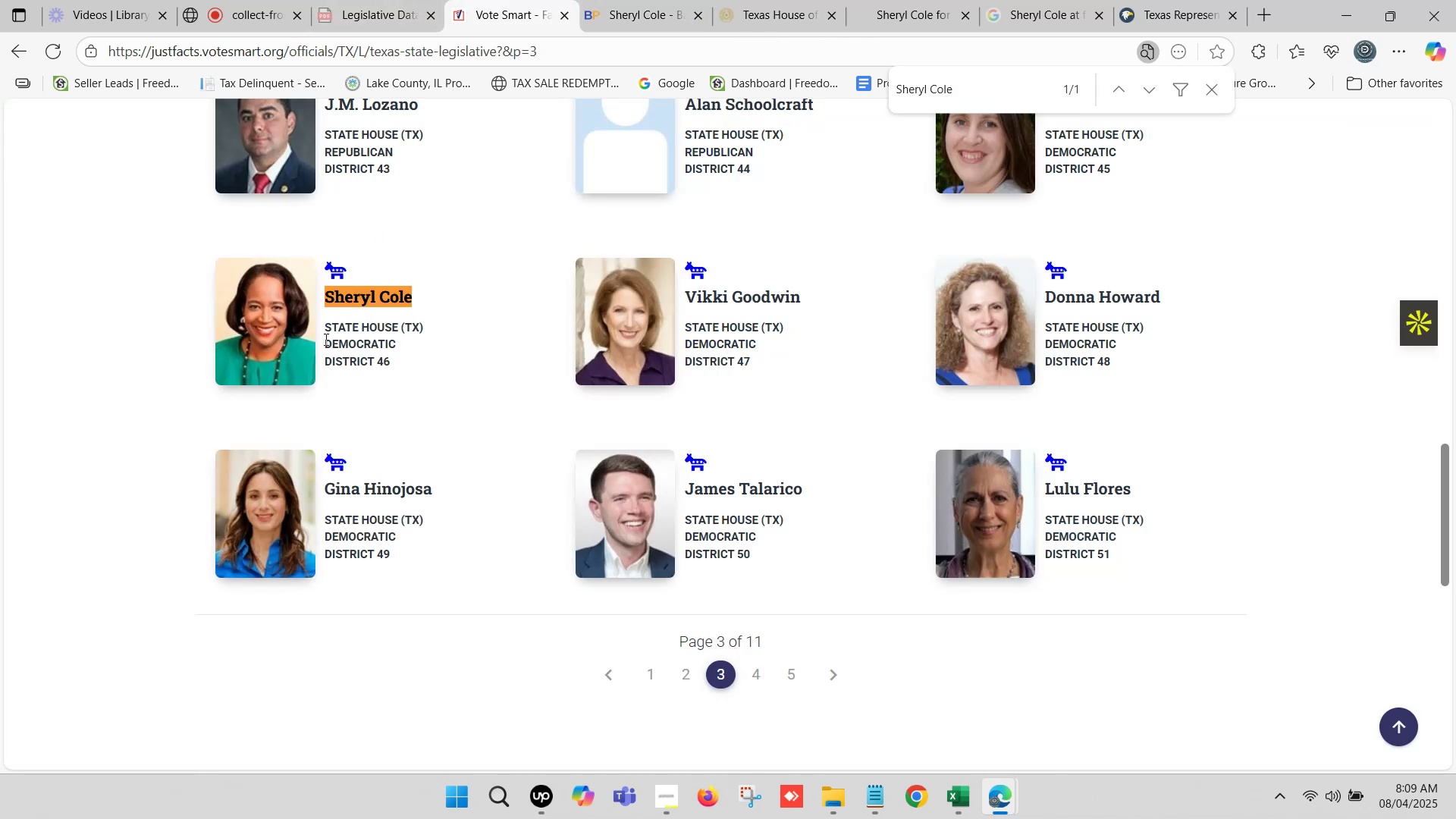 
left_click_drag(start_coordinate=[325, 339], to_coordinate=[396, 360])
 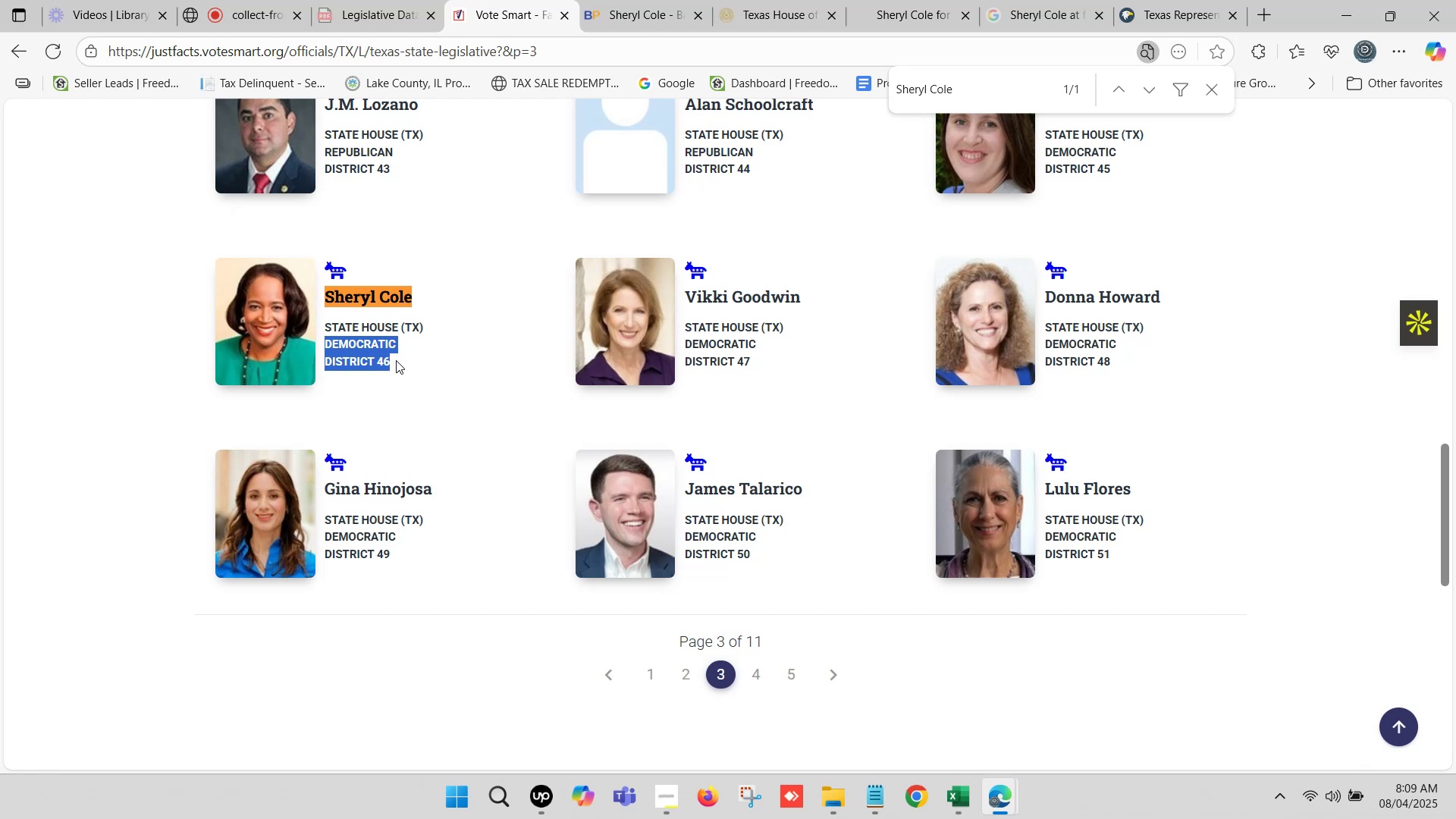 
key(Control+C)
 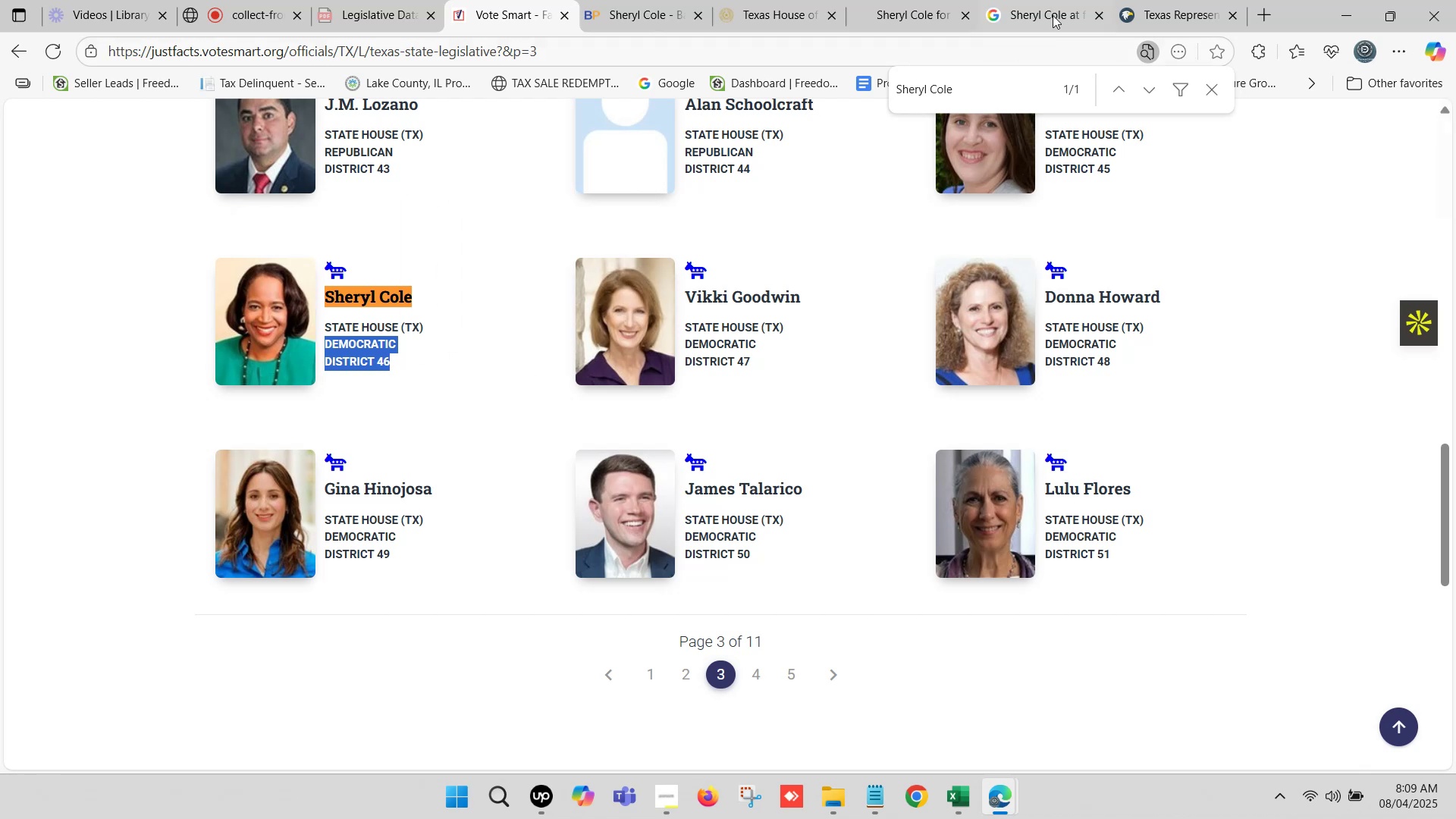 
left_click([1048, 0])
 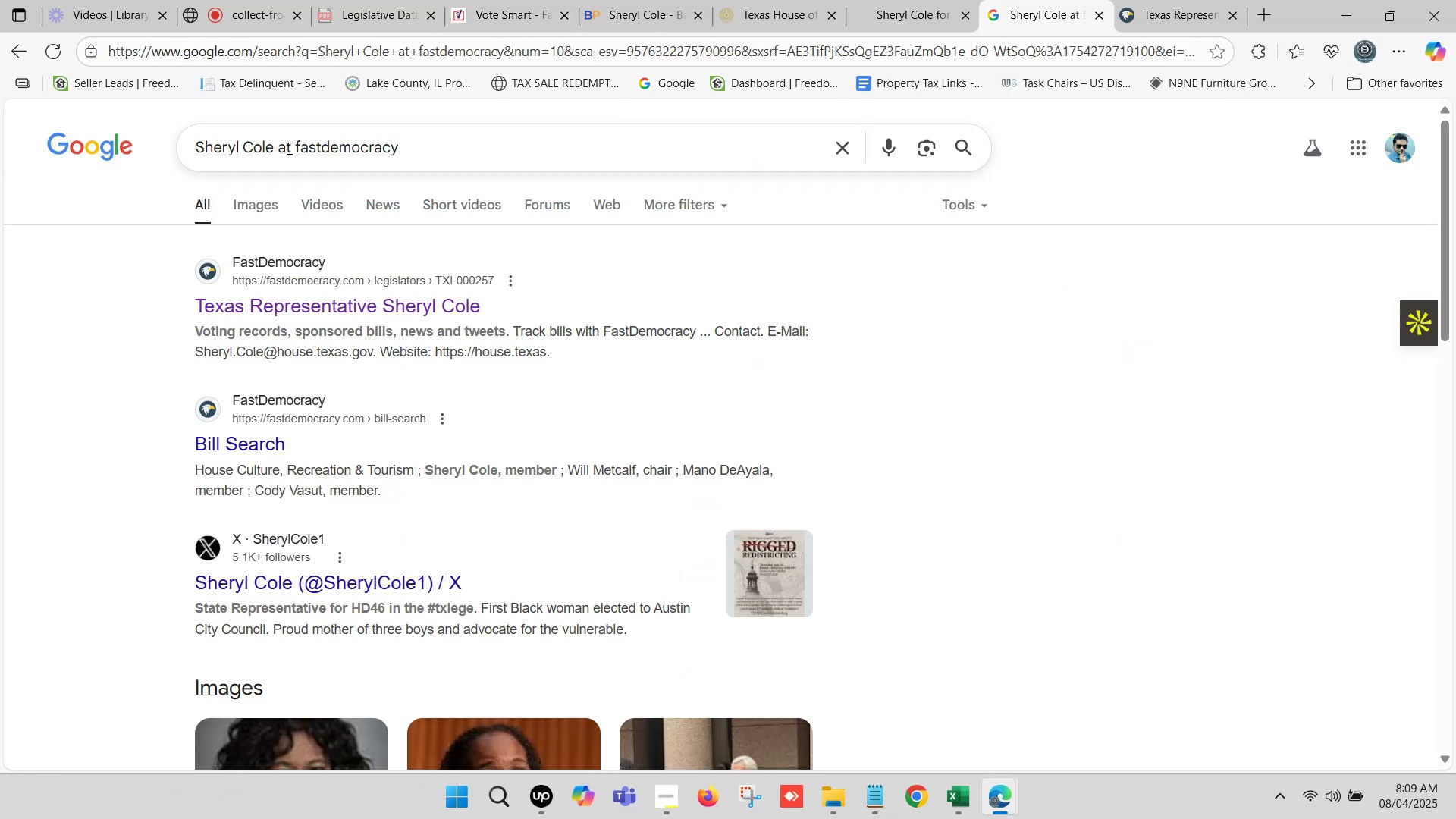 
left_click([276, 140])
 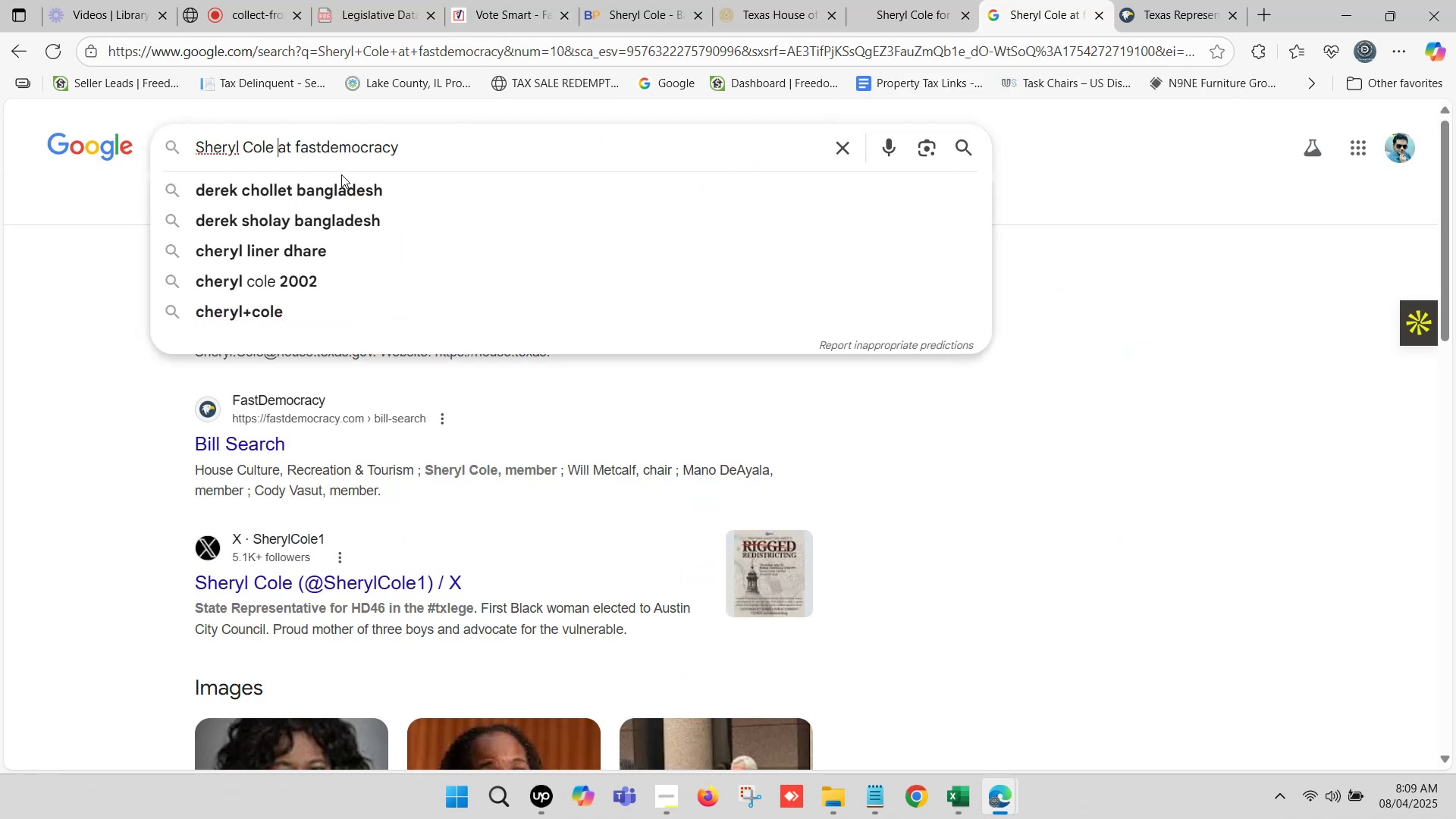 
key(Control+V)
 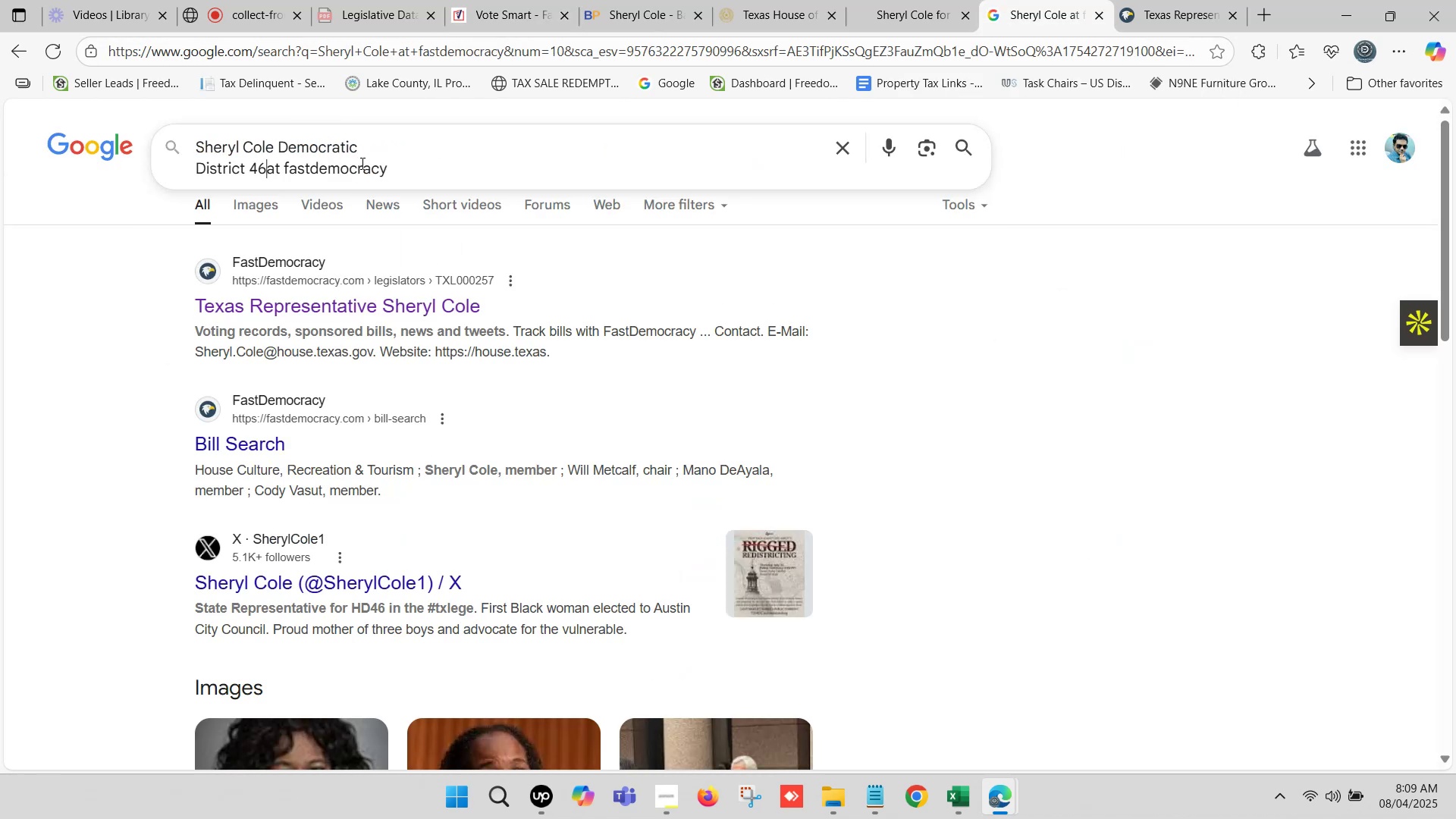 
key(Backspace)
 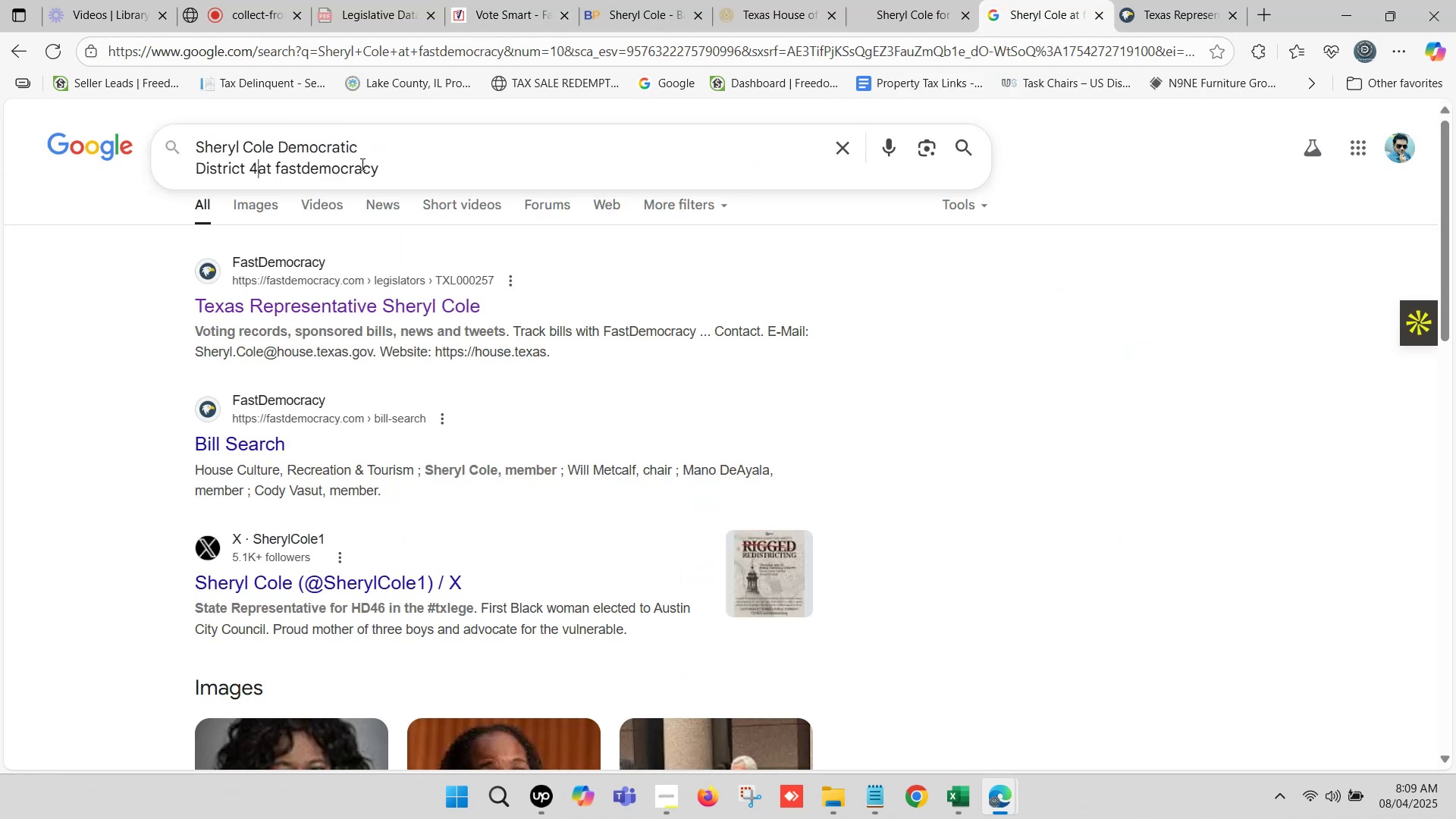 
key(Backspace)
 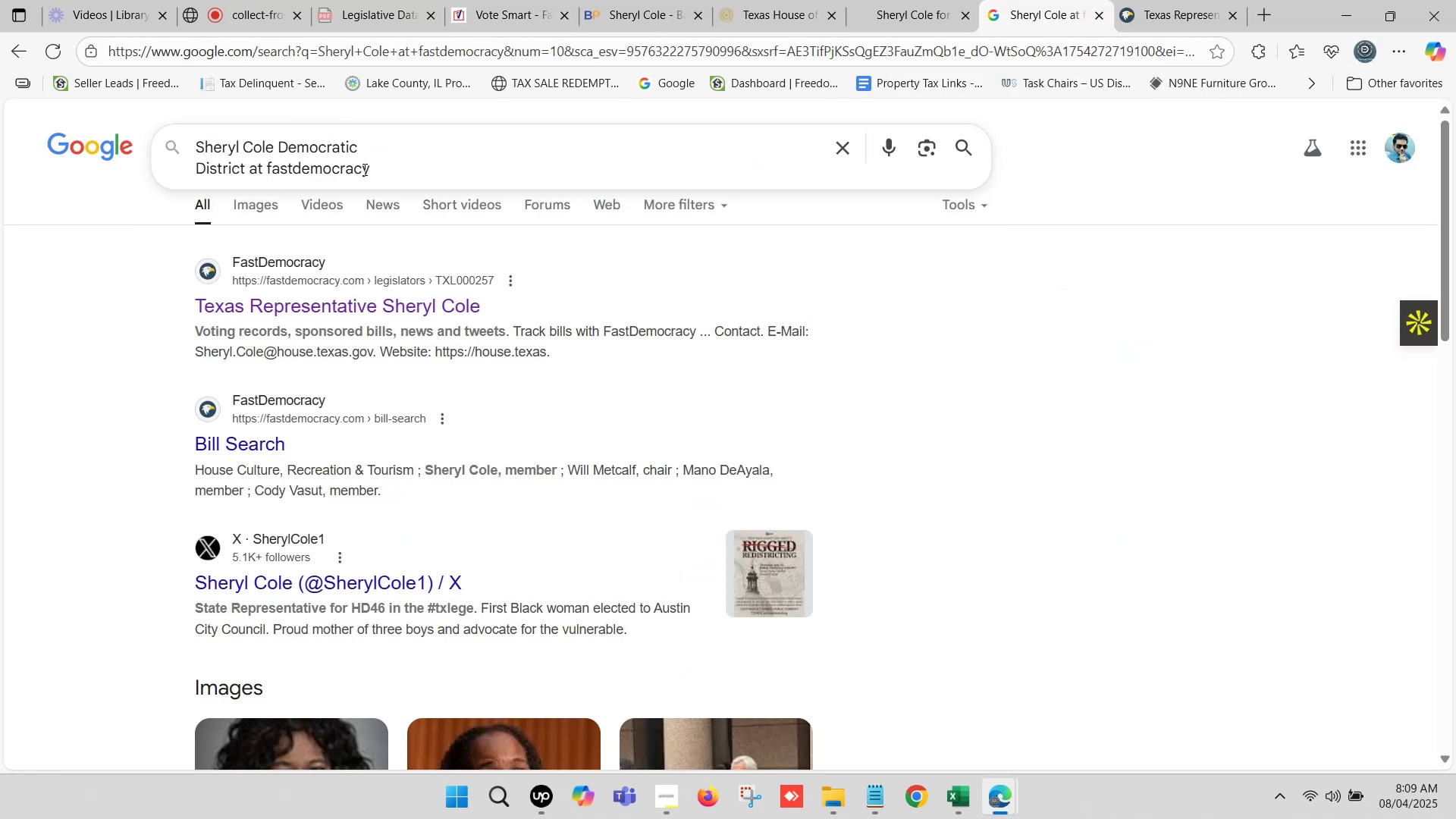 
key(Control+Z)
 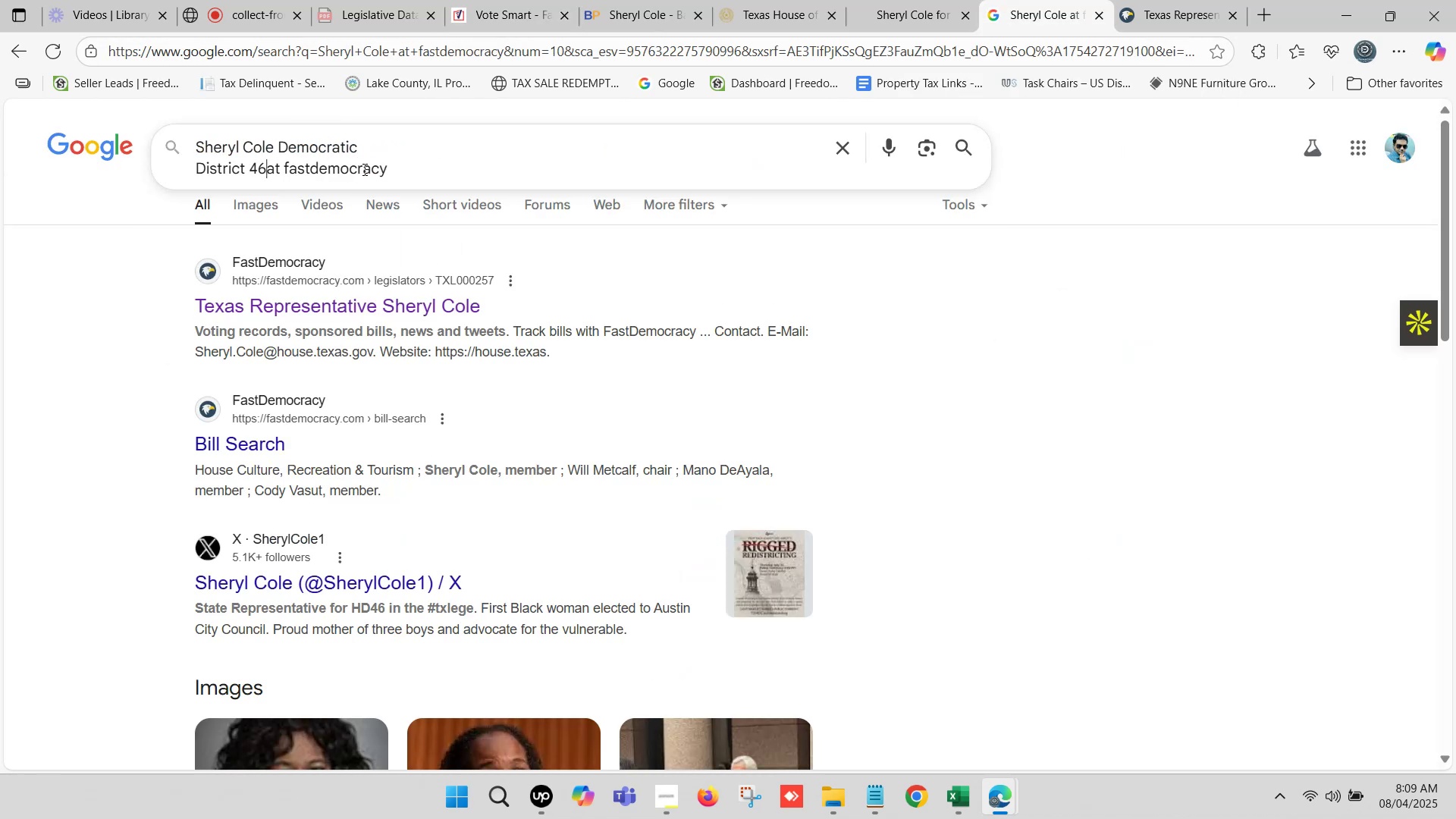 
key(Space)
 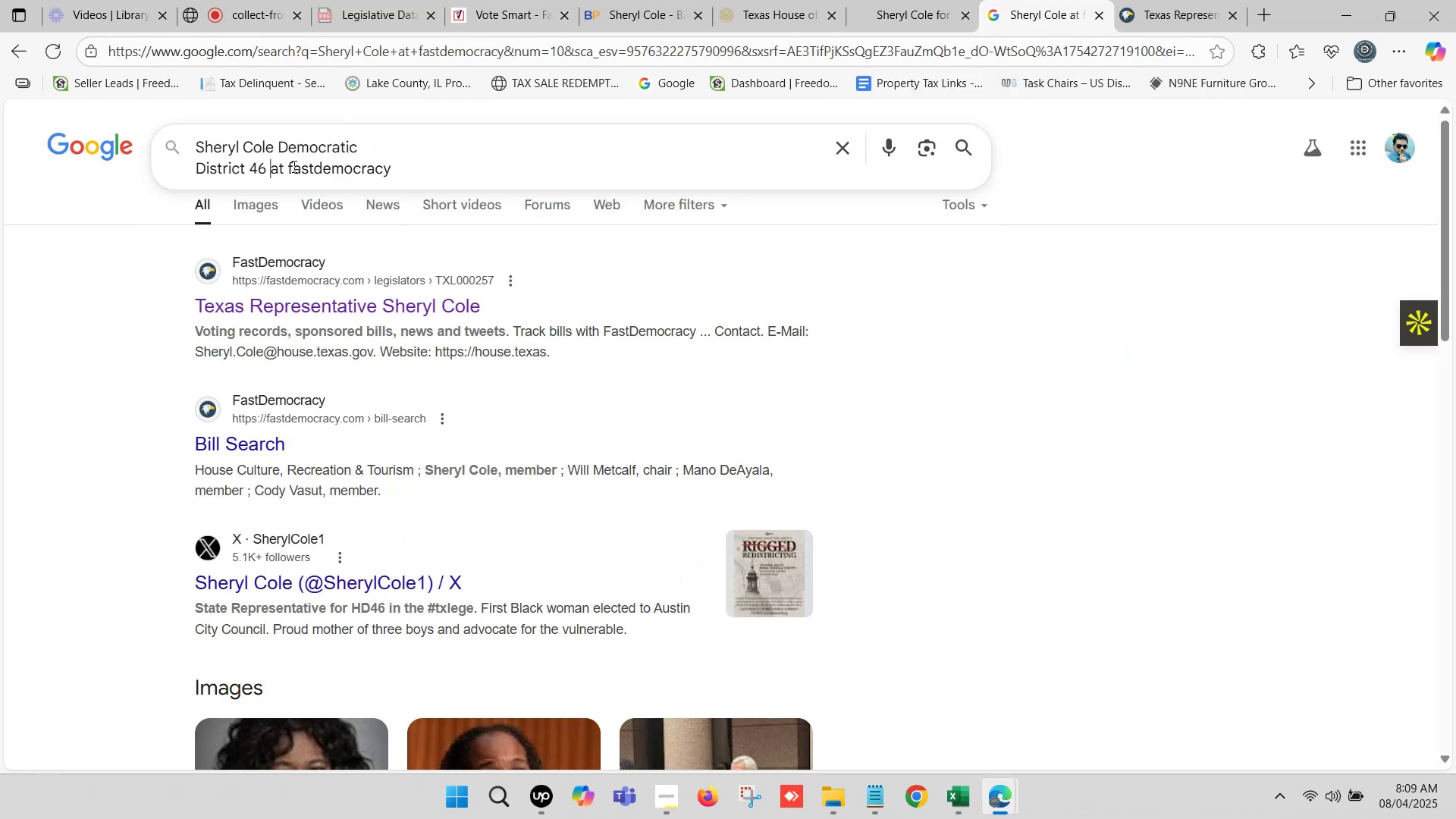 
left_click_drag(start_coordinate=[290, 164], to_coordinate=[557, 200])
 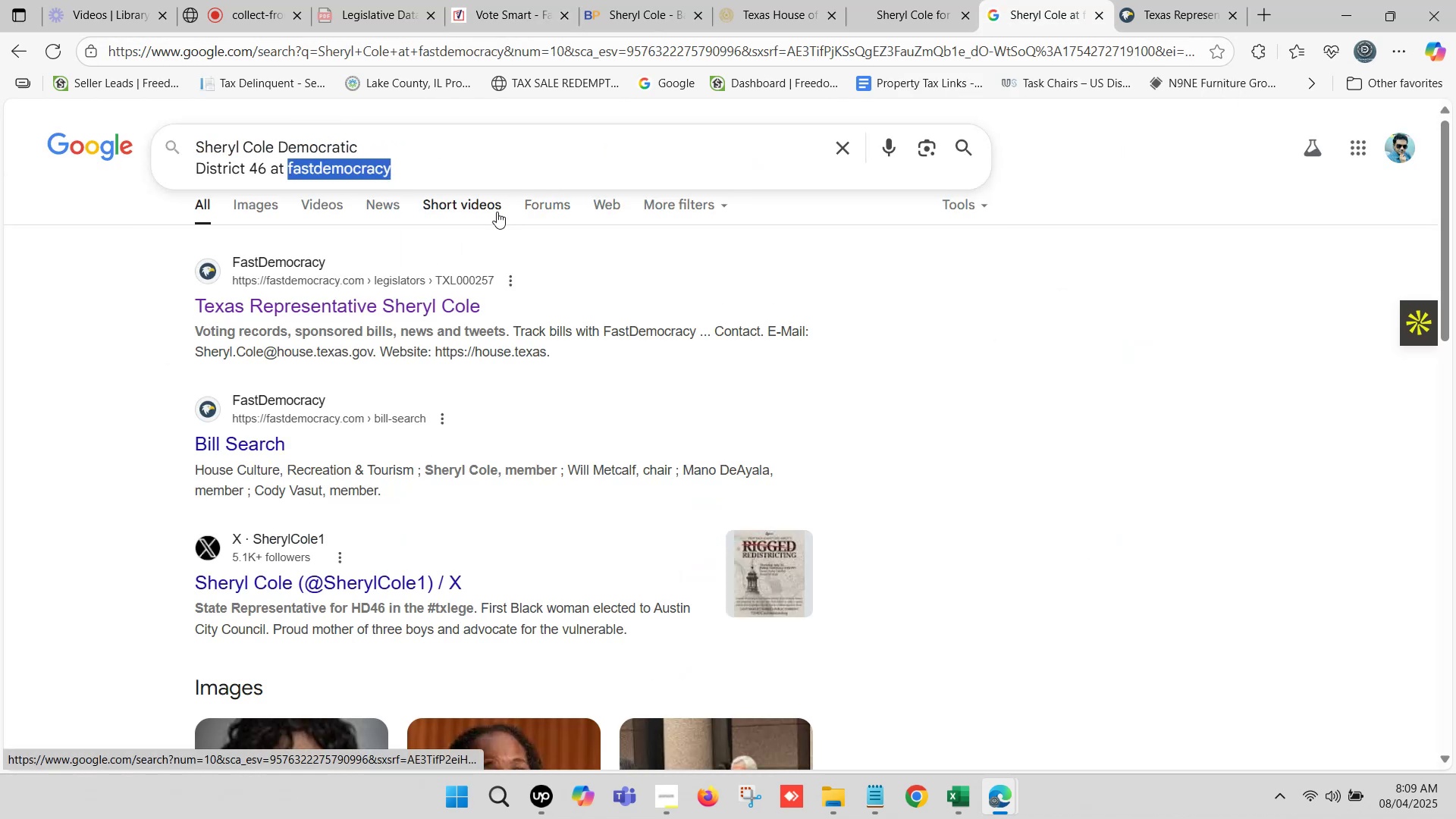 
type(office na)
key(Backspace)
key(Backspace)
type(address)
 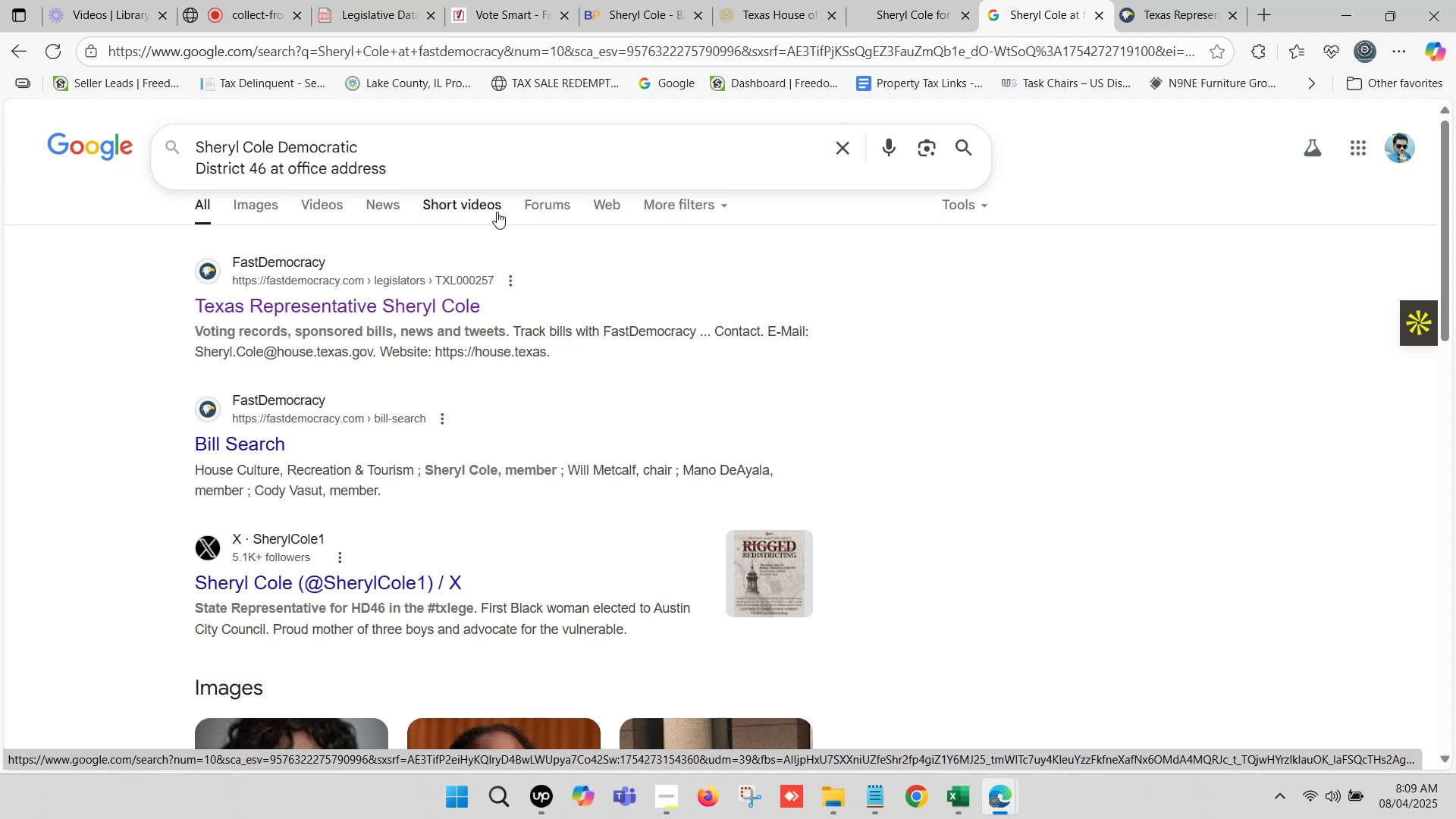 
key(Enter)
 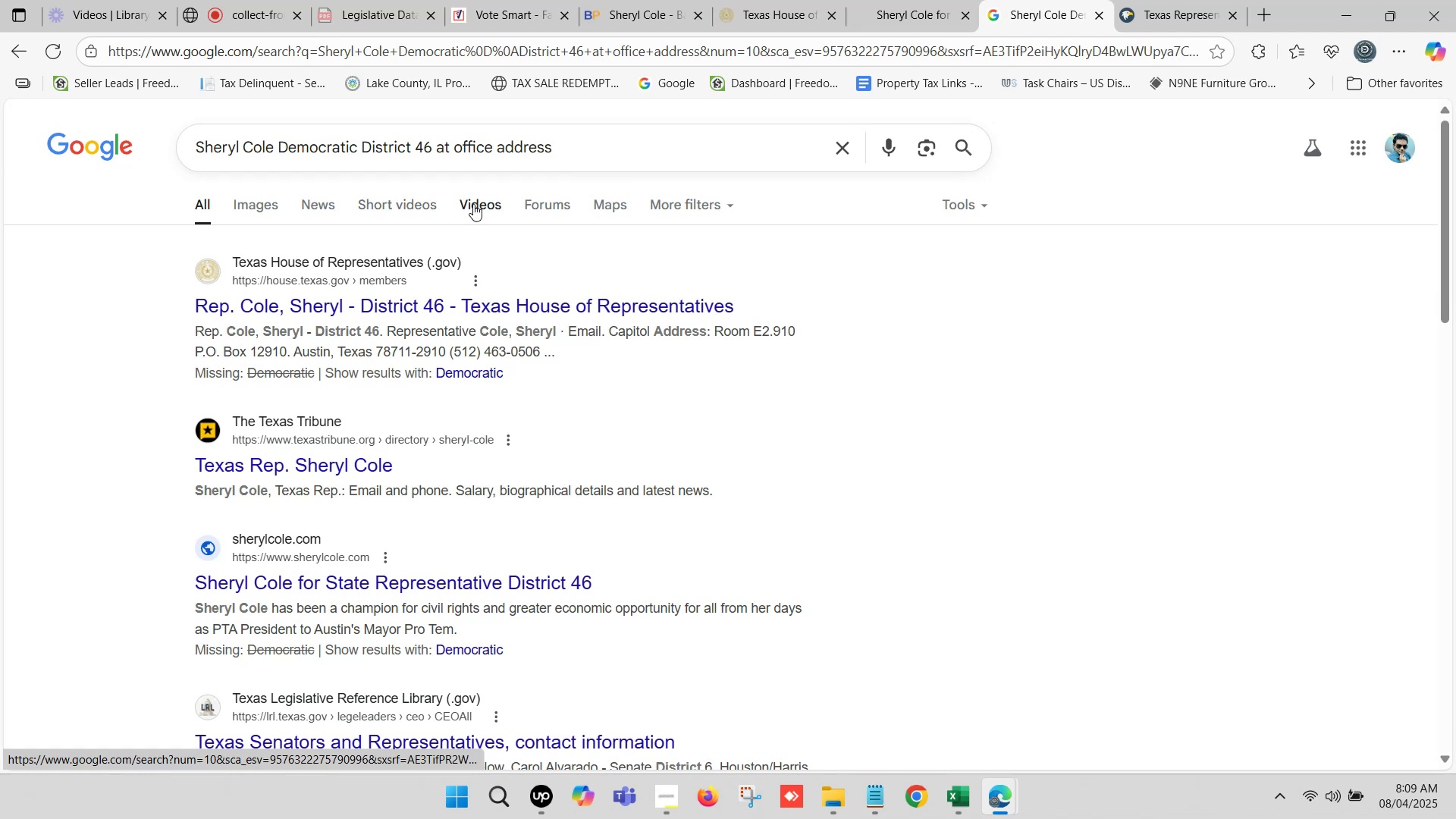 
wait(5.31)
 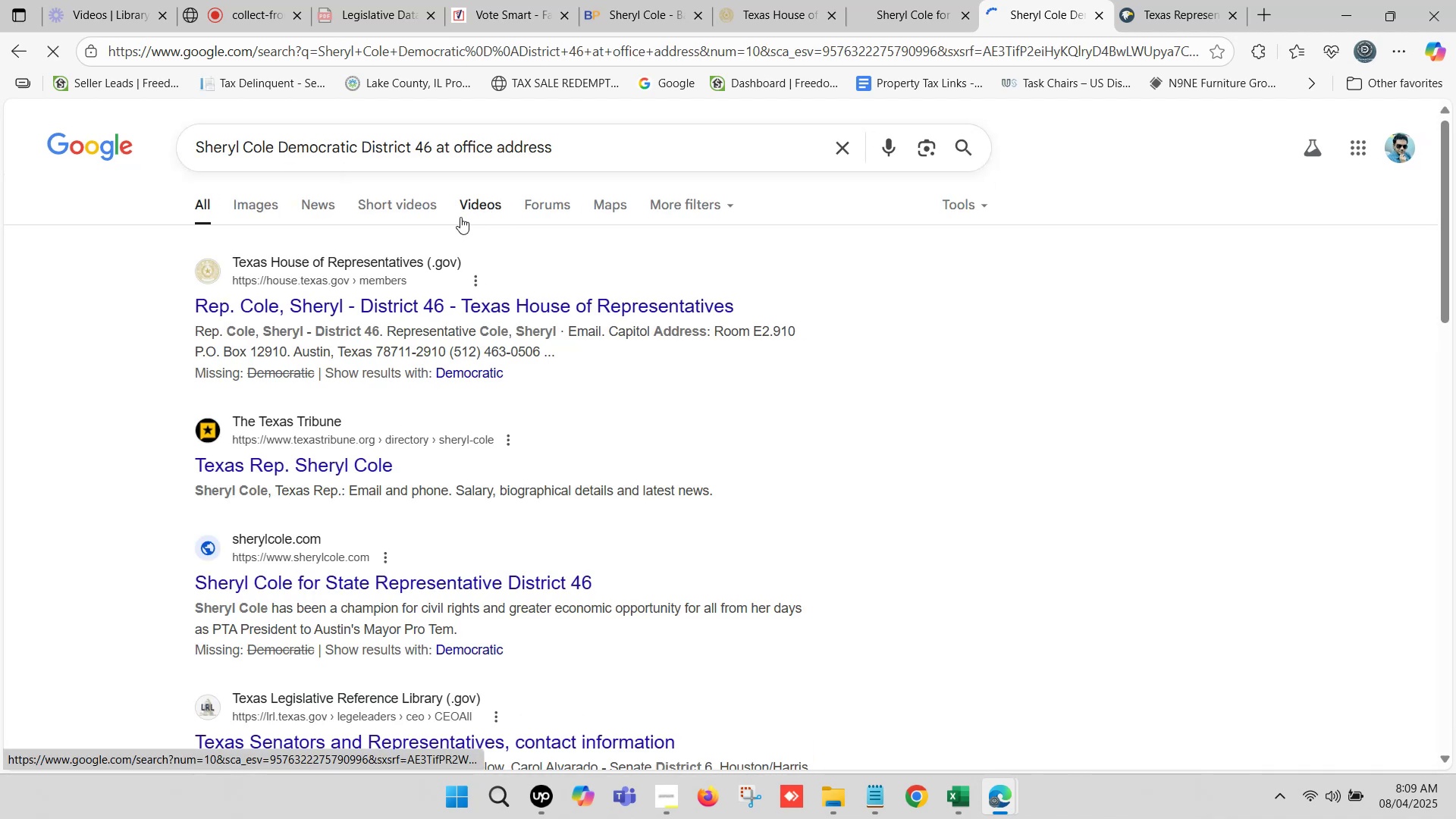 
scroll: coordinate [389, 262], scroll_direction: up, amount: 1.0
 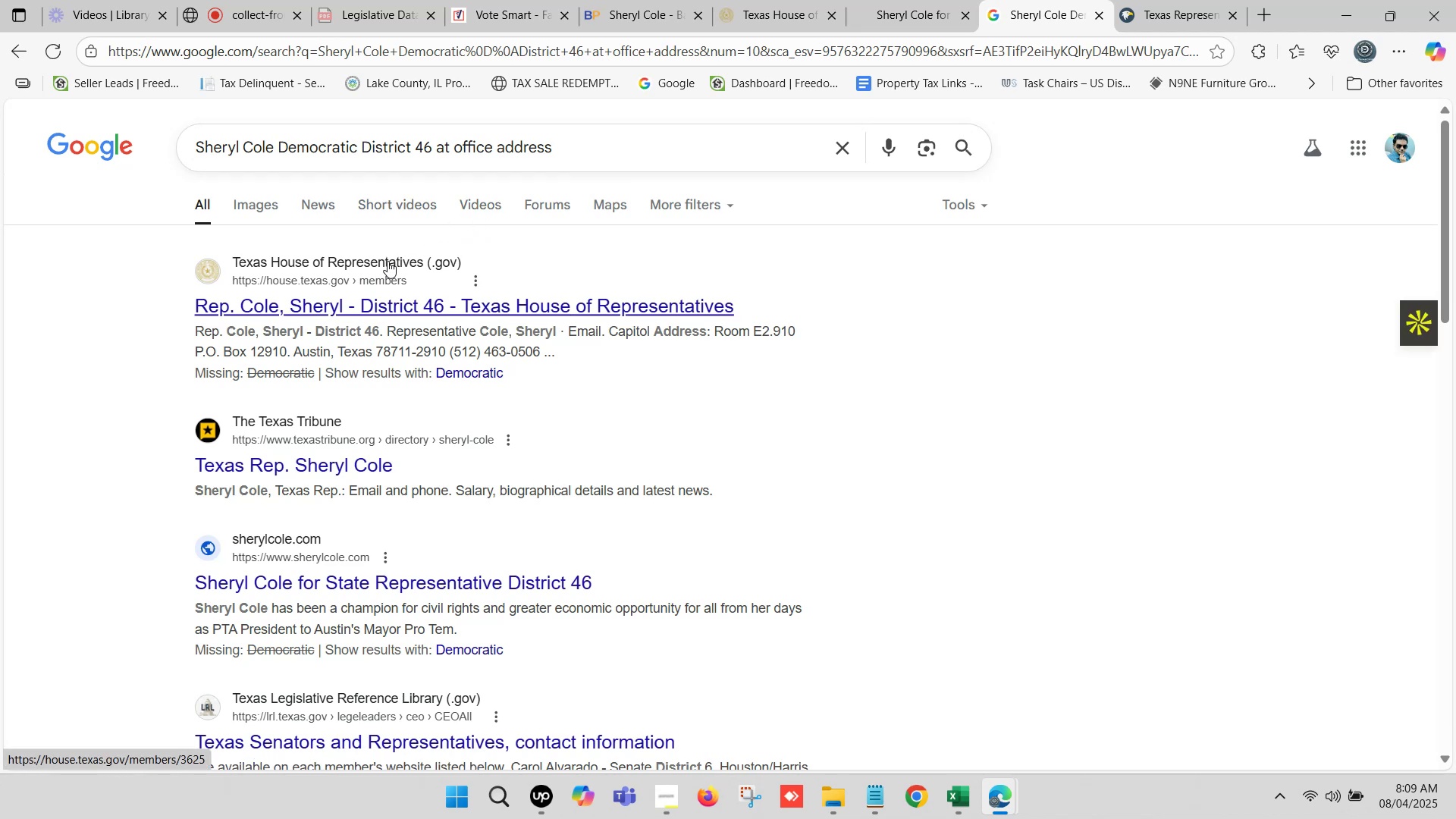 
scroll: coordinate [375, 241], scroll_direction: down, amount: 5.0
 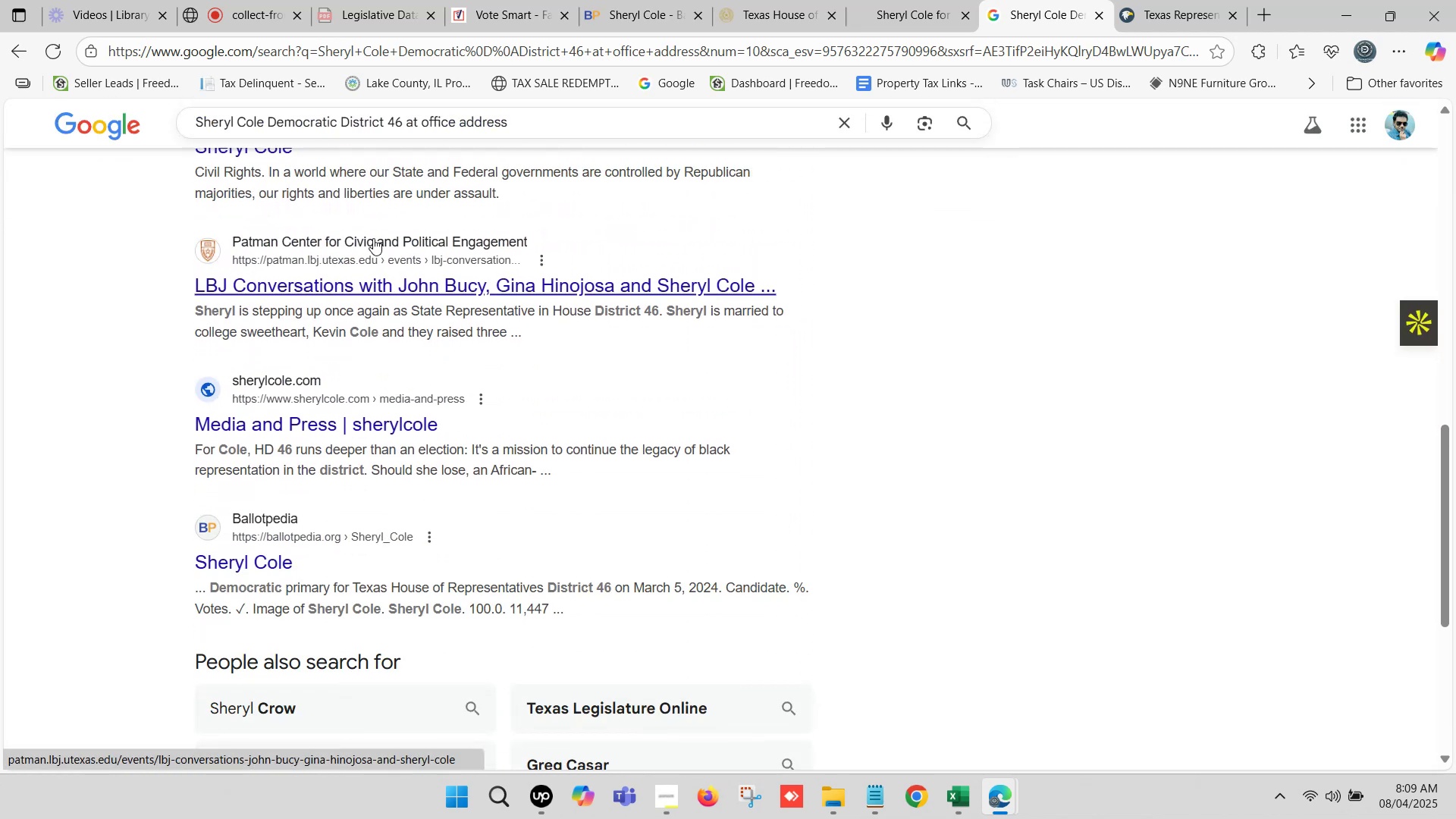 
scroll: coordinate [385, 189], scroll_direction: up, amount: 3.0
 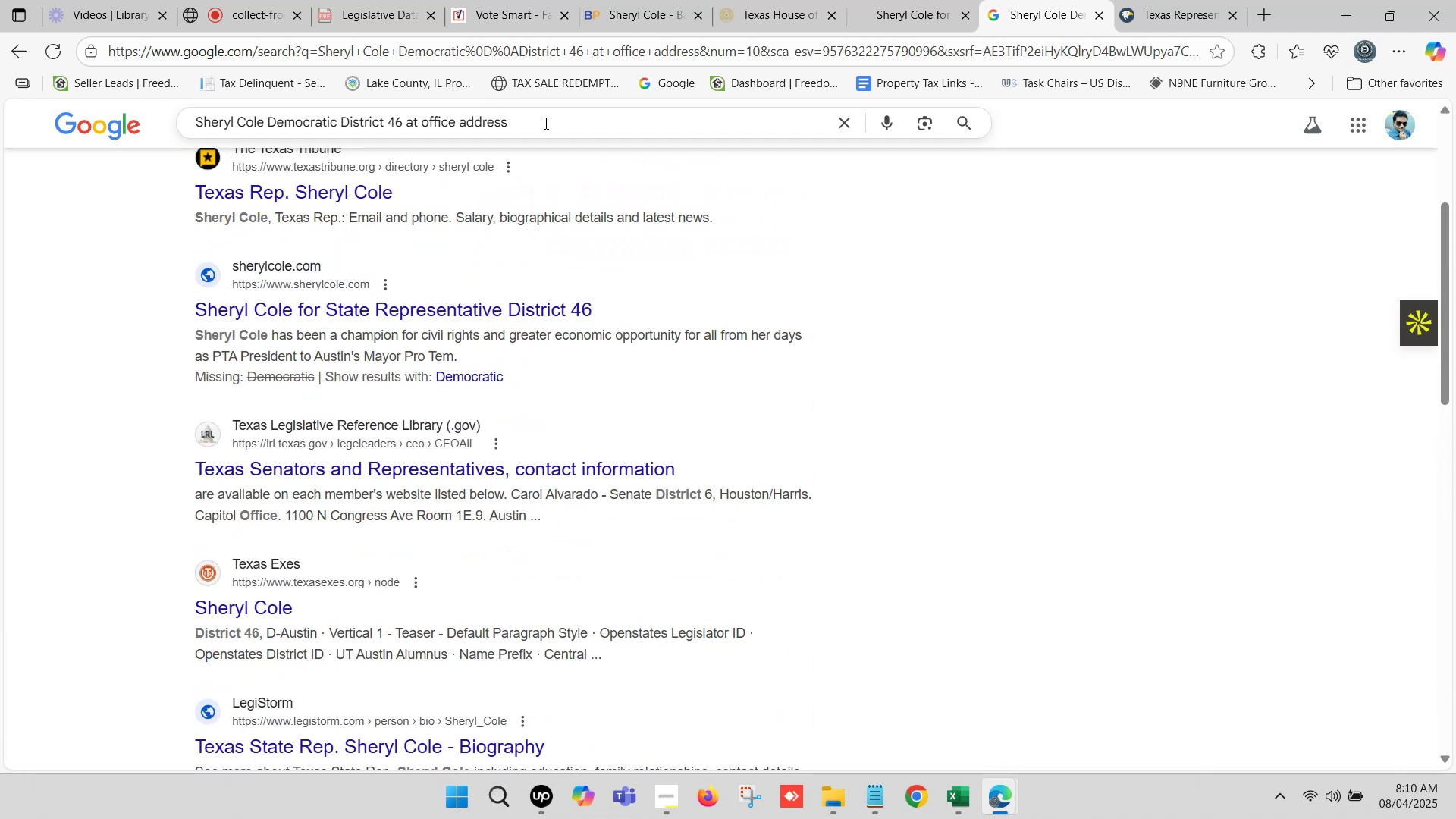 
left_click([548, 124])
 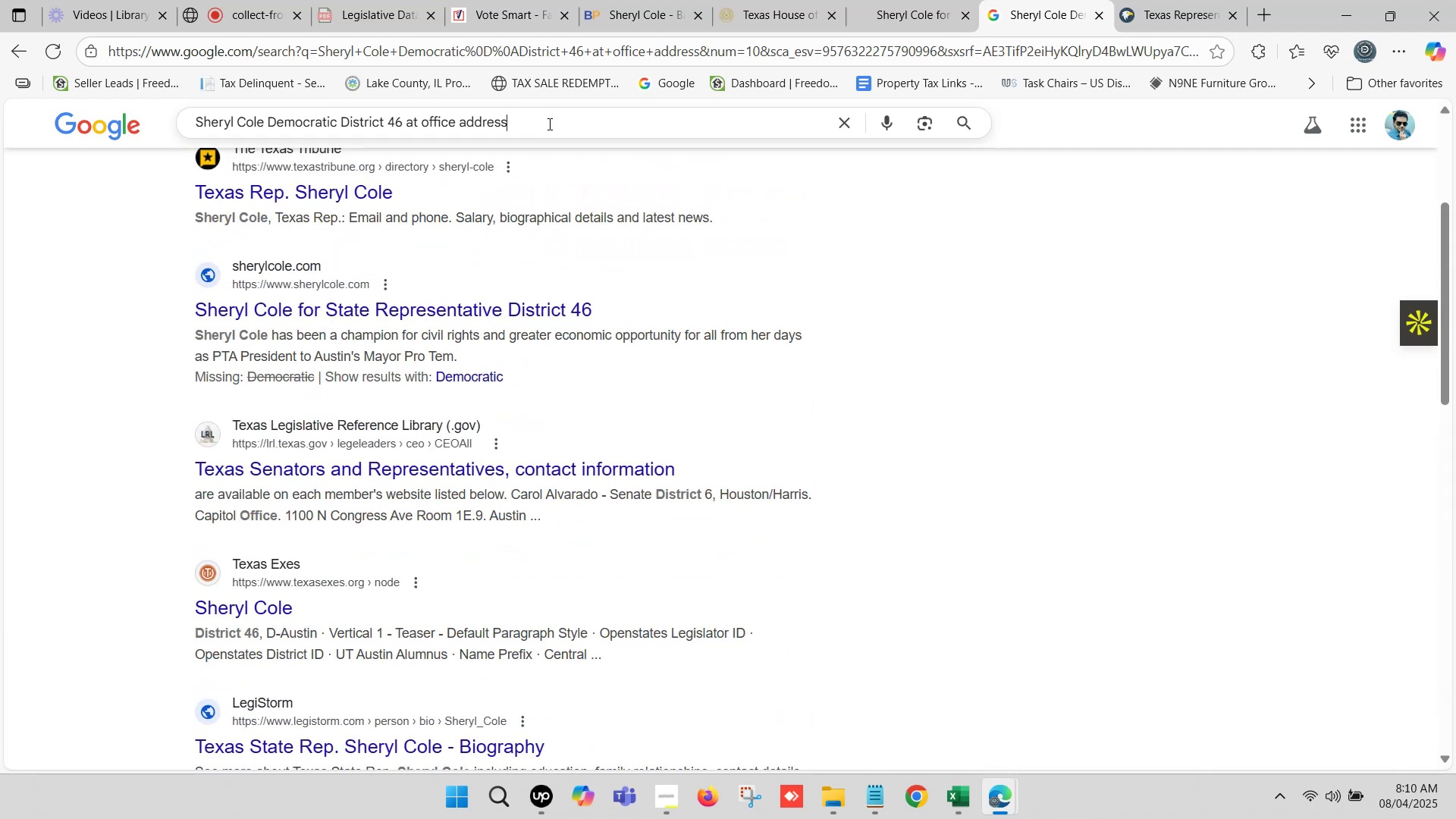 
type( location)
 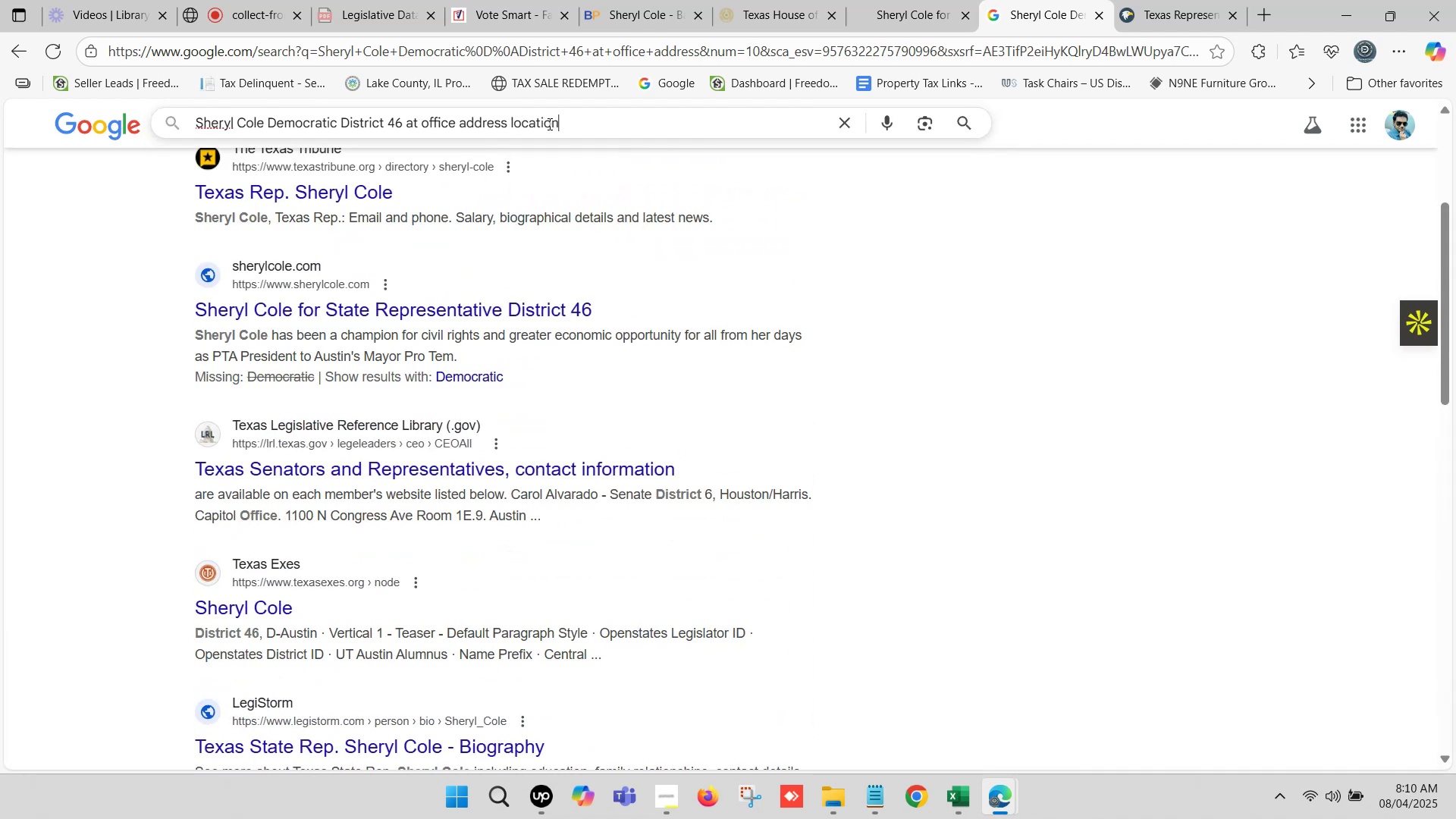 
key(Enter)
 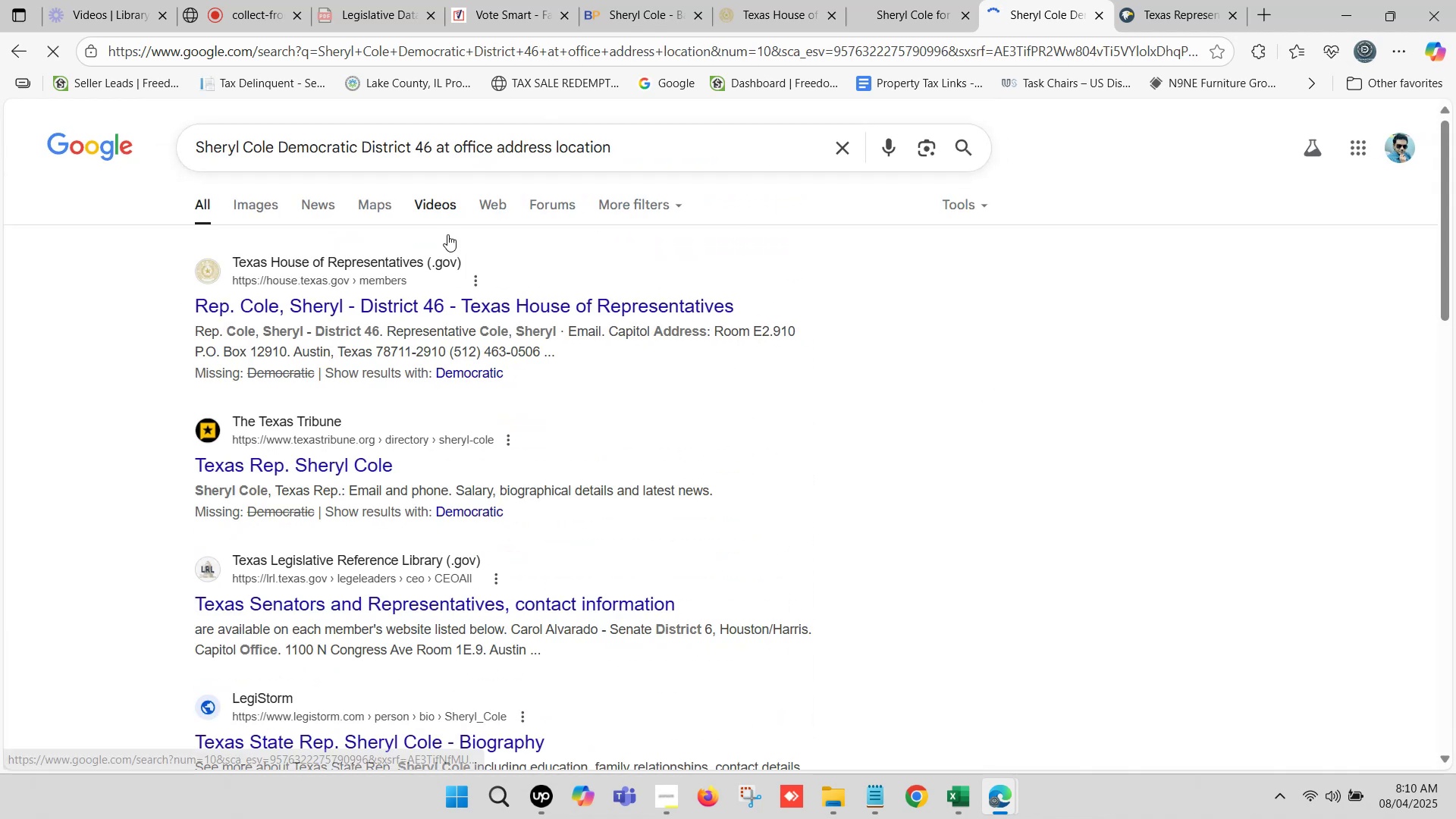 
scroll: coordinate [404, 284], scroll_direction: down, amount: 2.0
 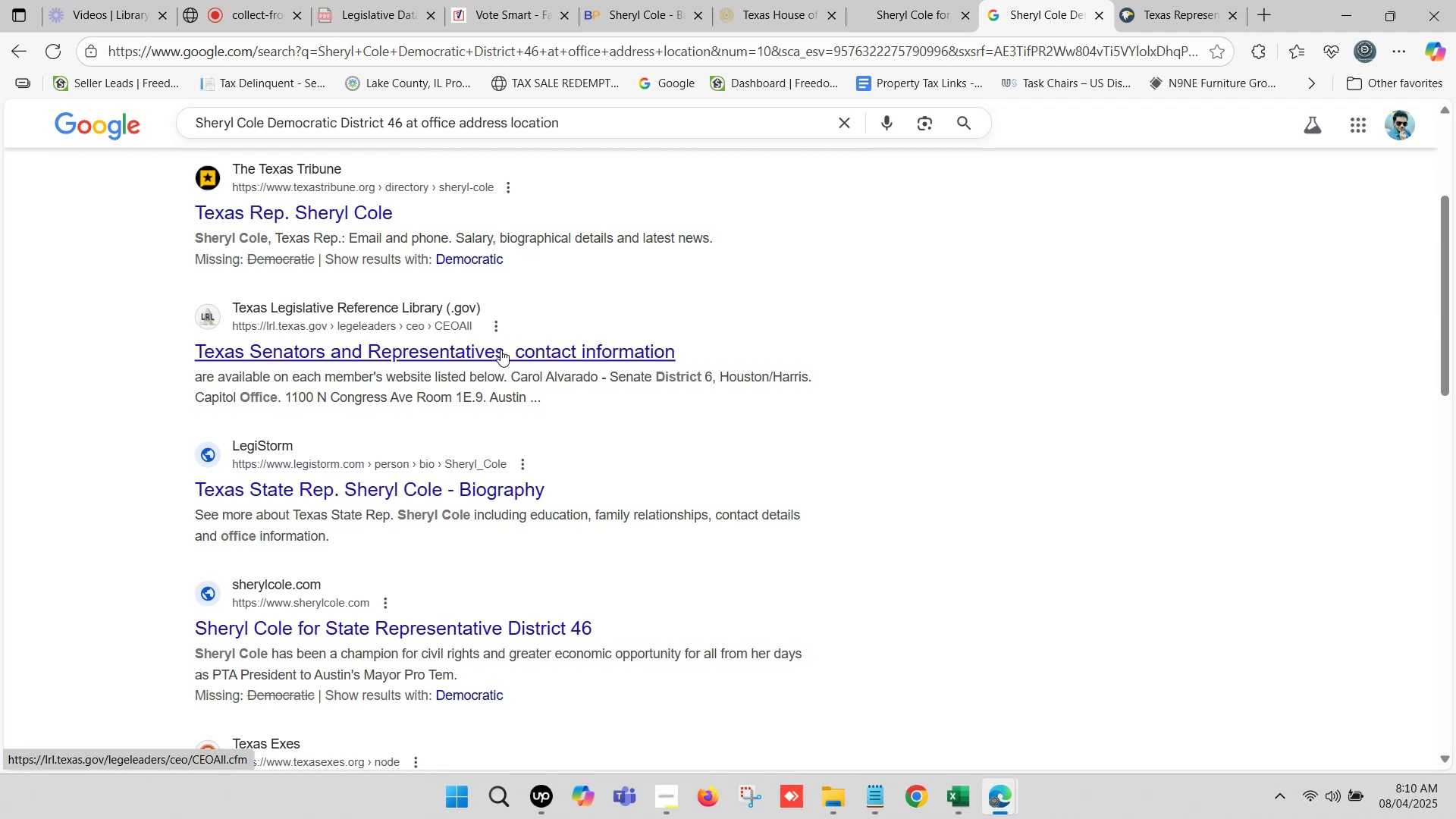 
wait(5.42)
 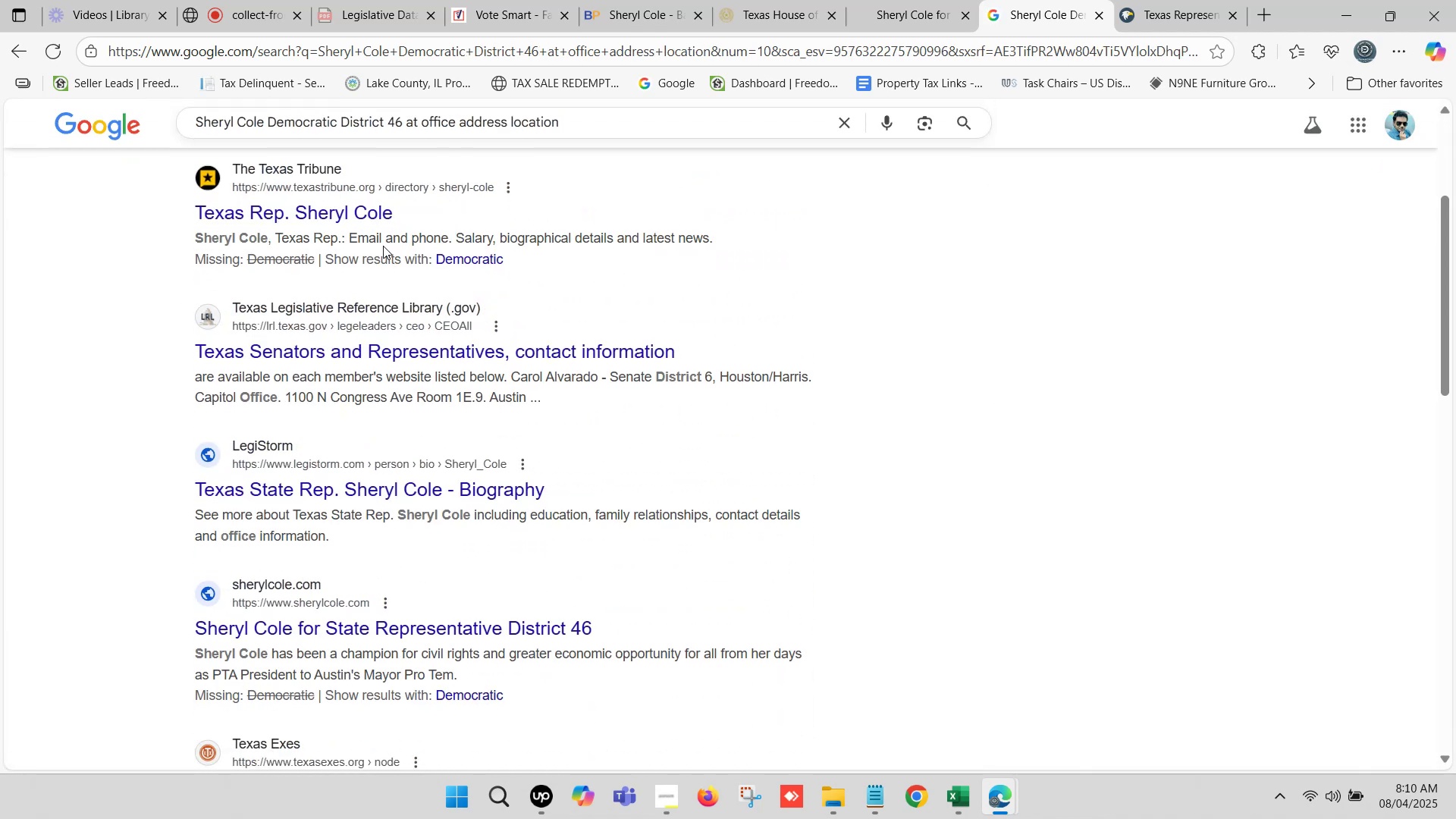 
right_click([500, 350])
 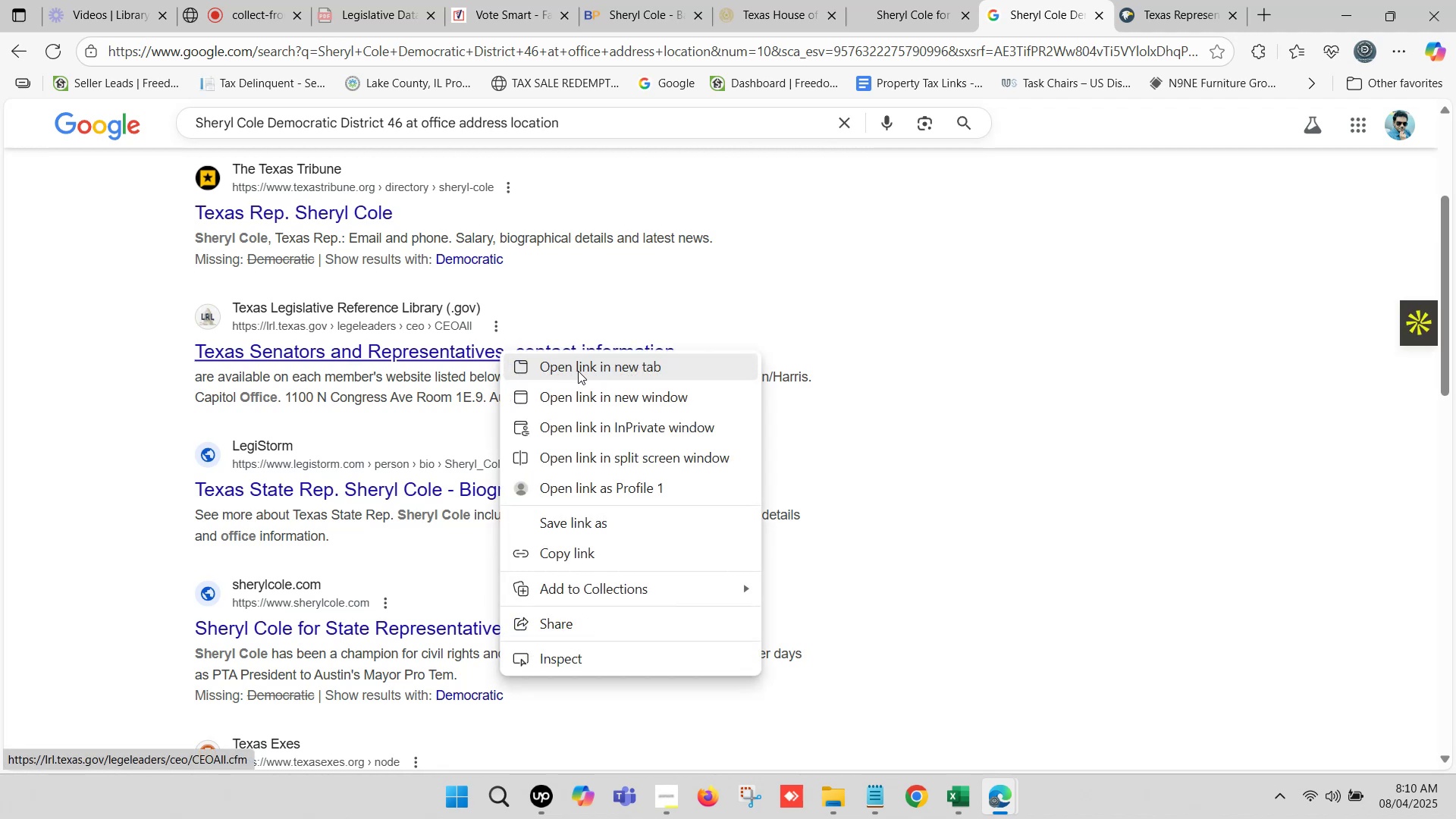 
left_click([582, 367])
 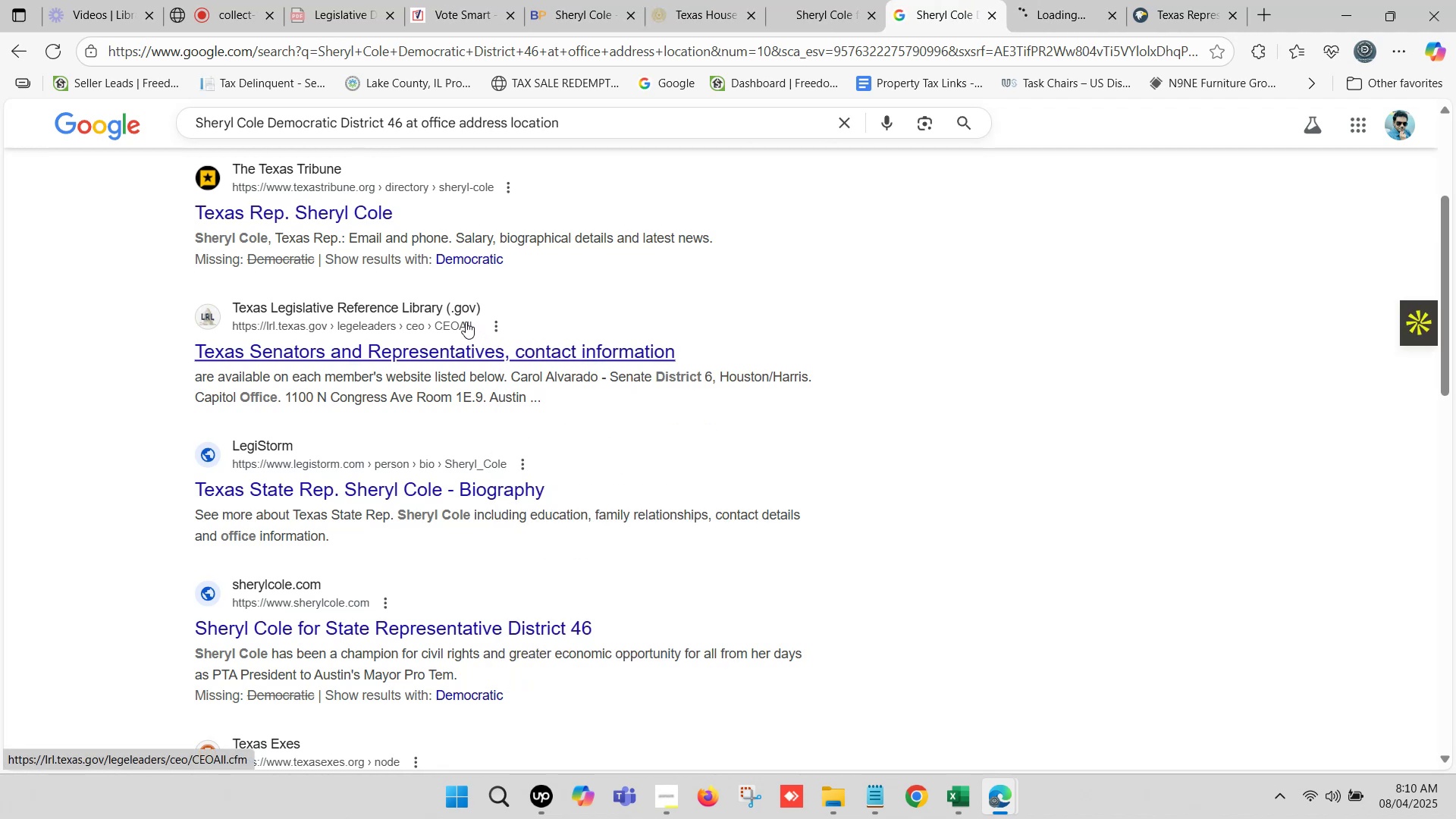 
wait(8.65)
 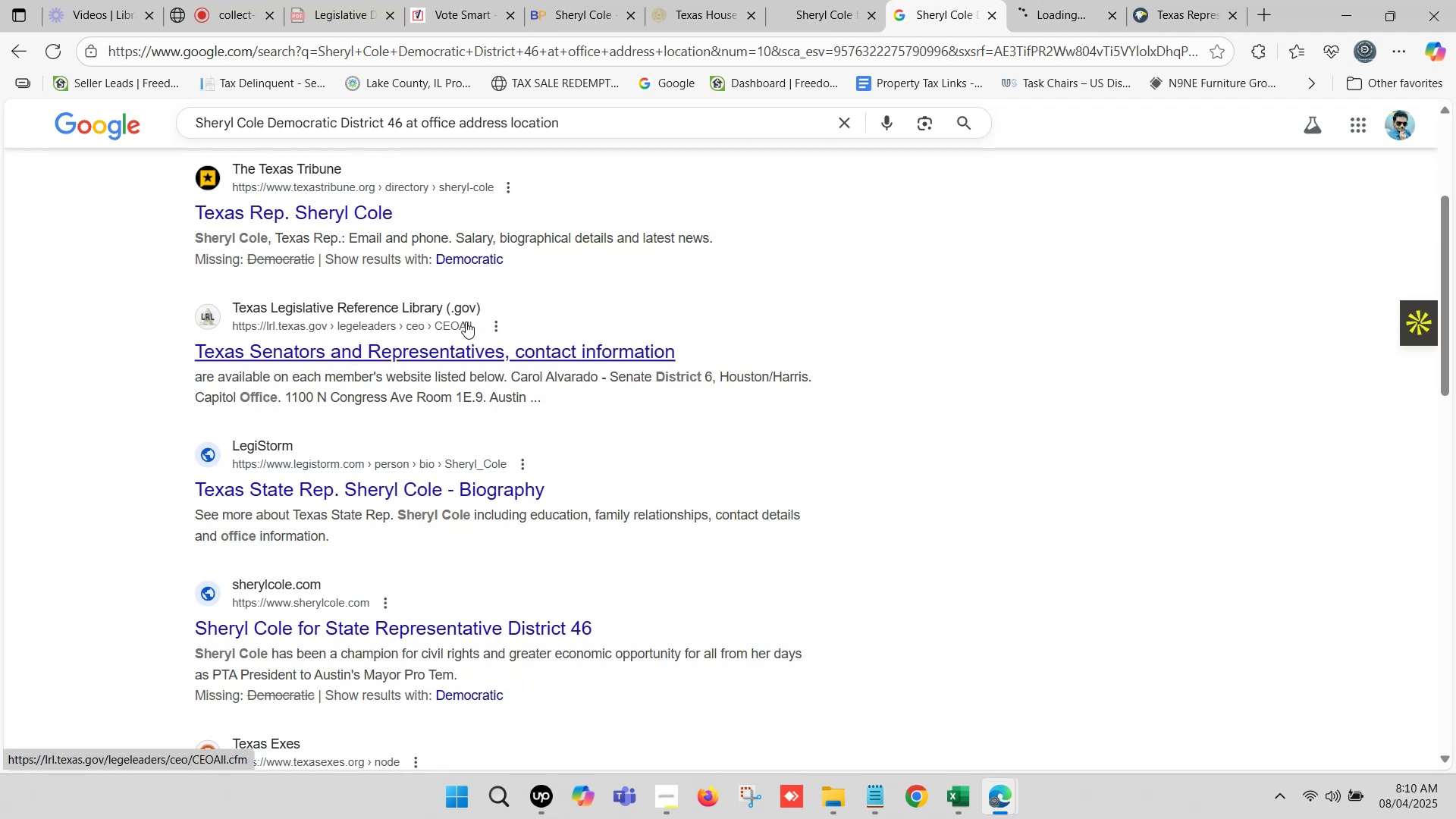 
scroll: coordinate [548, 266], scroll_direction: down, amount: 1.0
 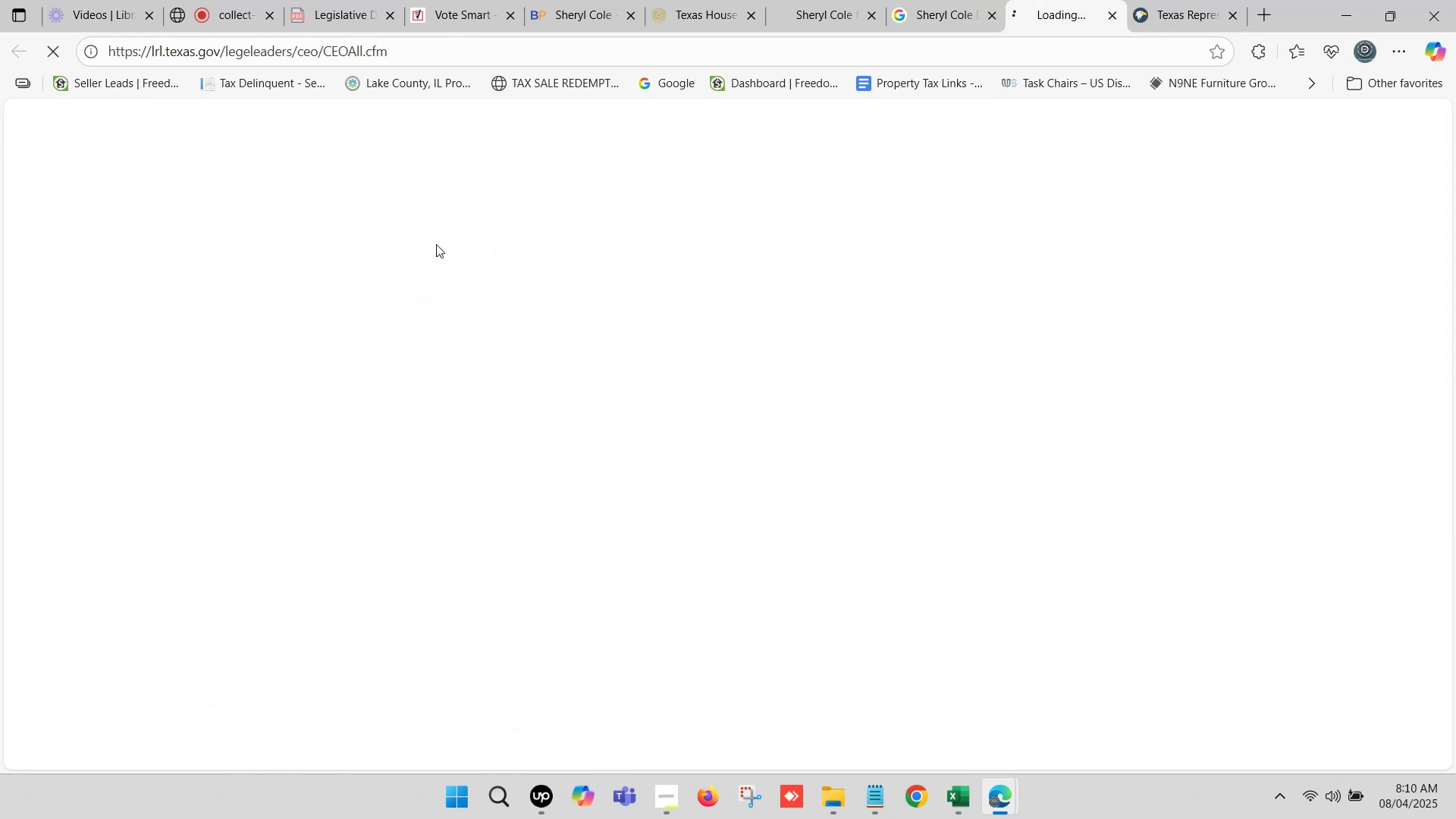 
wait(8.92)
 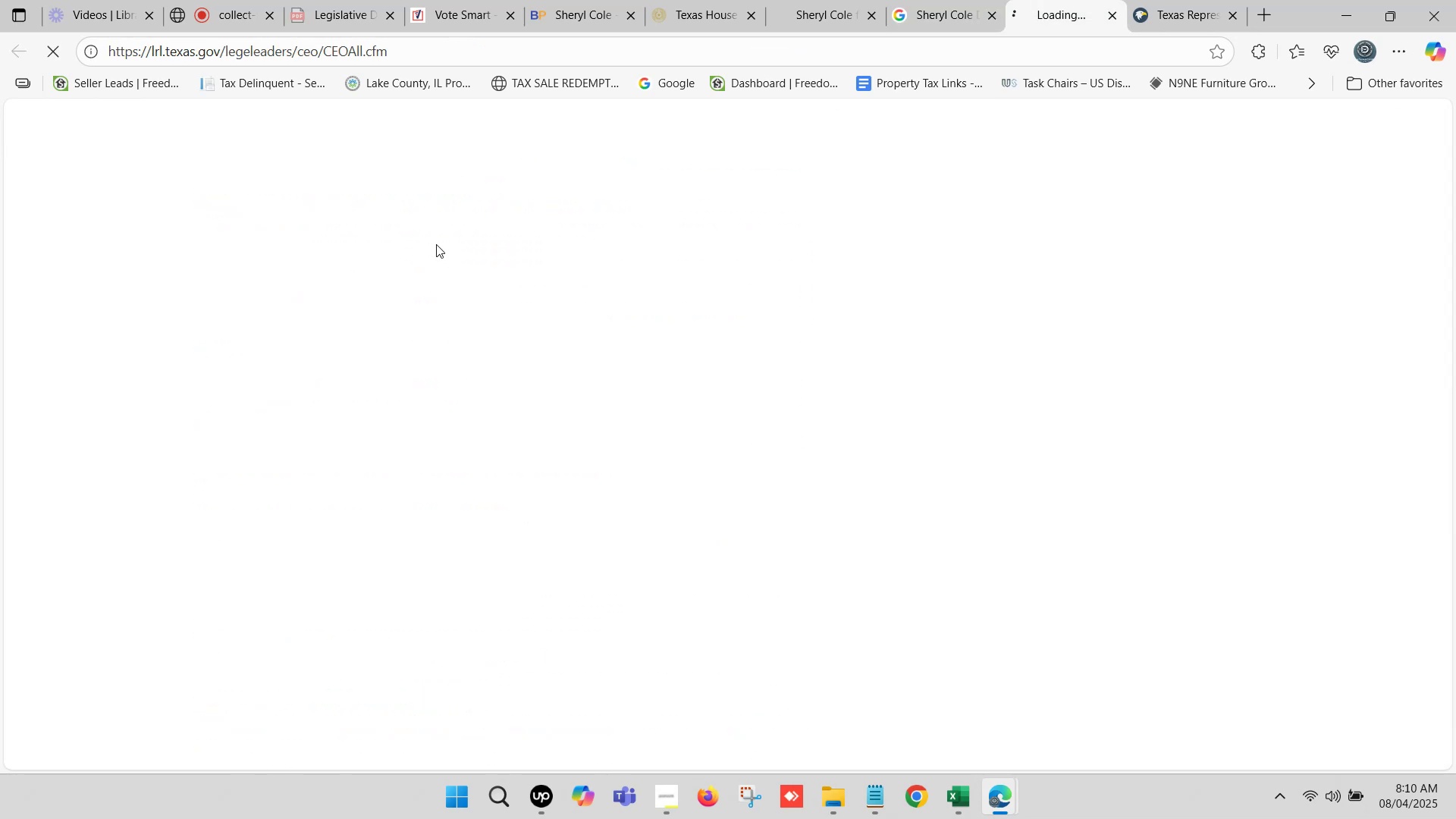 
left_click([962, 0])
 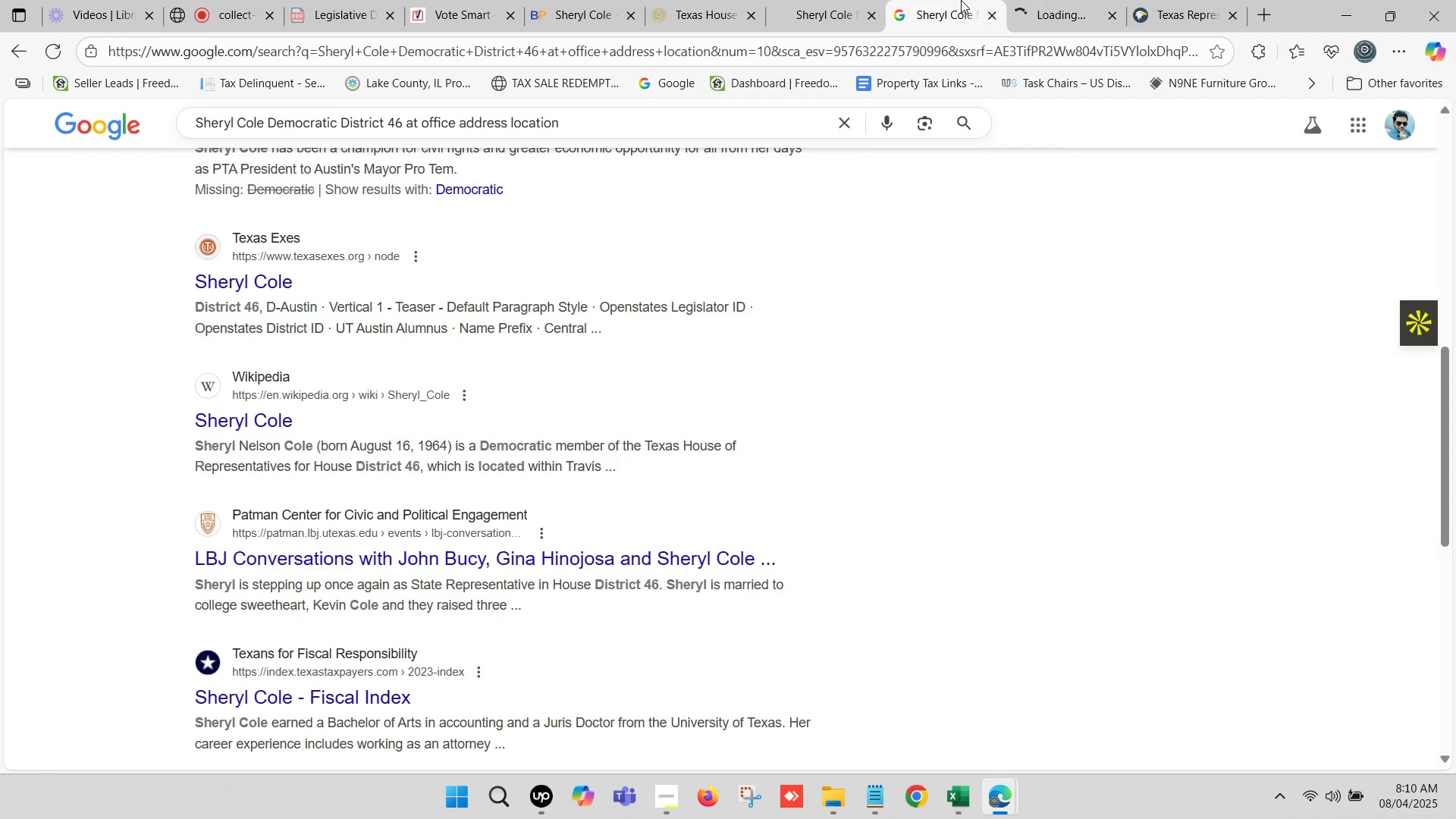 
scroll: coordinate [462, 387], scroll_direction: down, amount: 3.0
 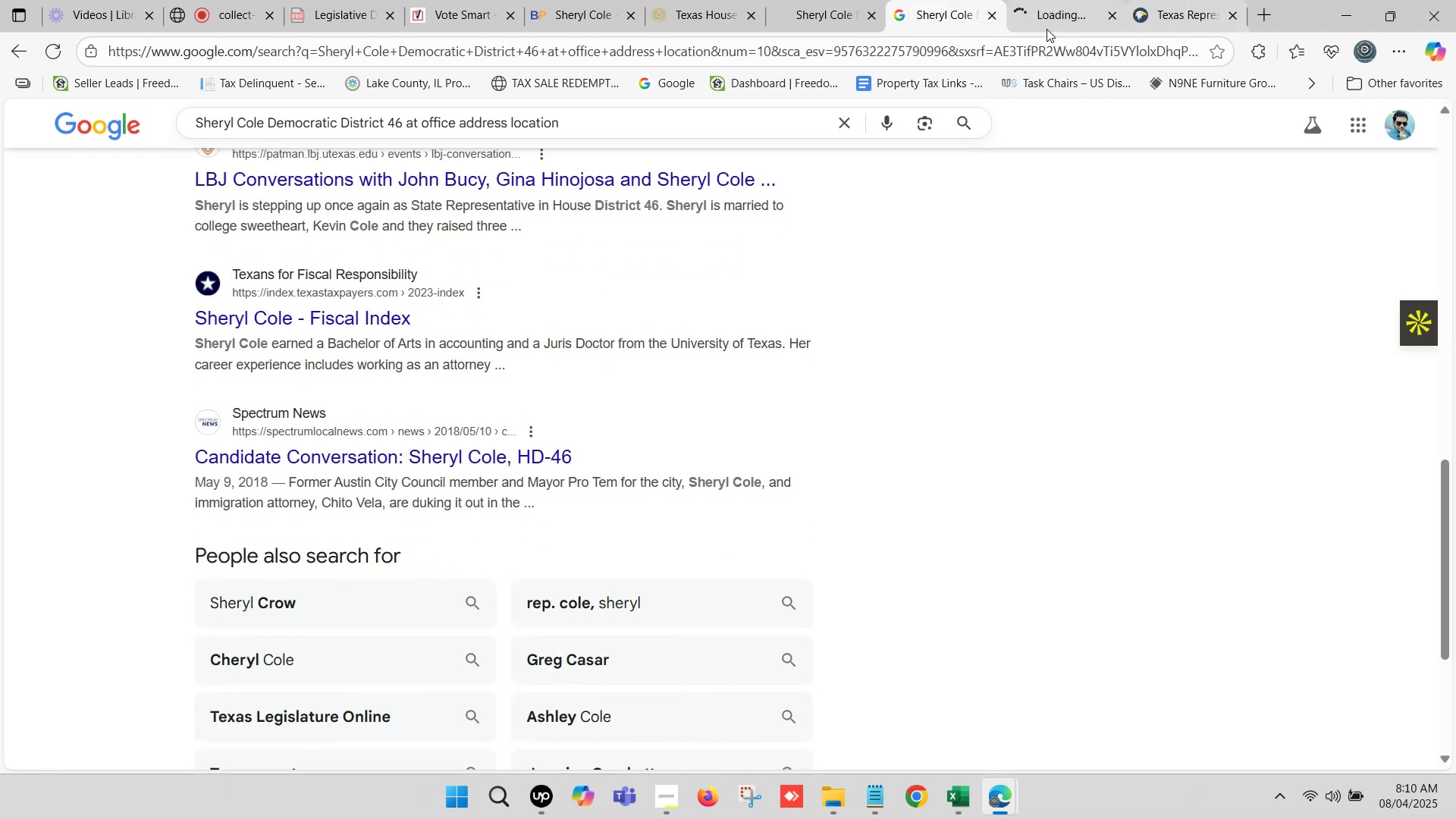 
left_click([1063, 0])
 